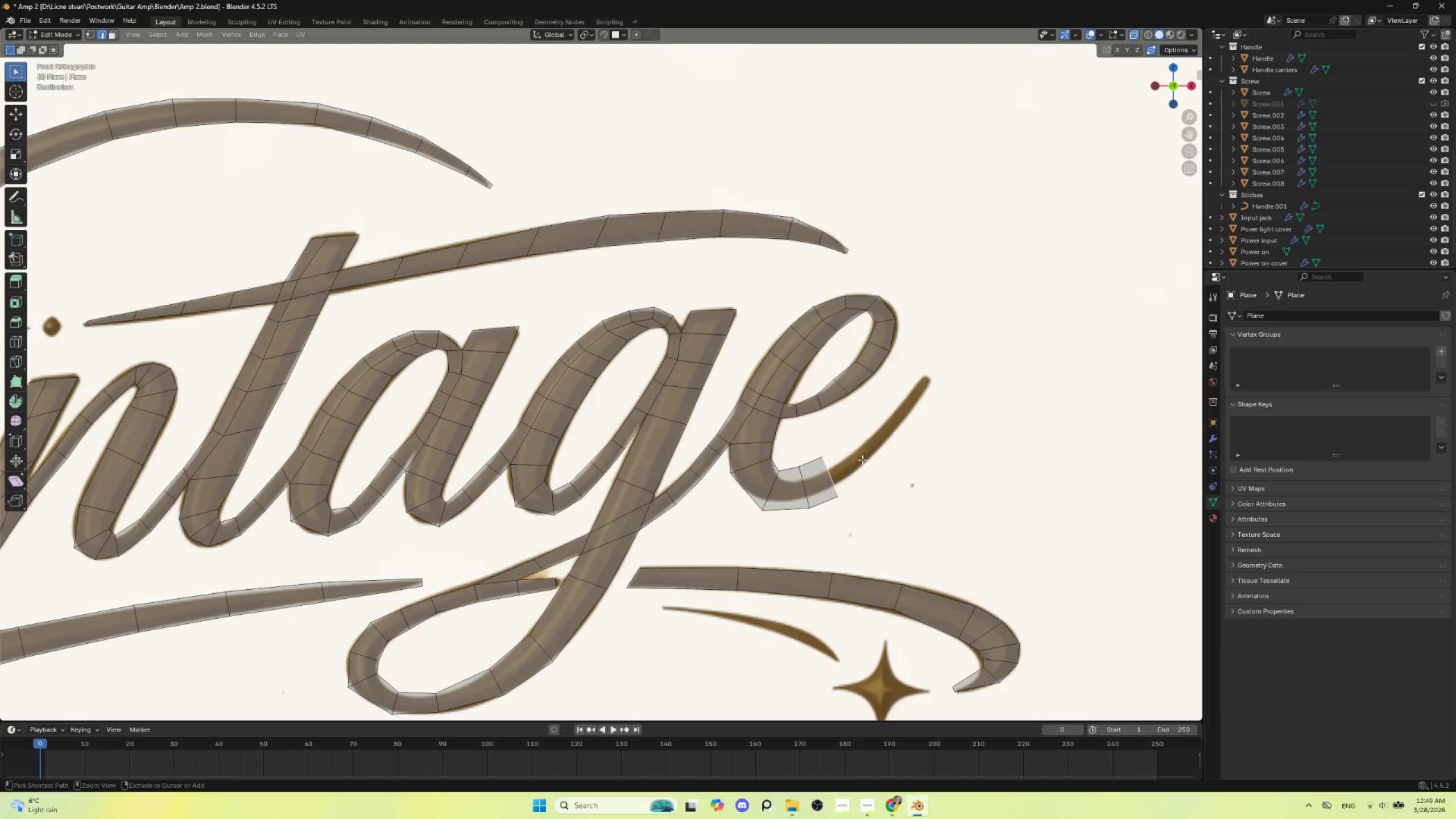 
right_click([862, 460])
 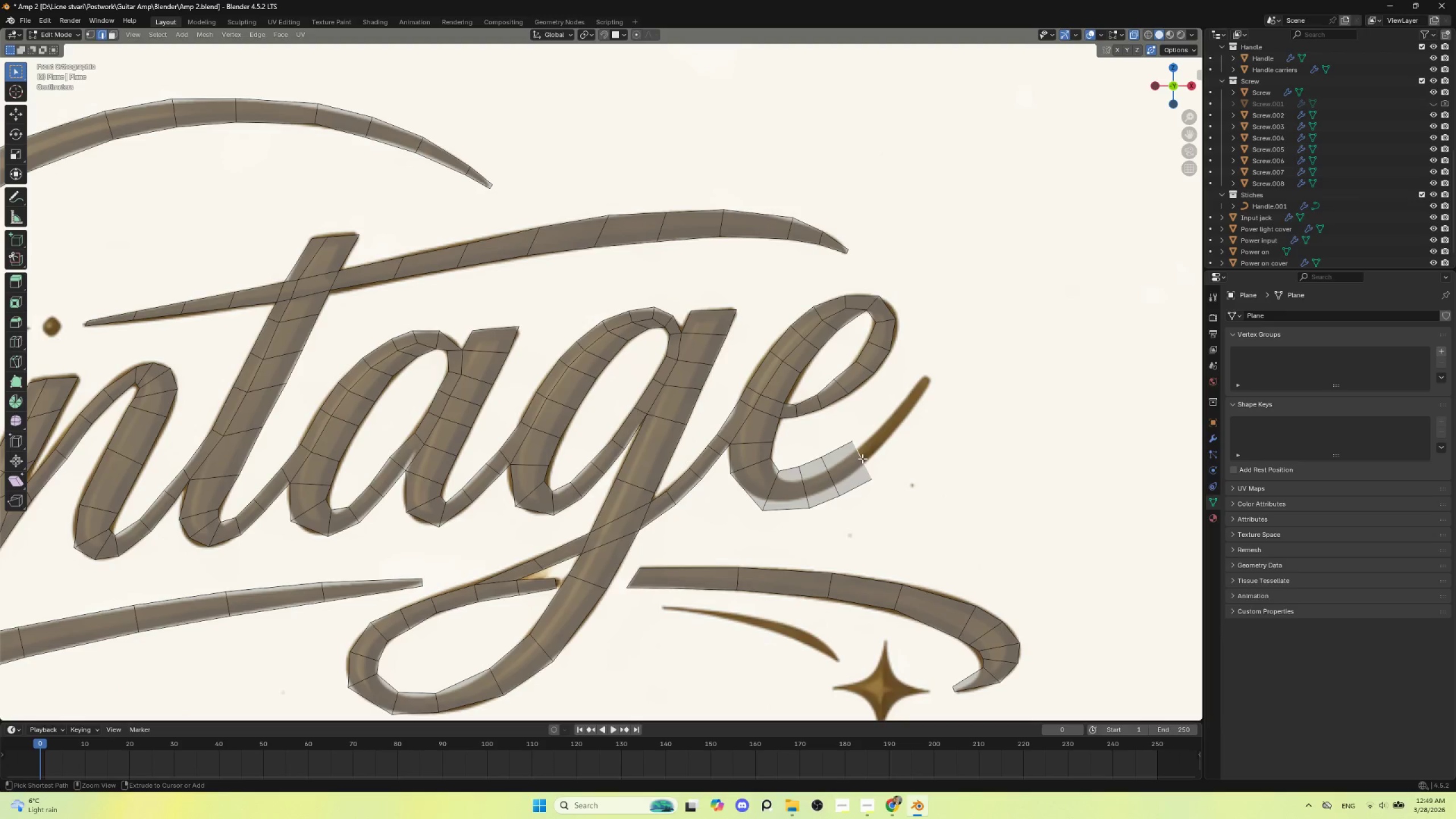 
hold_key(key=ControlLeft, duration=1.5)
right_click([884, 429])
 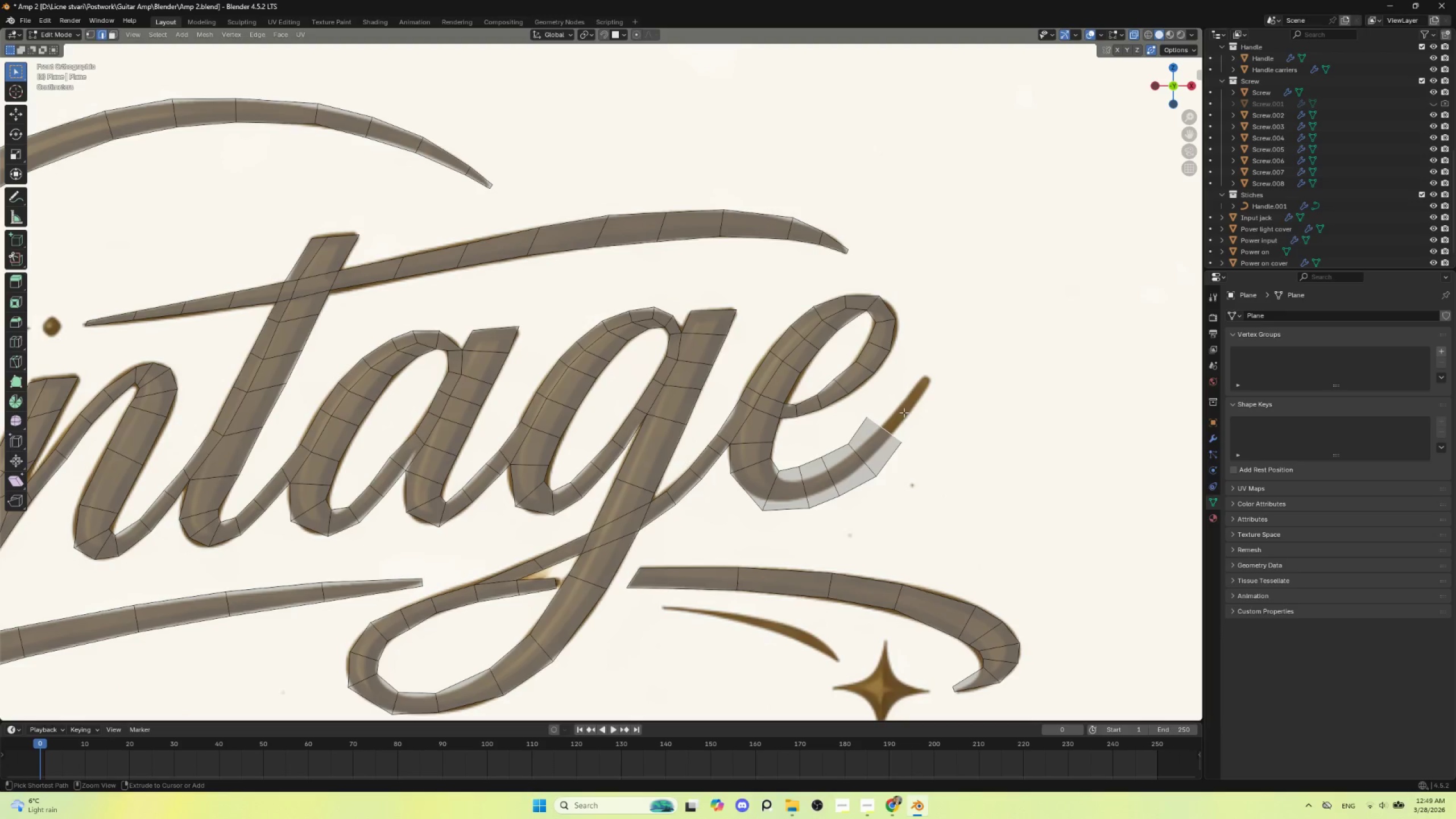 
hold_key(key=ControlLeft, duration=1.52)
right_click([905, 408])
 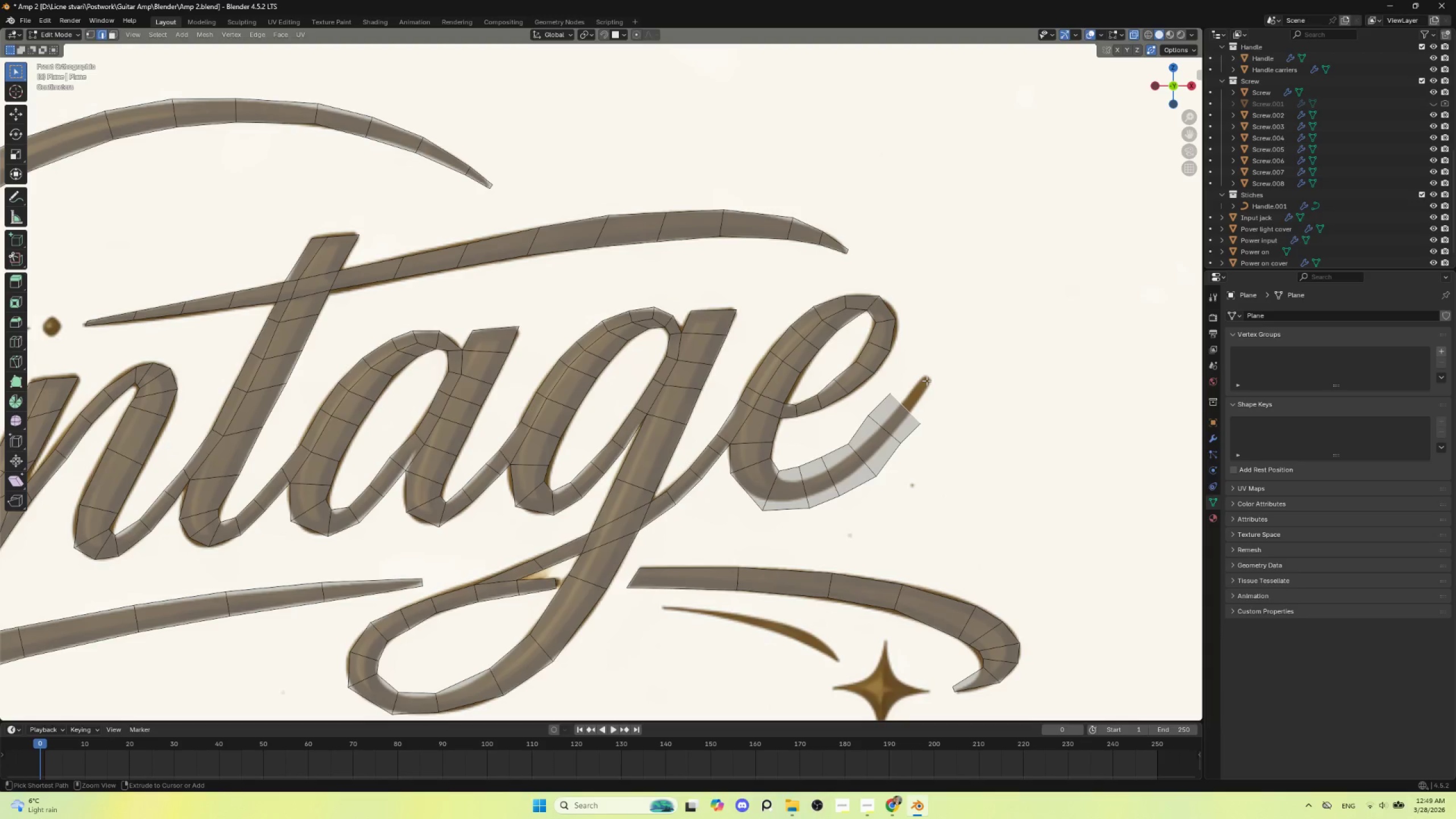 
right_click([926, 380])
 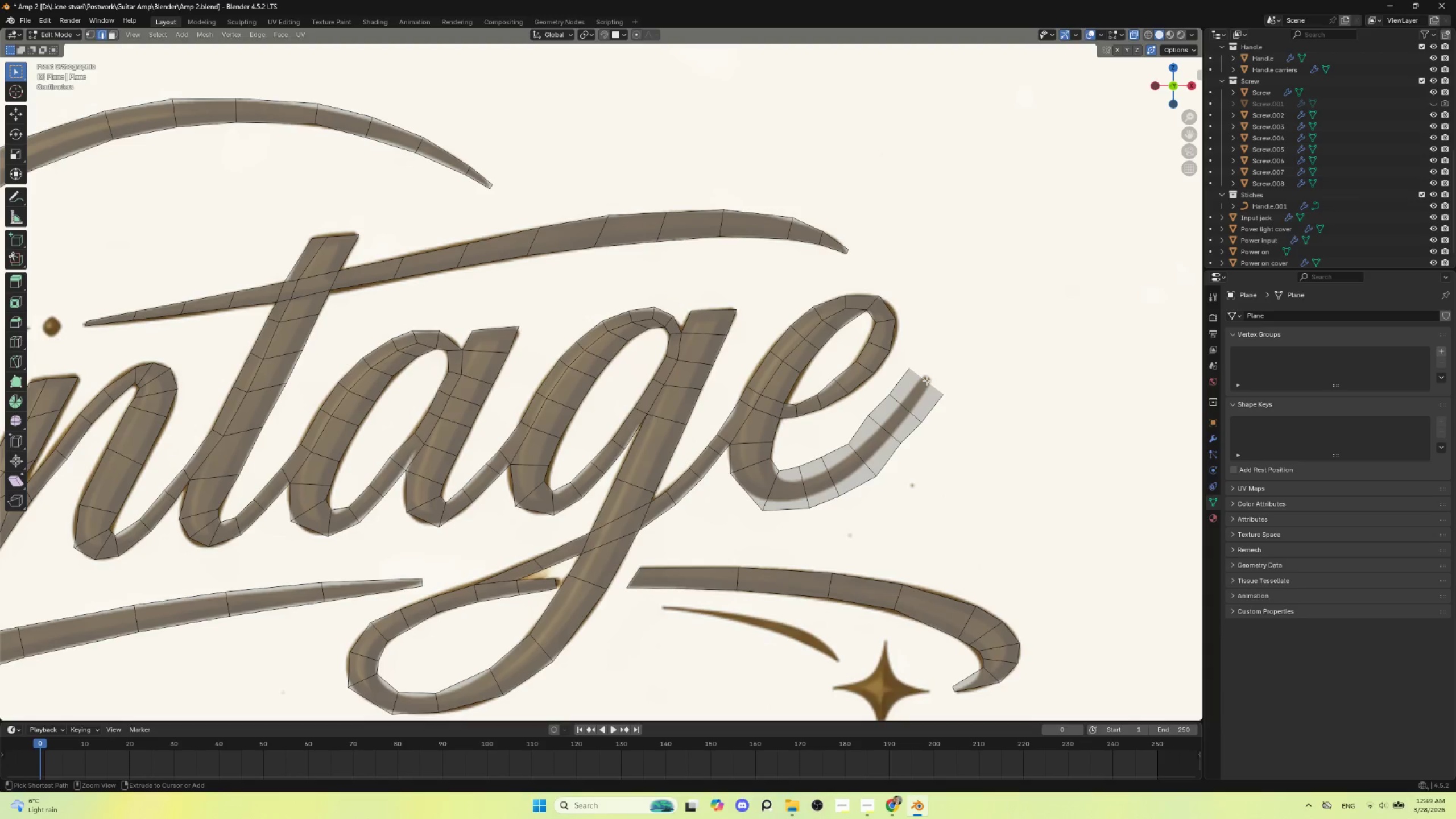 
key(Control+ControlLeft)
 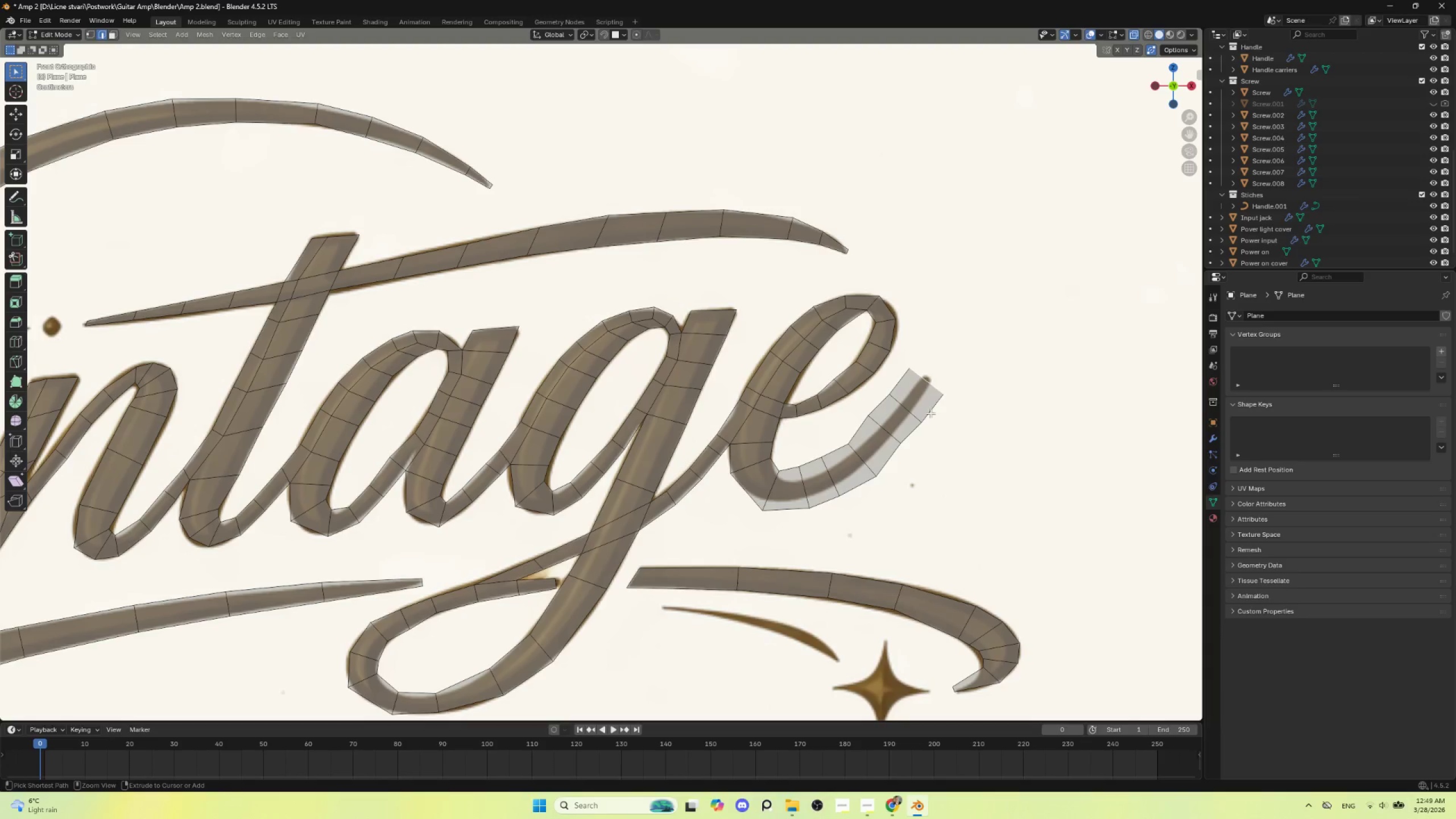 
key(Control+ControlLeft)
 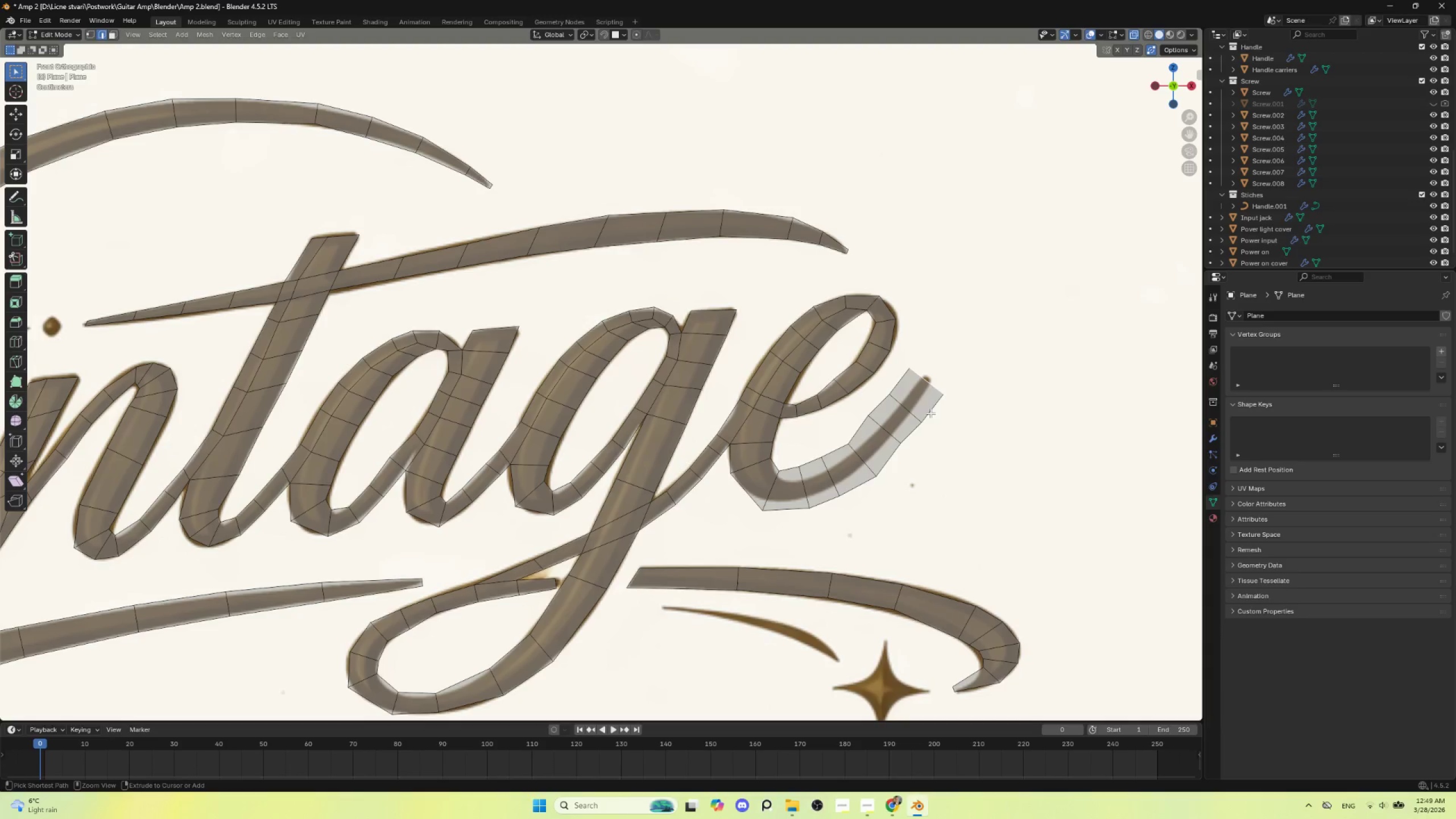 
key(Control+ControlLeft)
 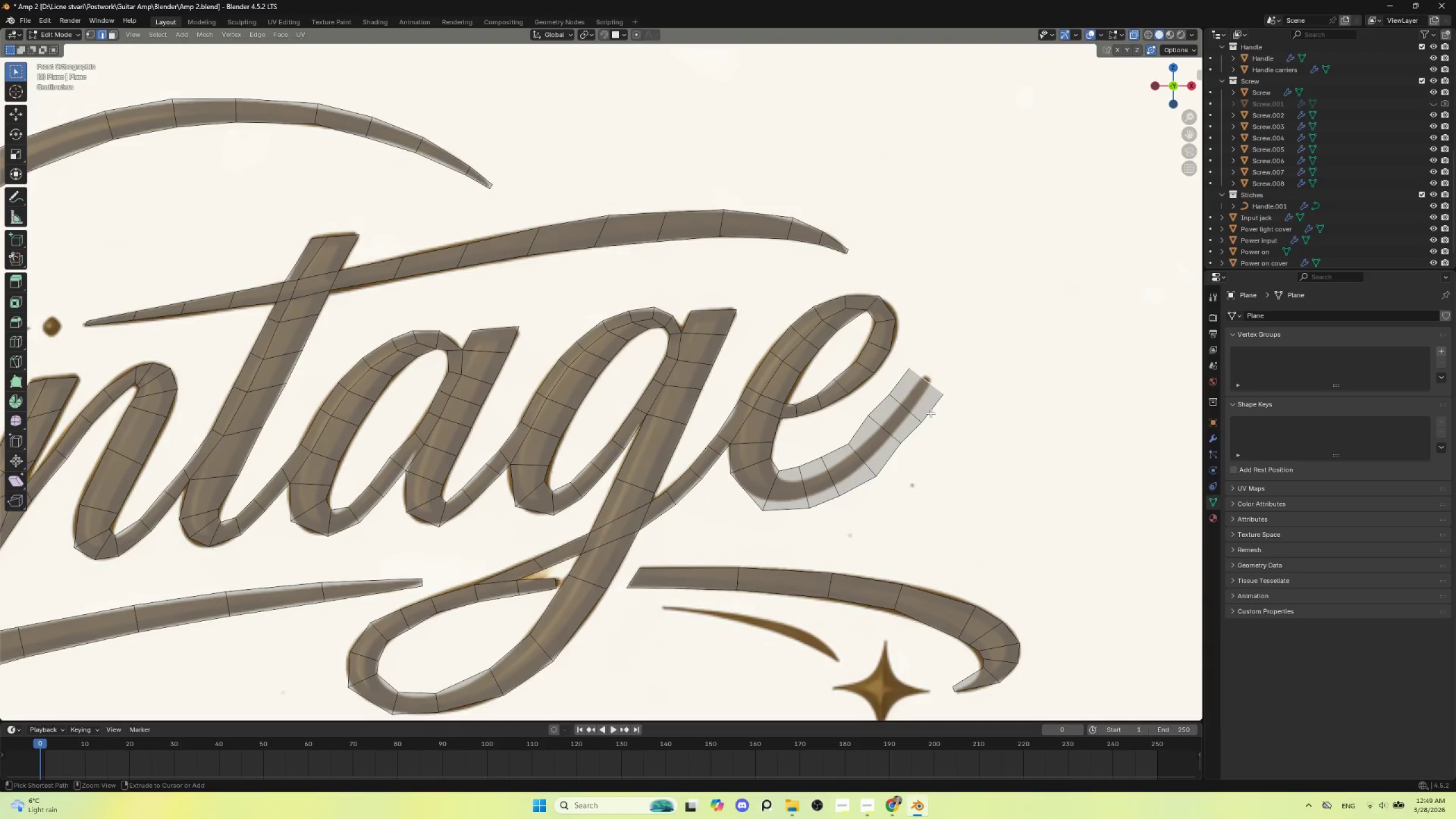 
key(Control+ControlLeft)
 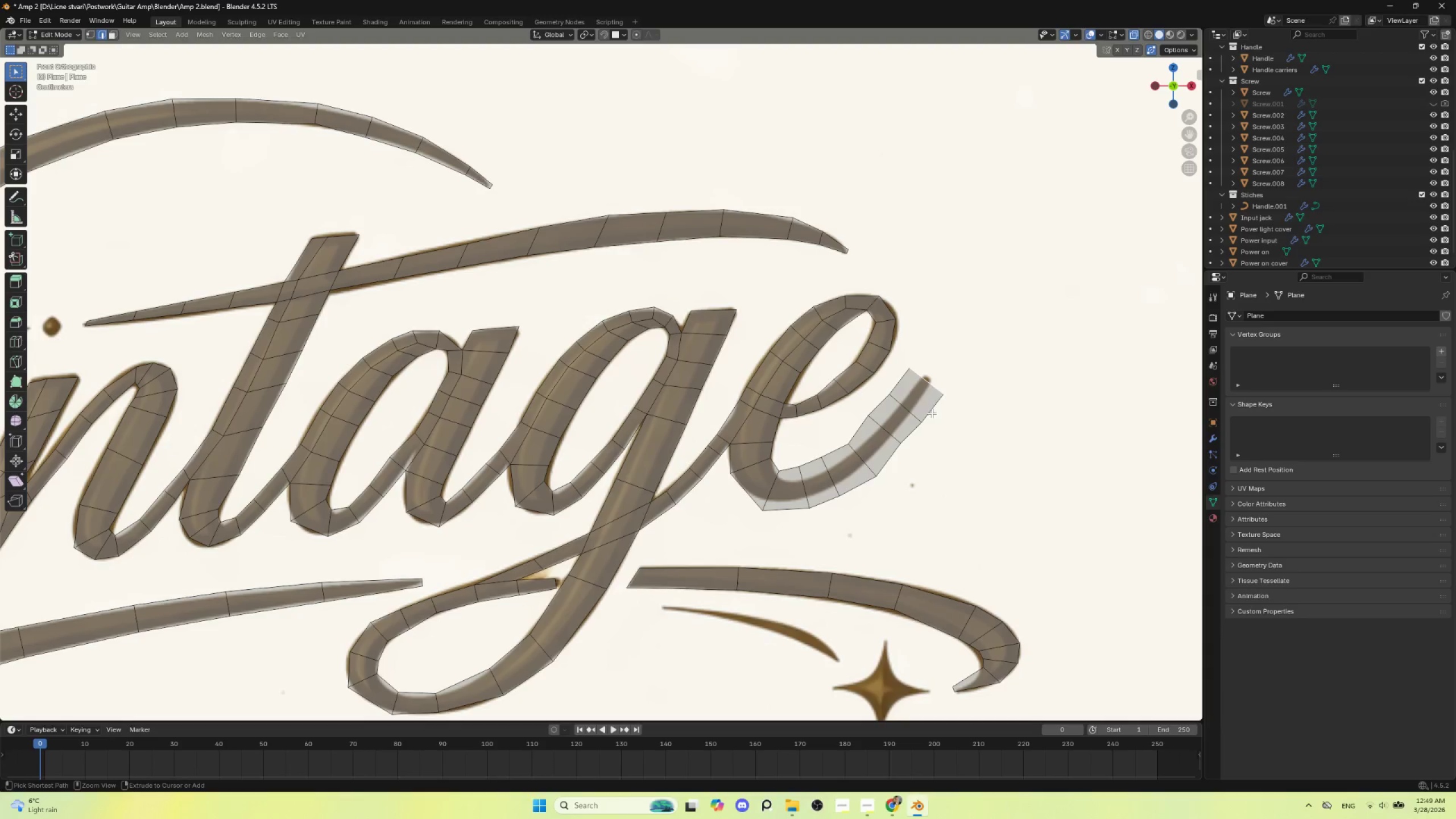 
key(Control+ControlLeft)
 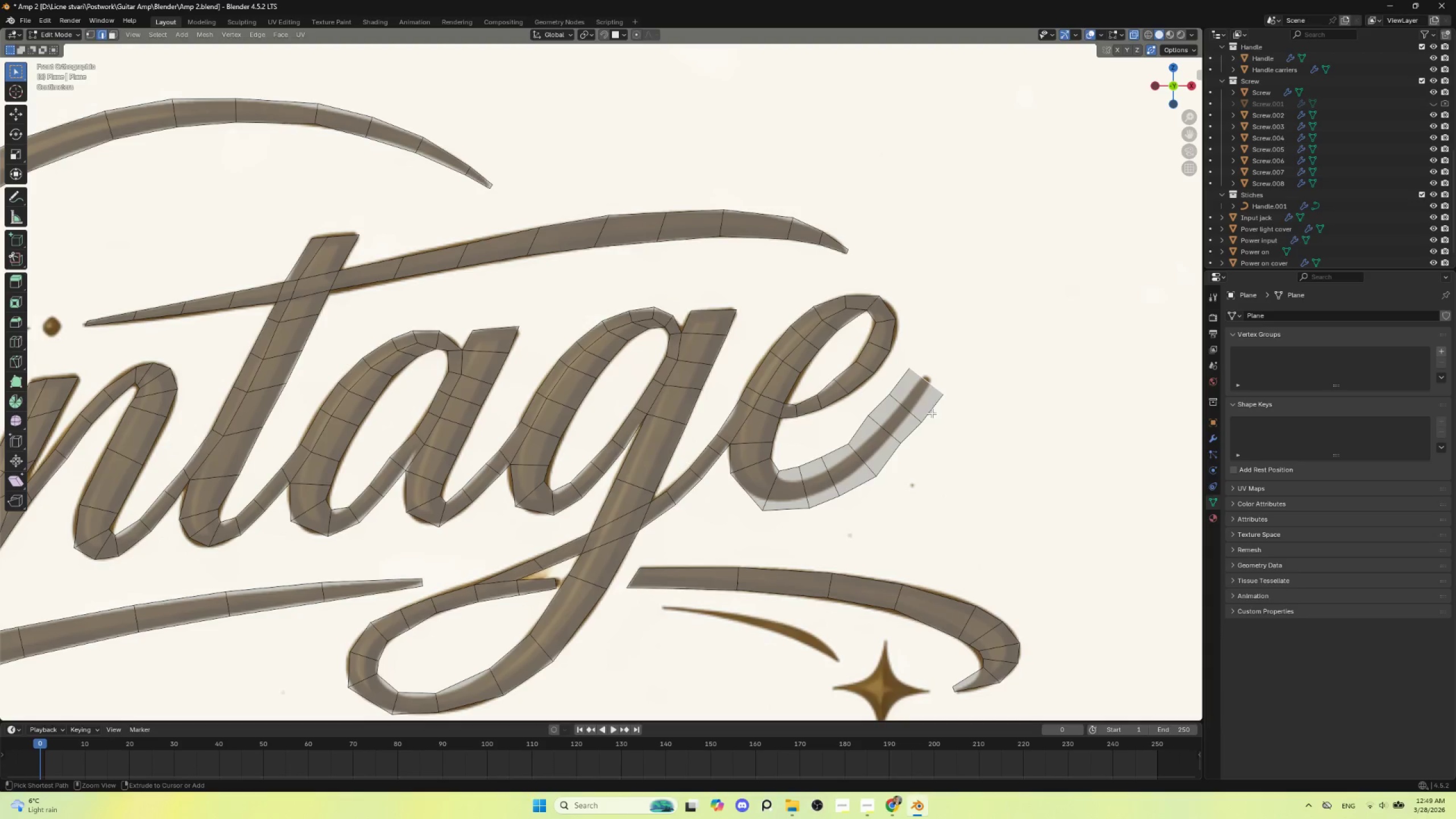 
key(Control+ControlLeft)
 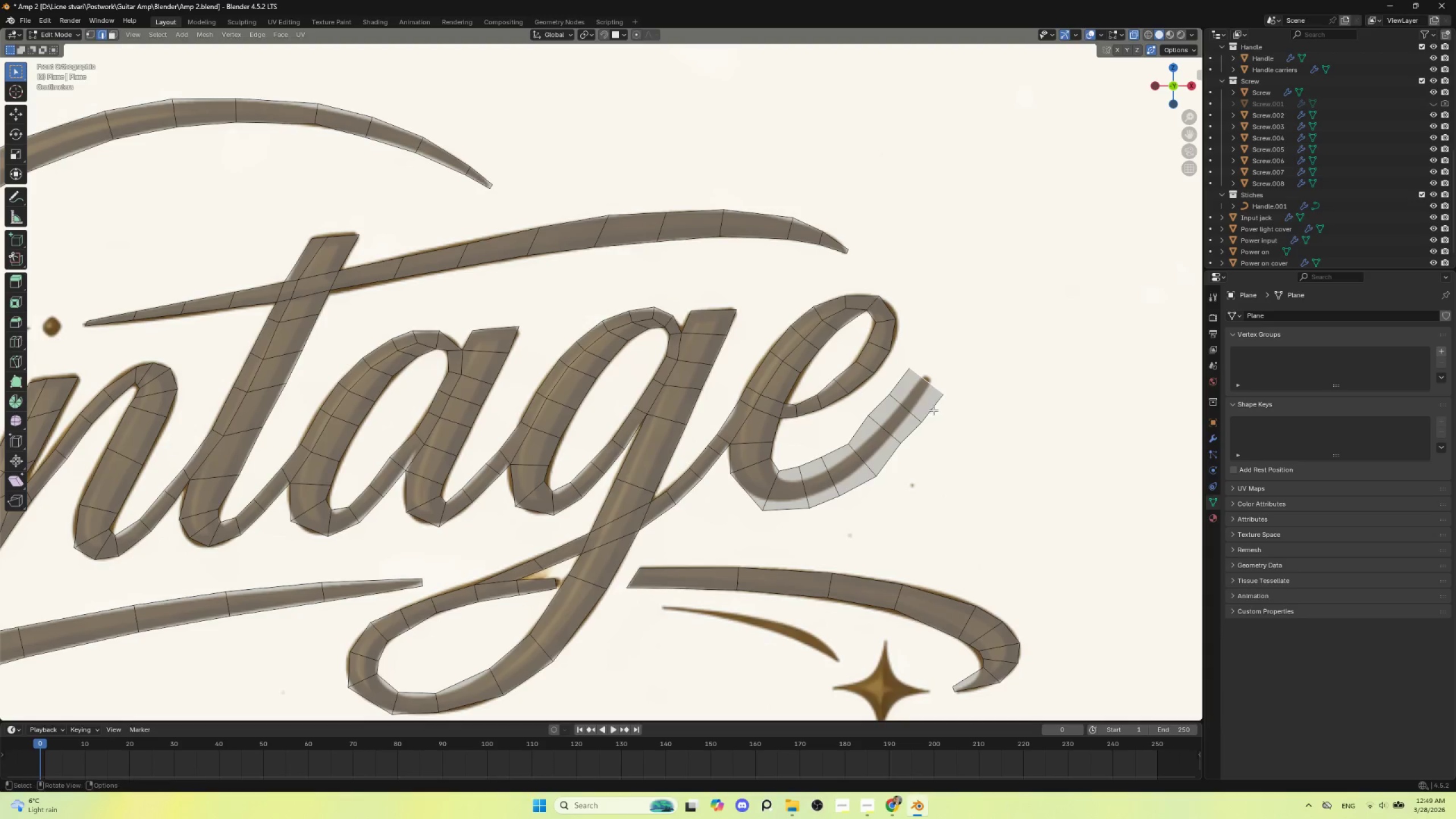 
key(Control+ControlLeft)
 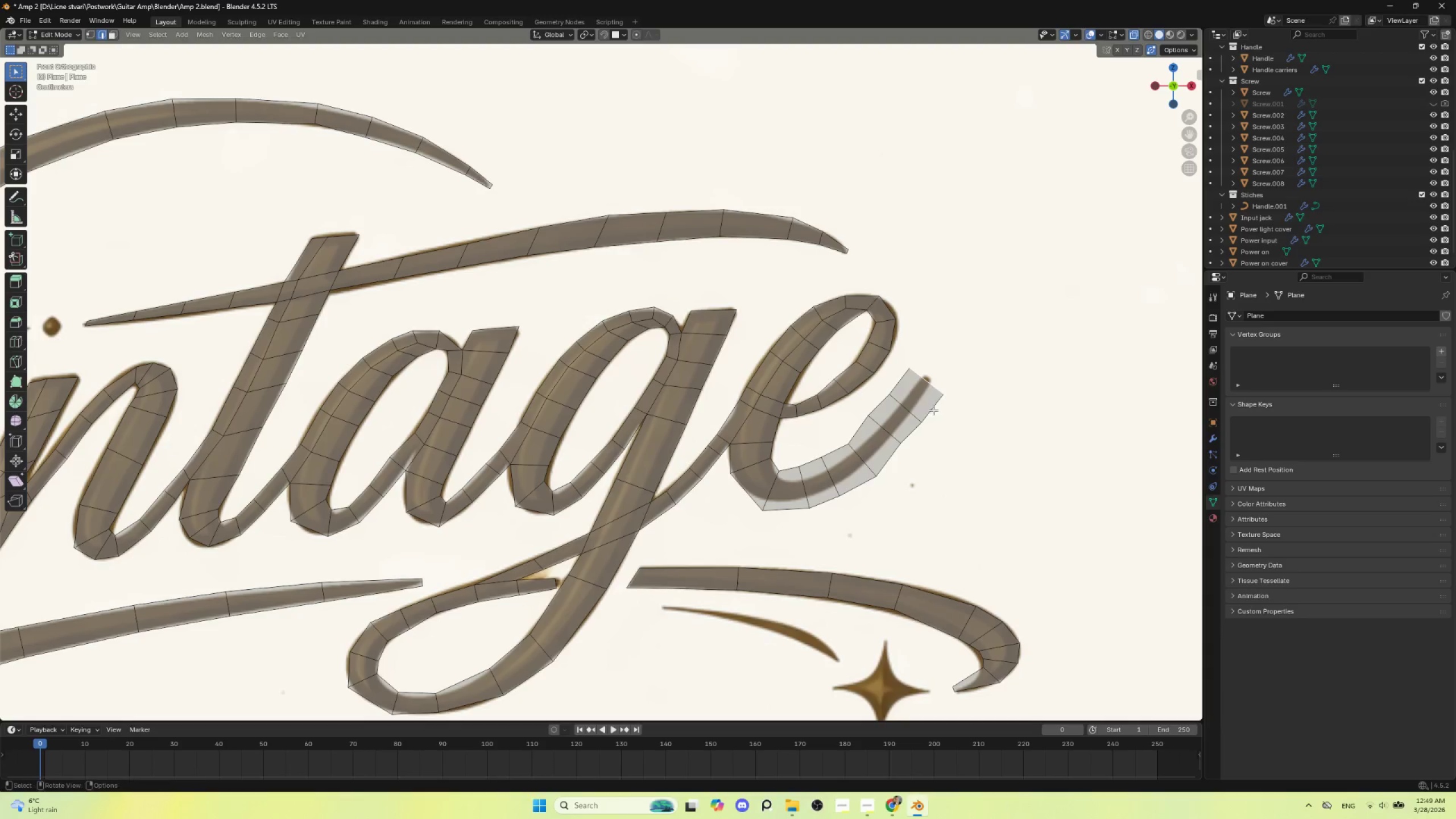 
key(Control+ControlLeft)
 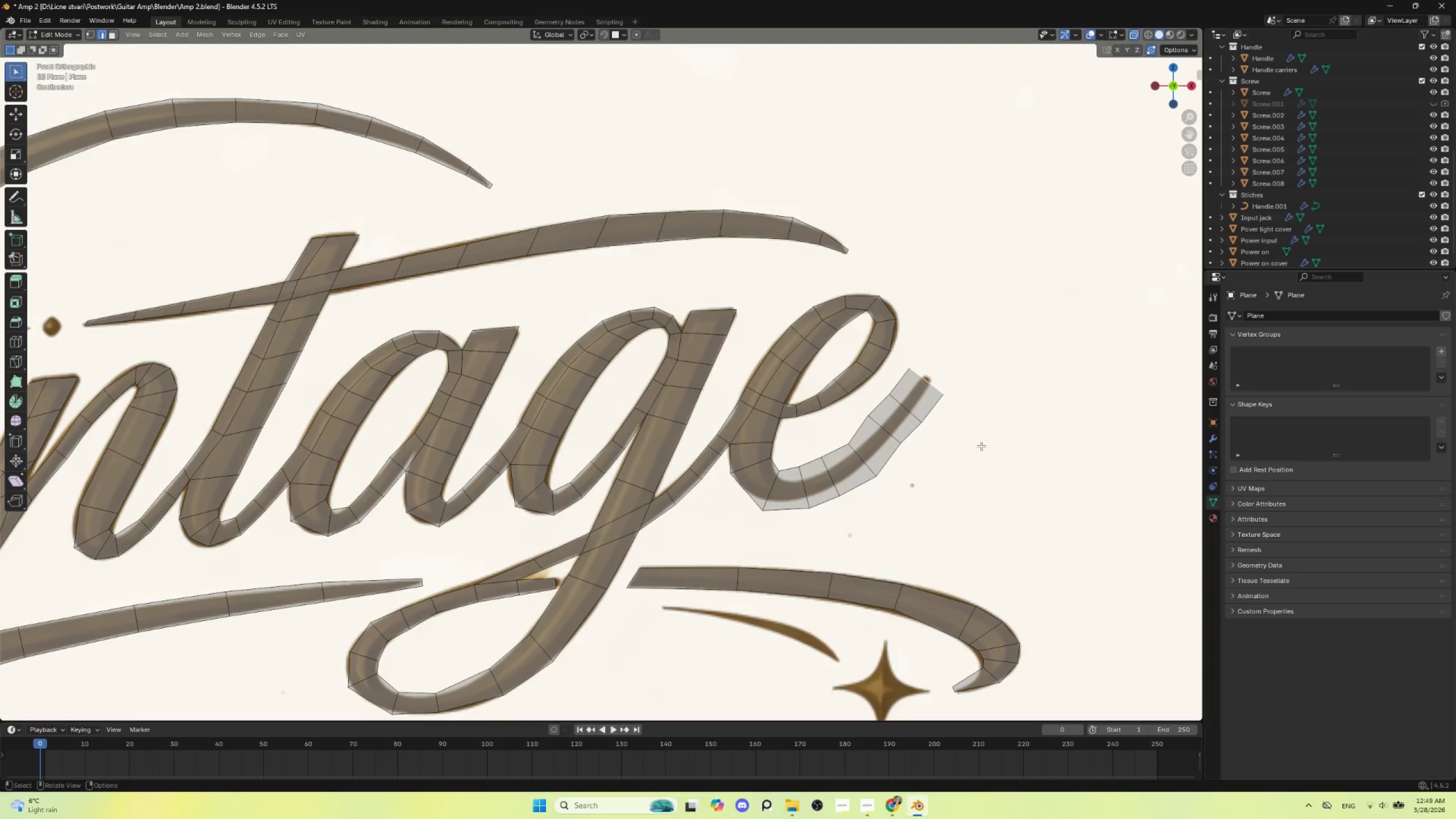 
key(S)
 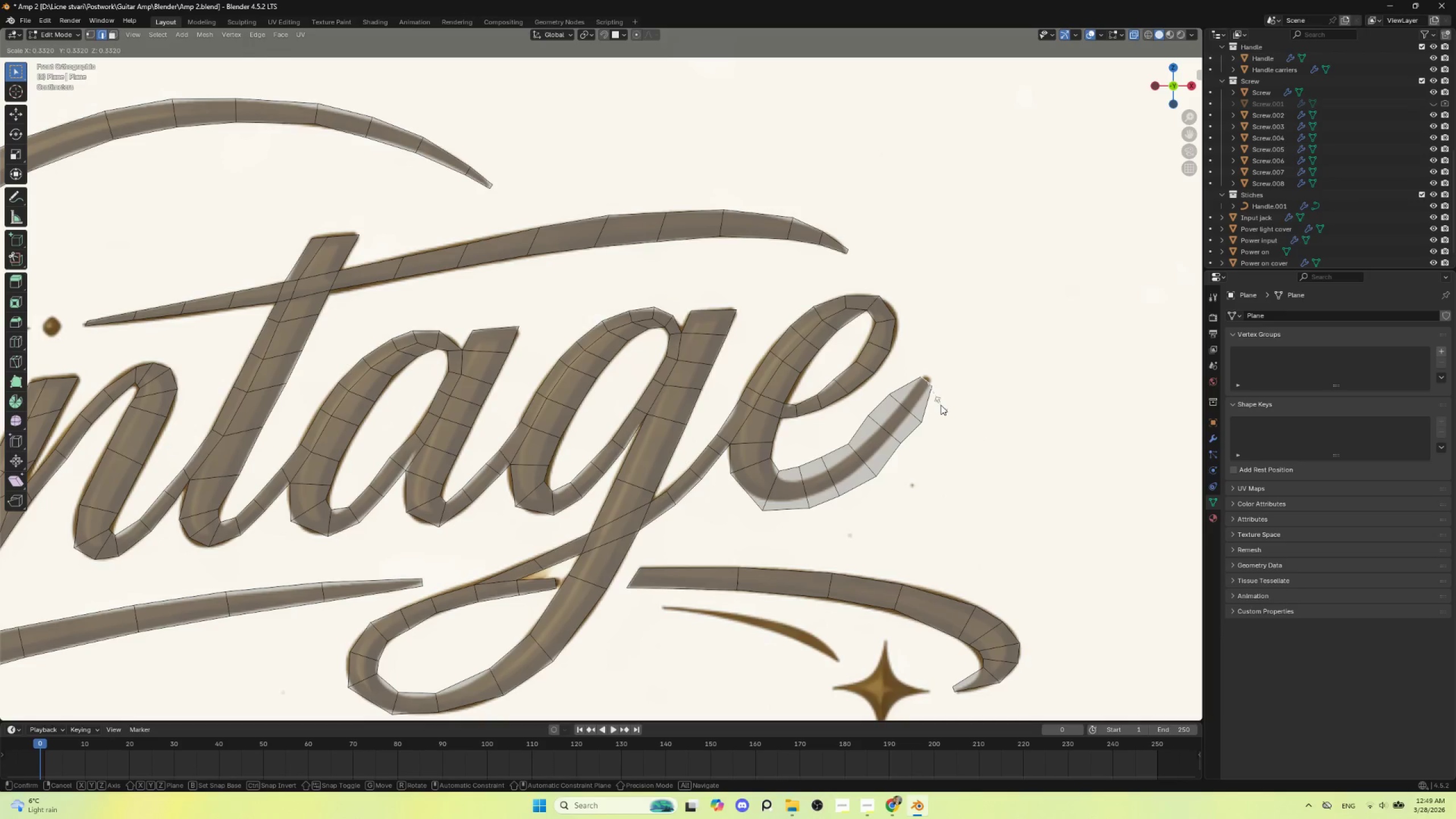 
left_click([940, 404])
 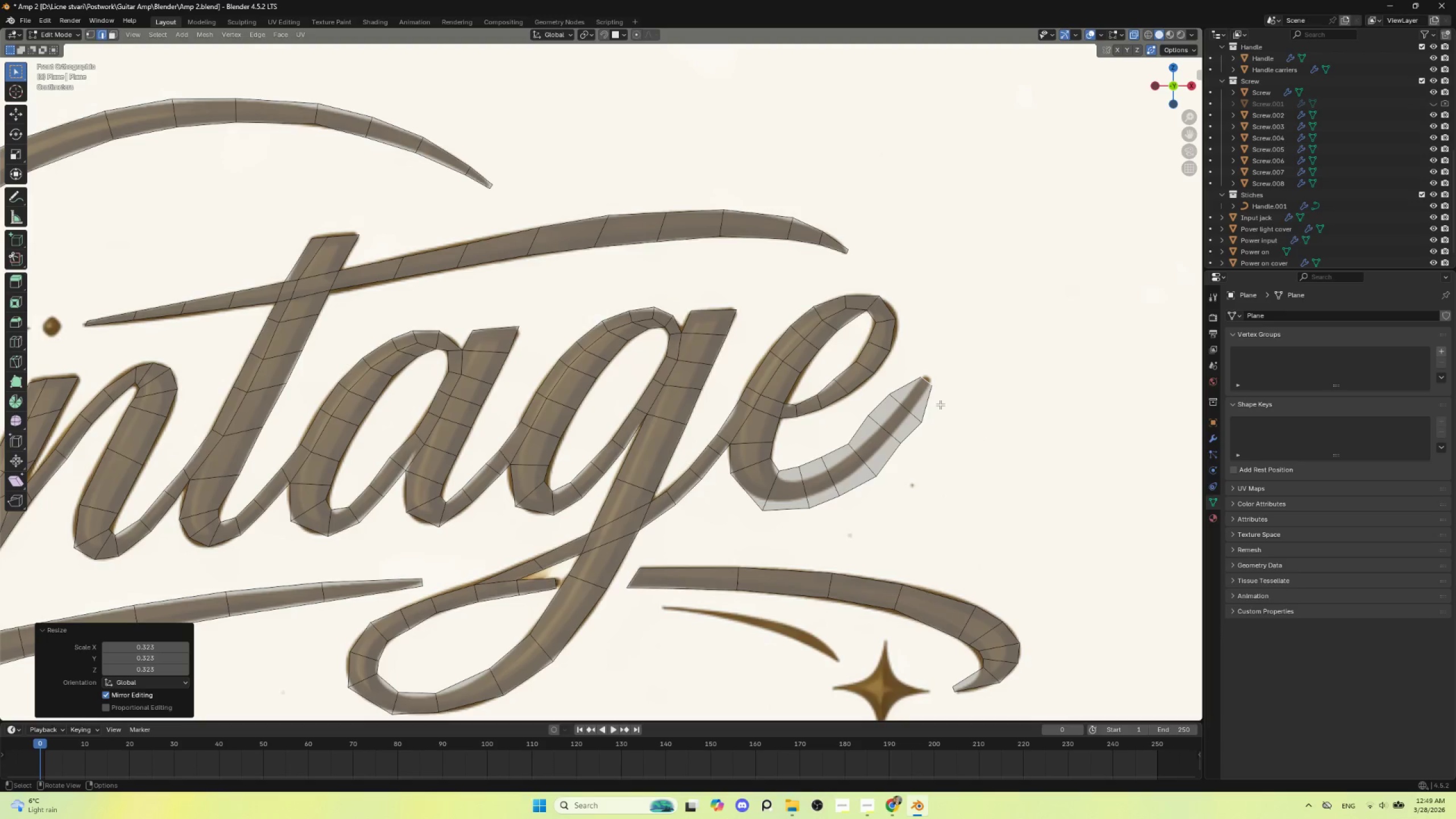 
key(F)
 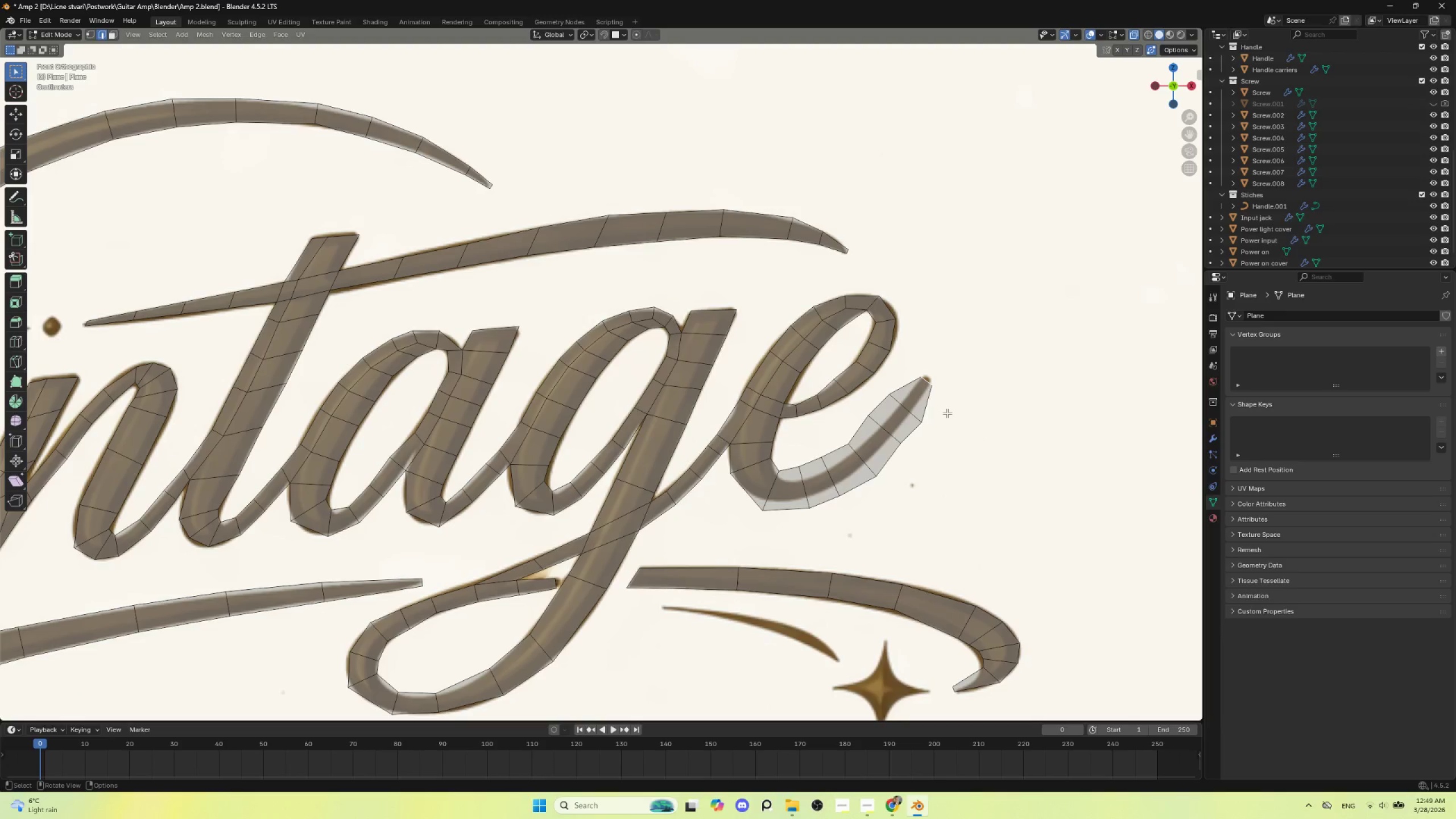 
key(Control+Z)
 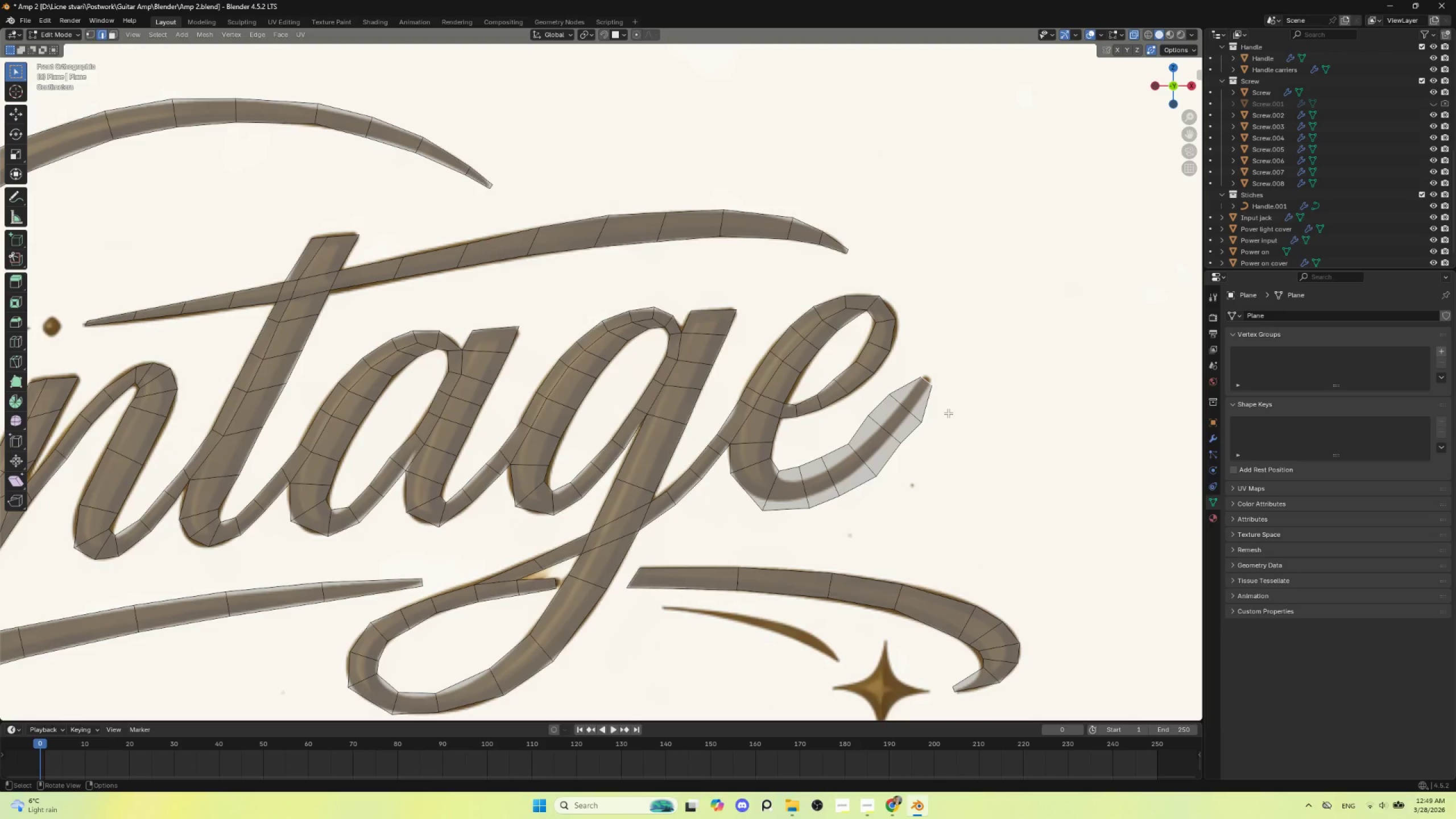 
key(G)
 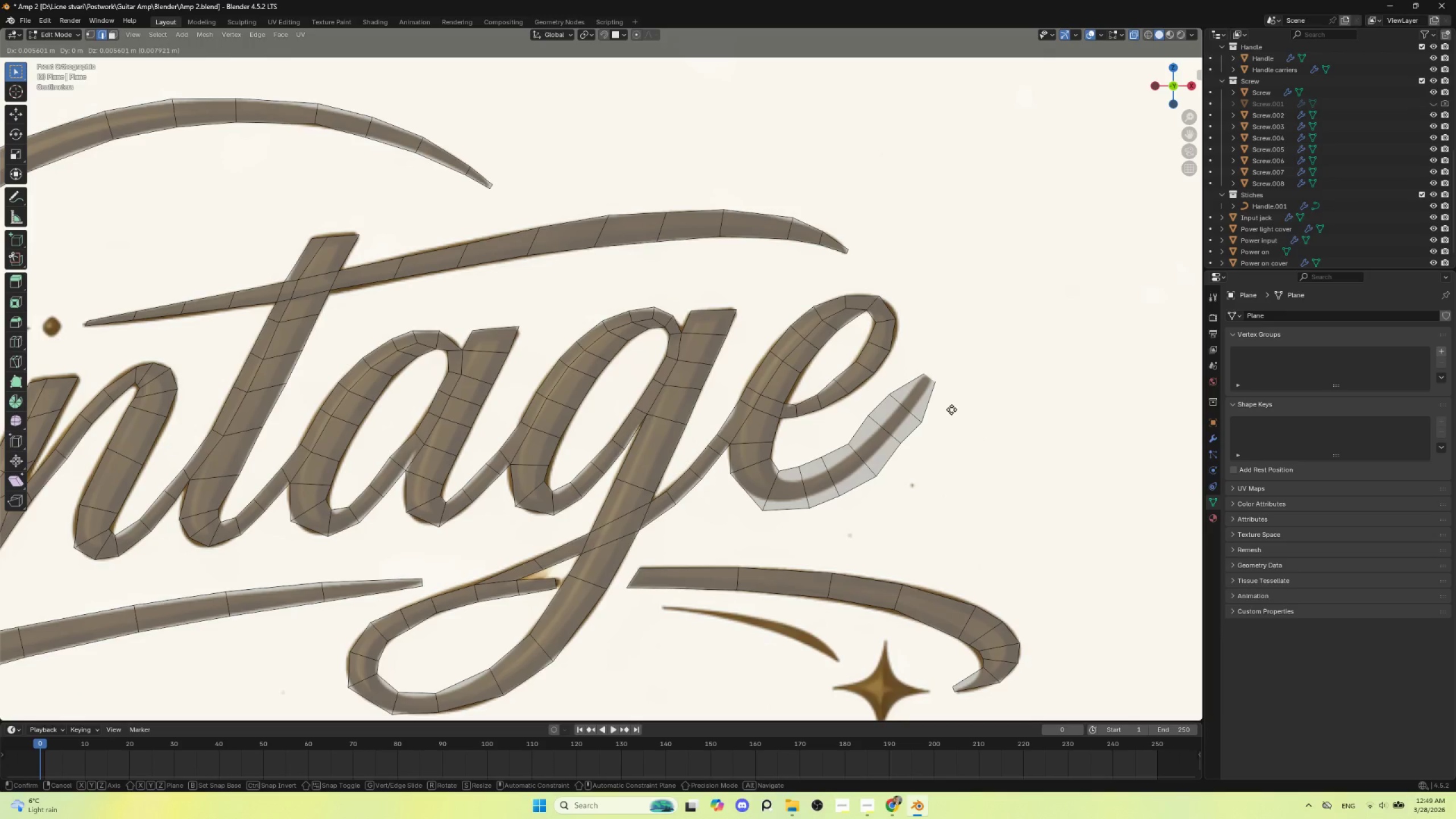 
left_click([952, 410])
 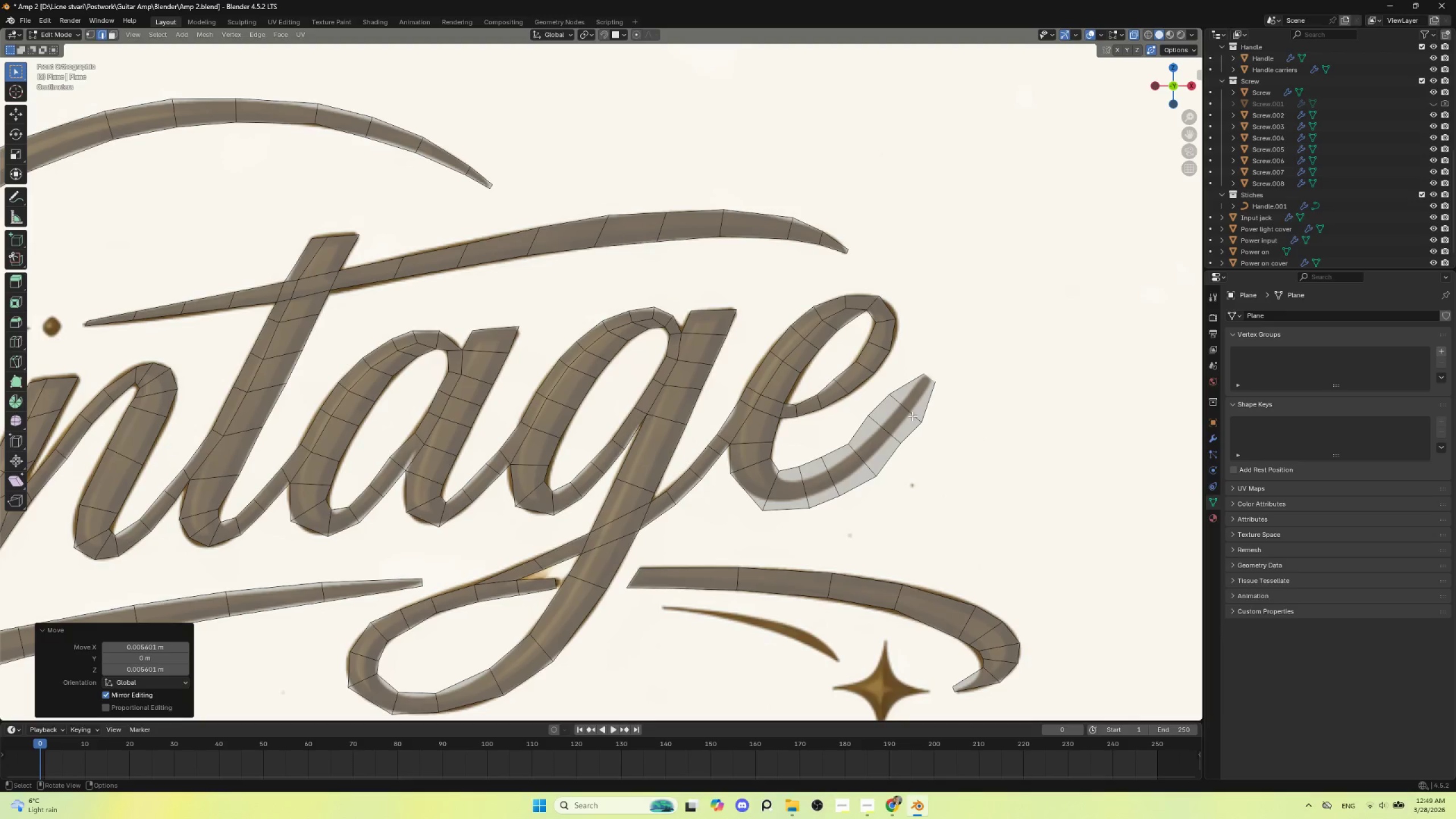 
double_click([912, 415])
 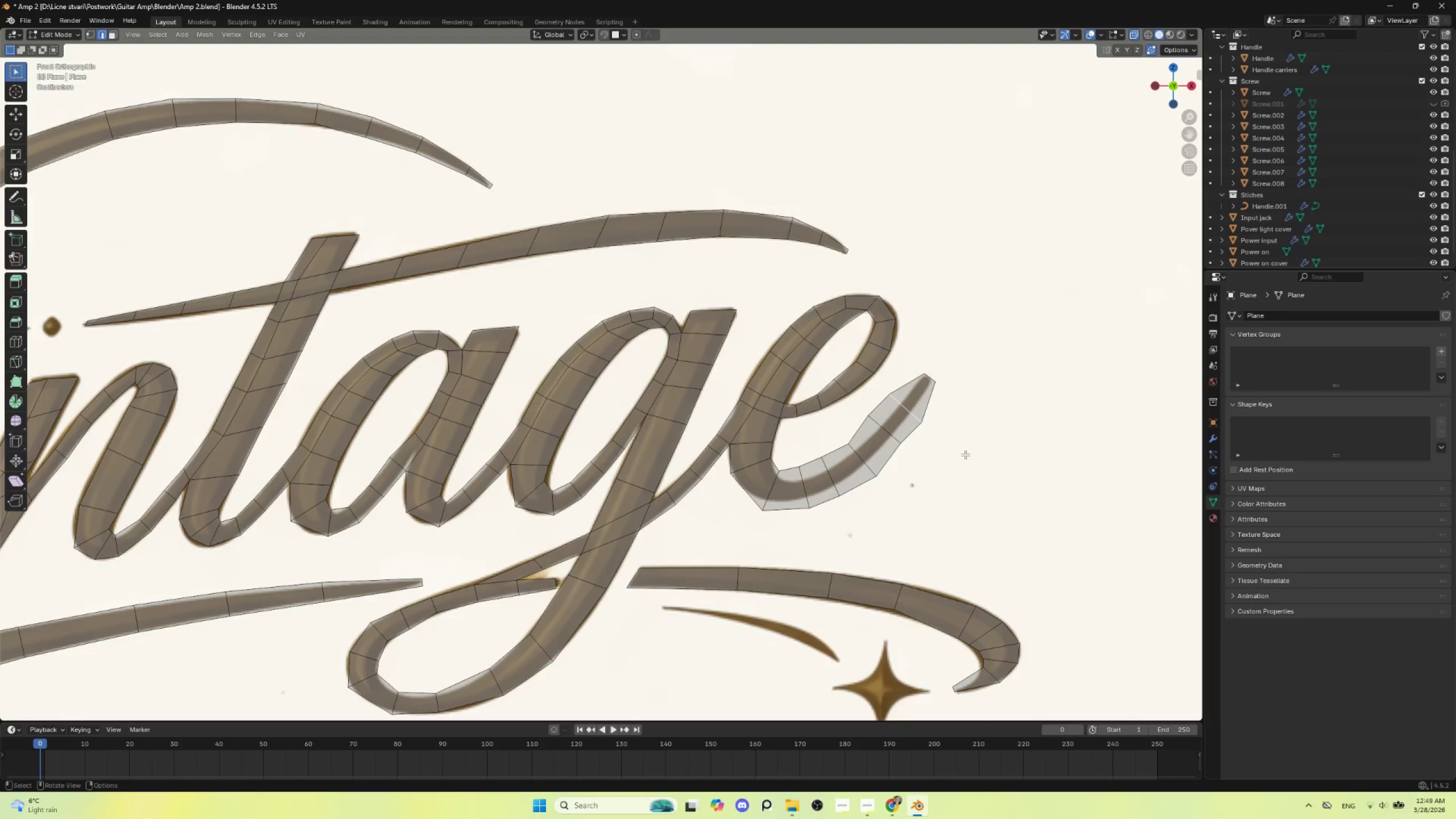 
key(S)
 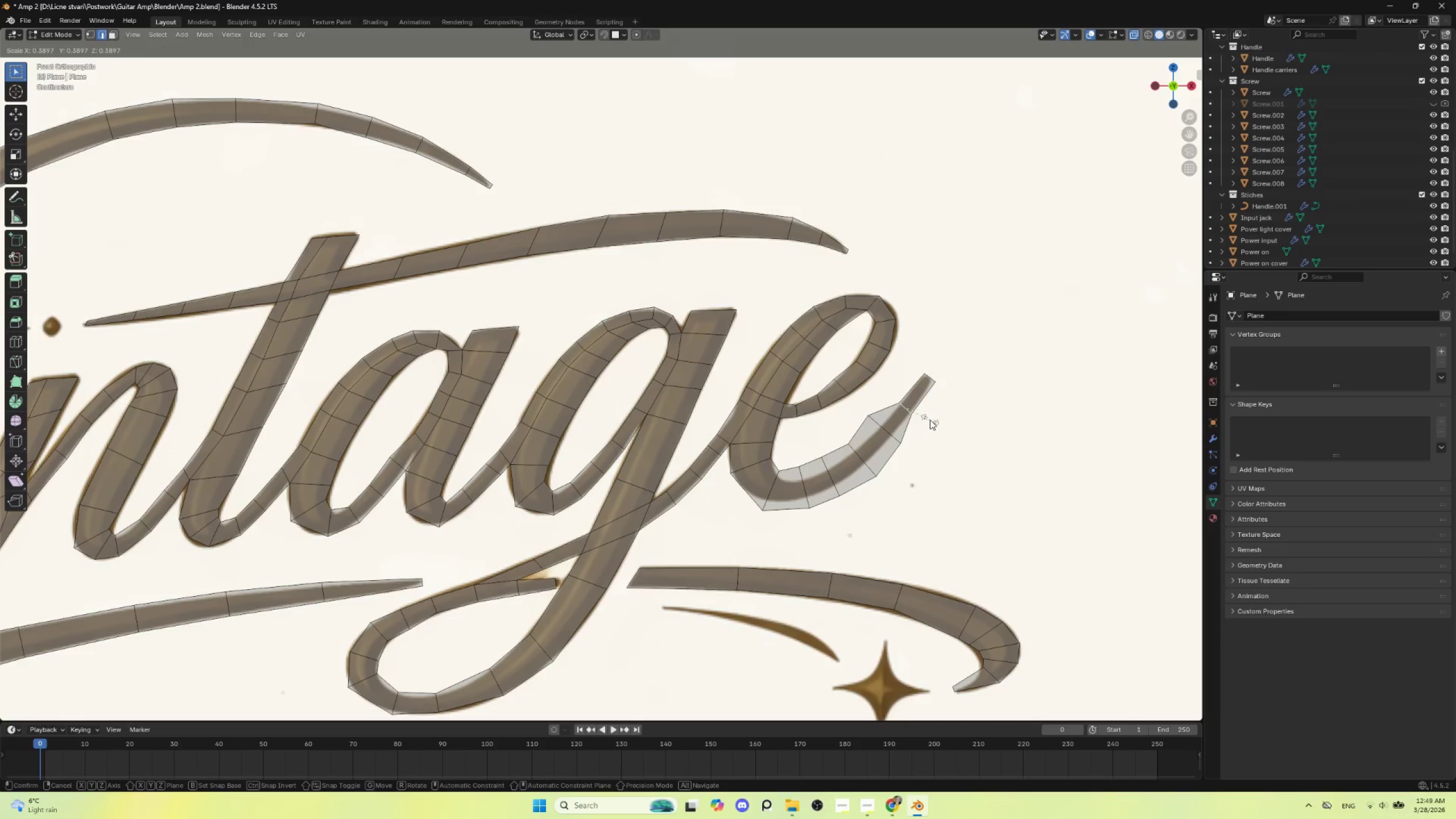 
left_click([930, 420])
 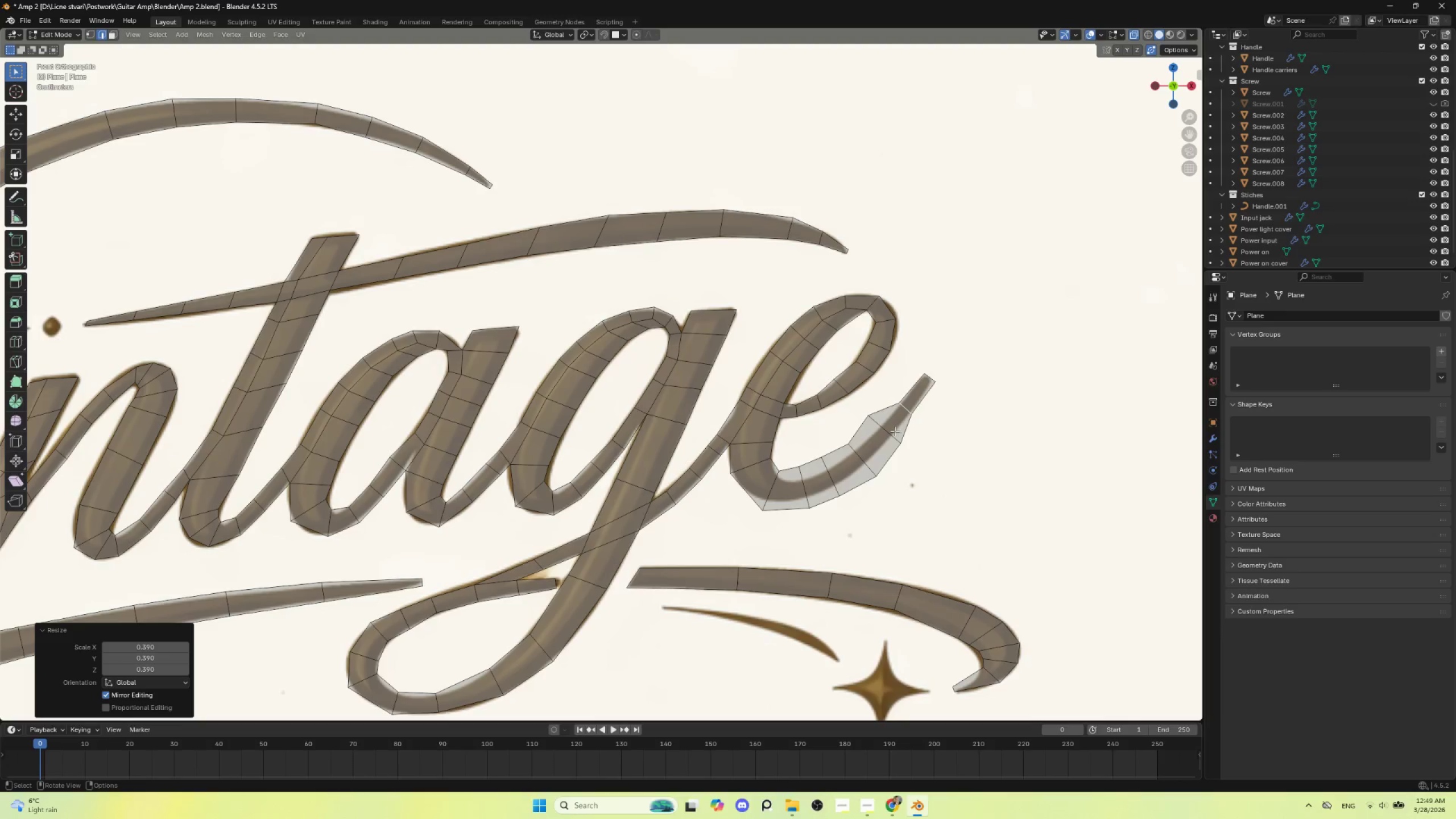 
left_click([893, 431])
 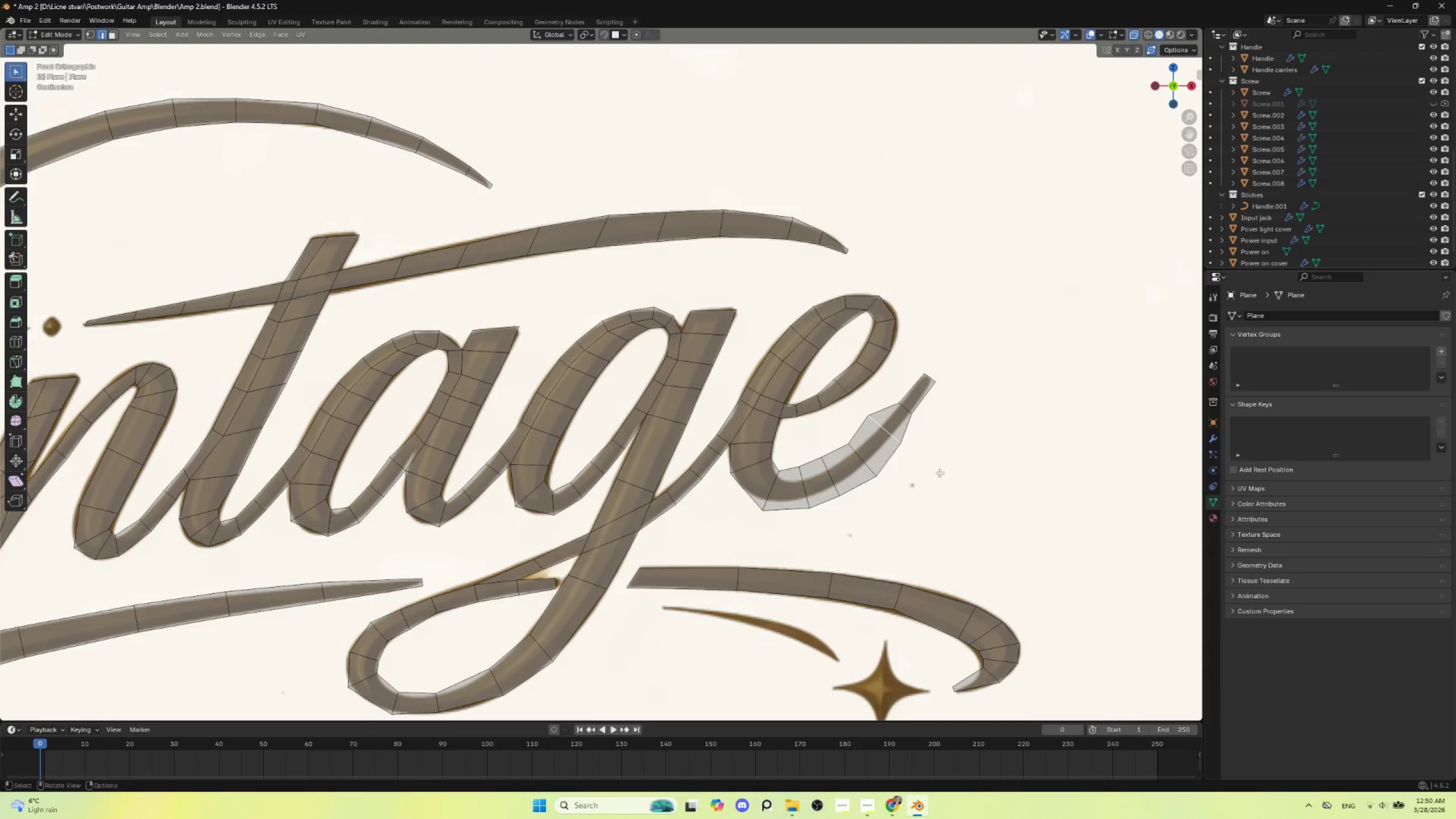 
key(S)
 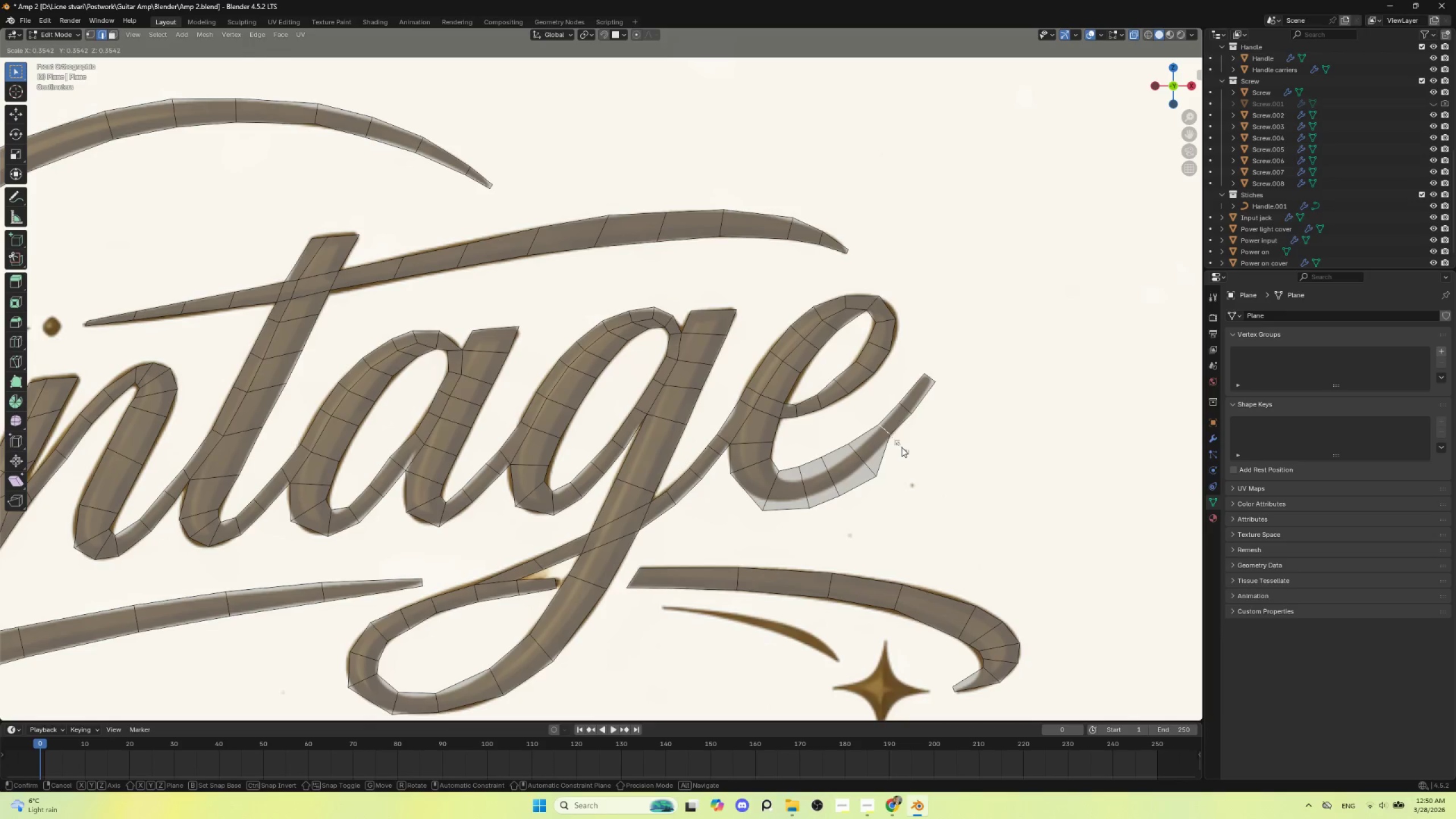 
left_click([901, 447])
 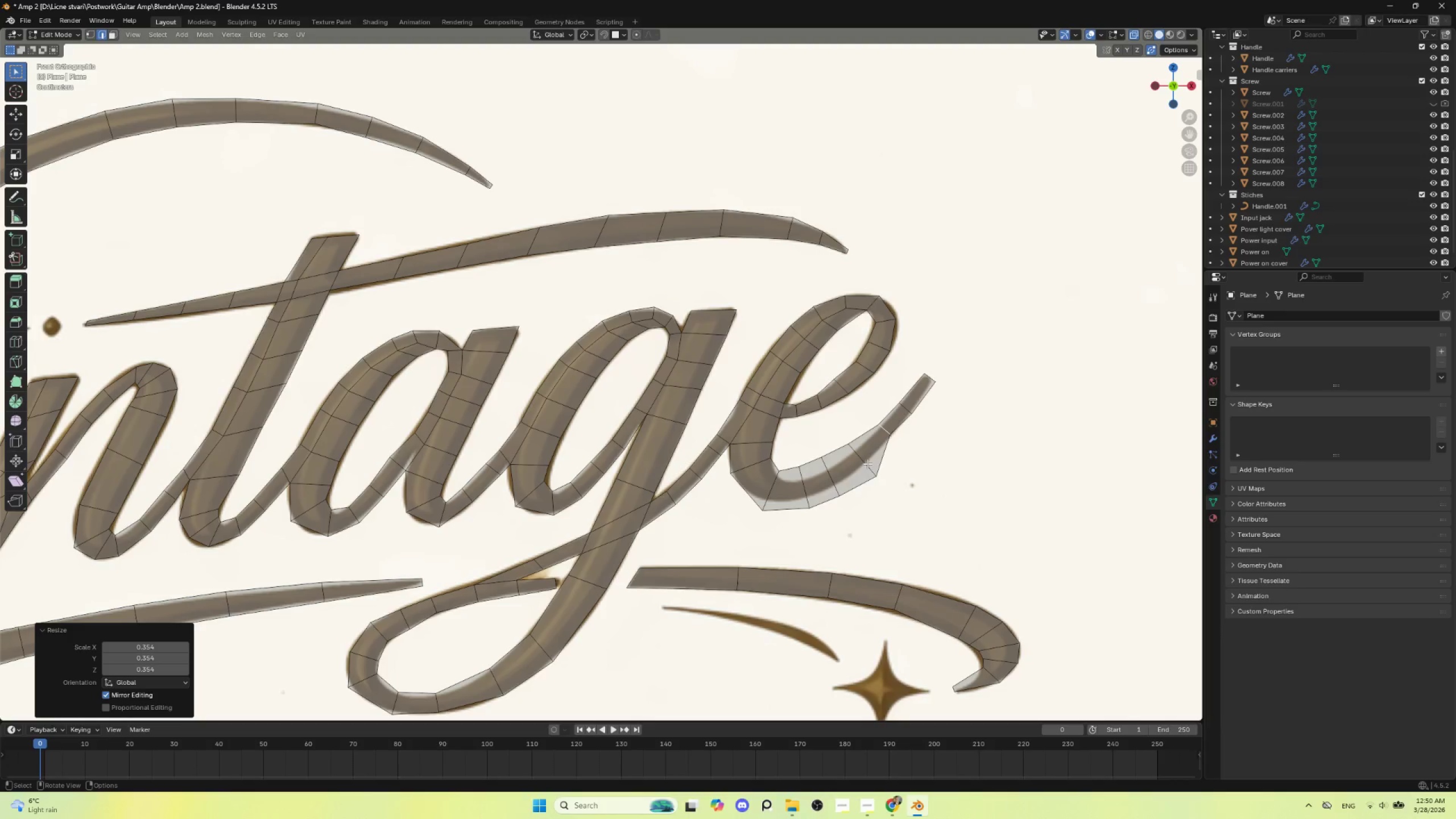 
left_click([863, 464])
 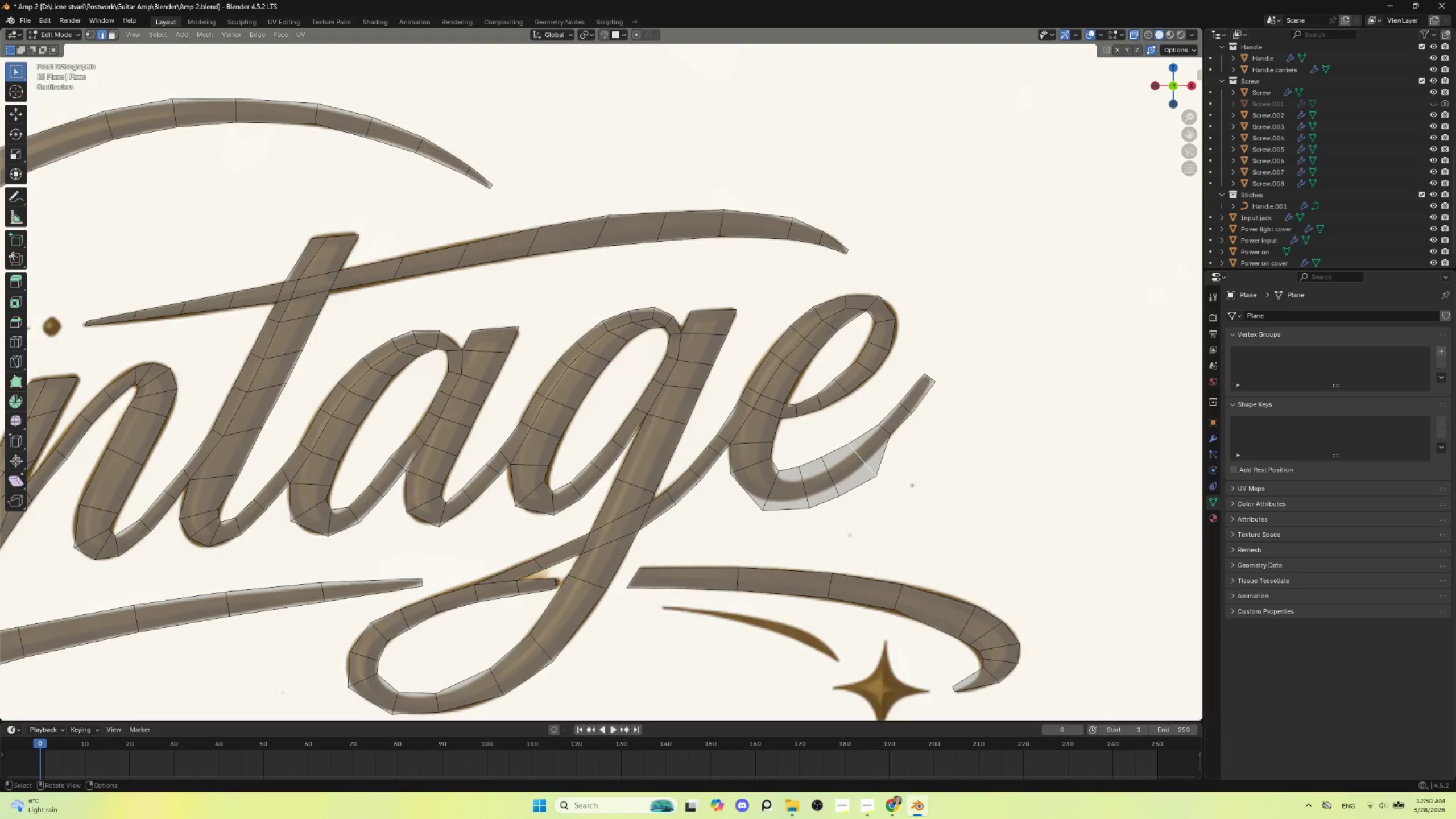 
key(S)
 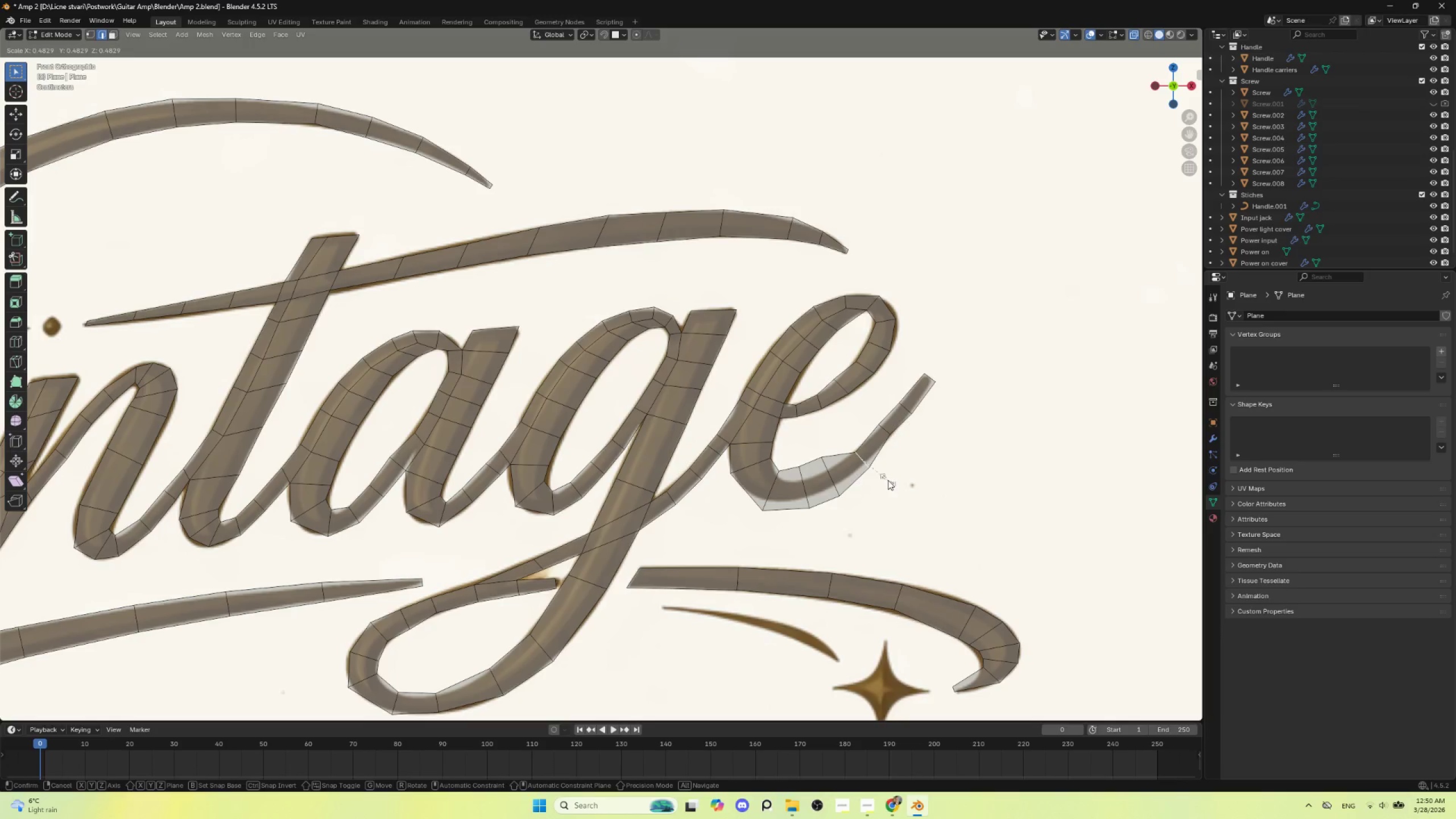 
left_click([888, 480])
 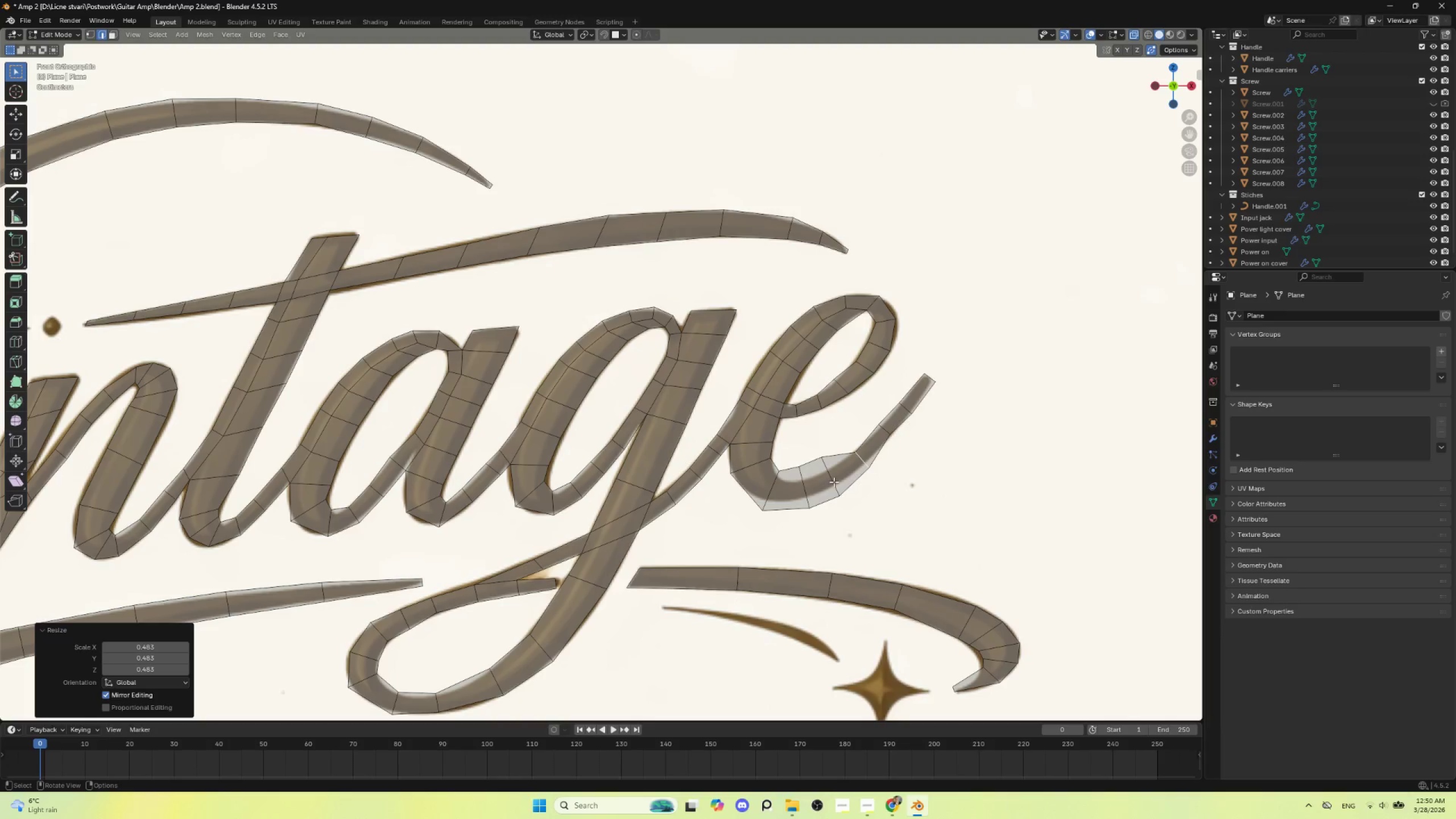 
left_click([830, 479])
 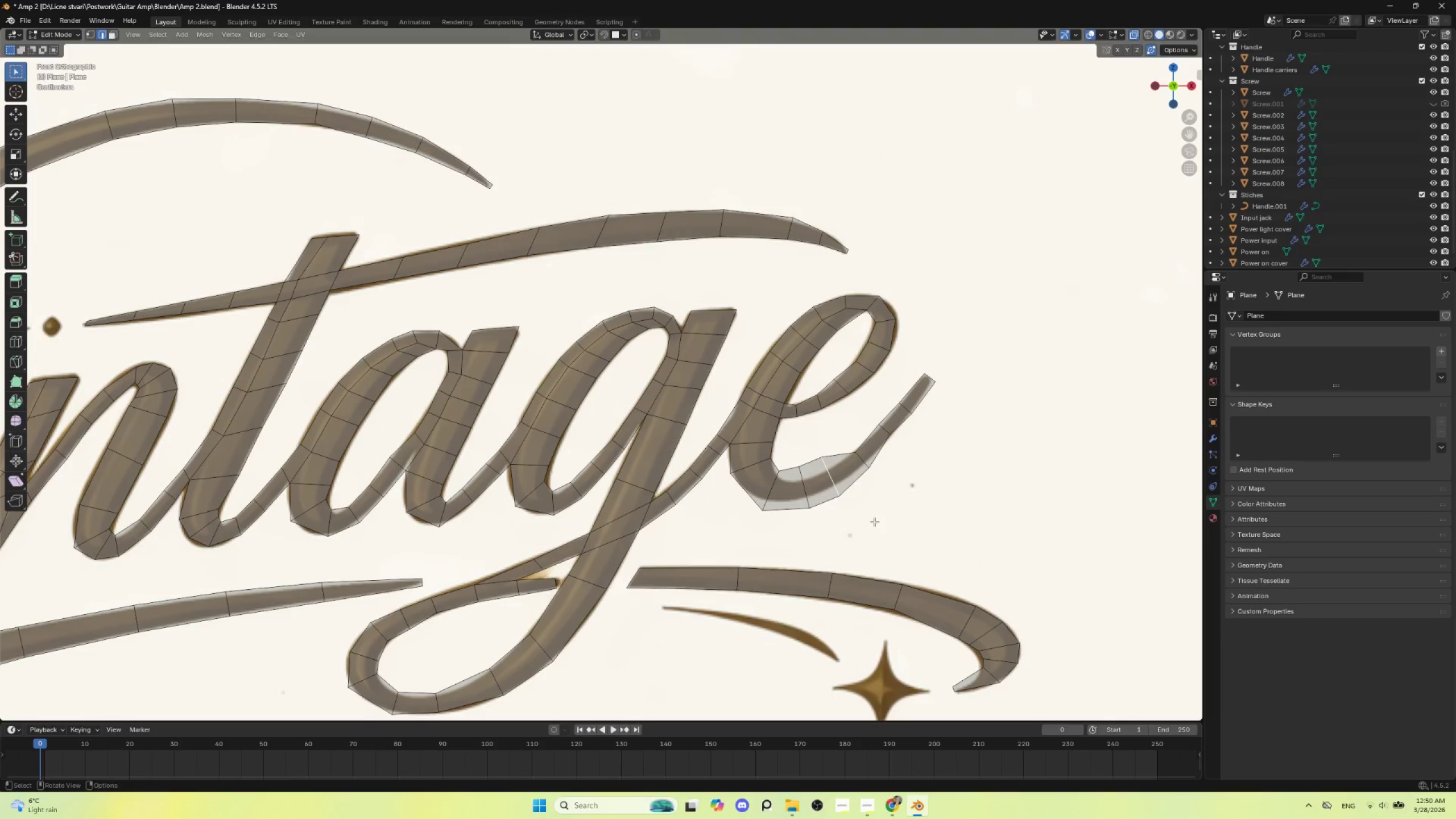 
key(S)
 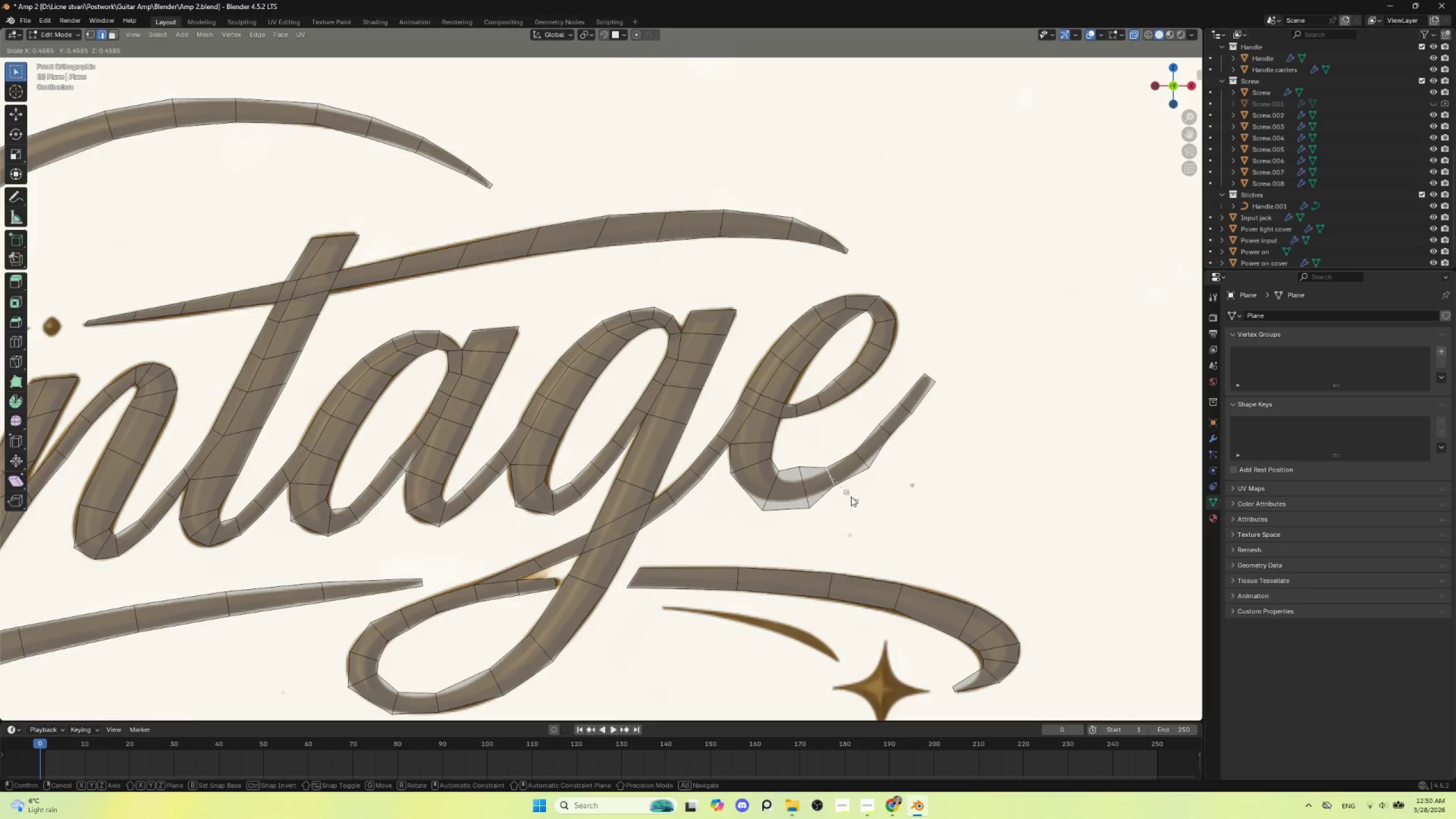 
left_click([851, 497])
 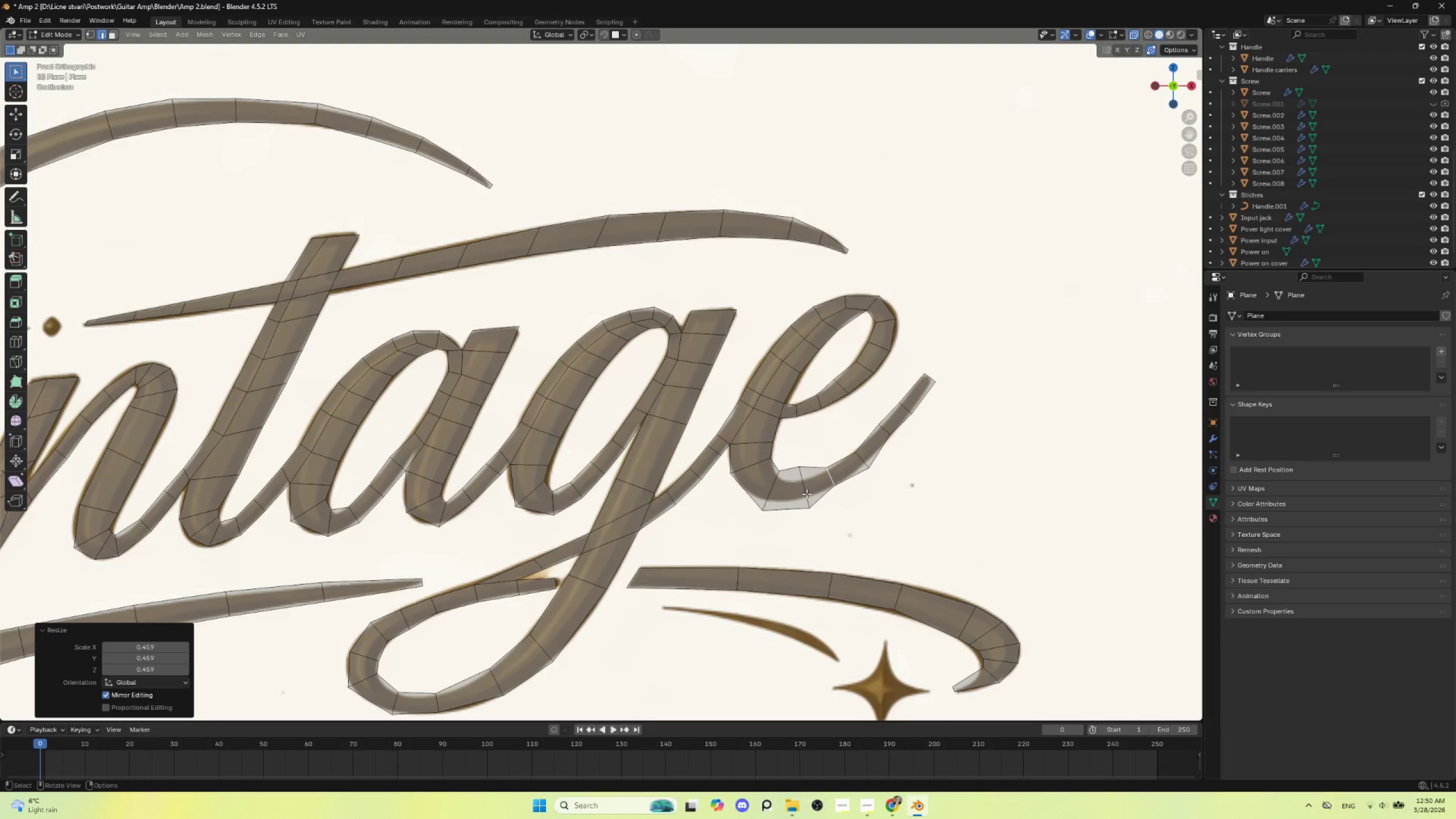 
left_click([806, 491])
 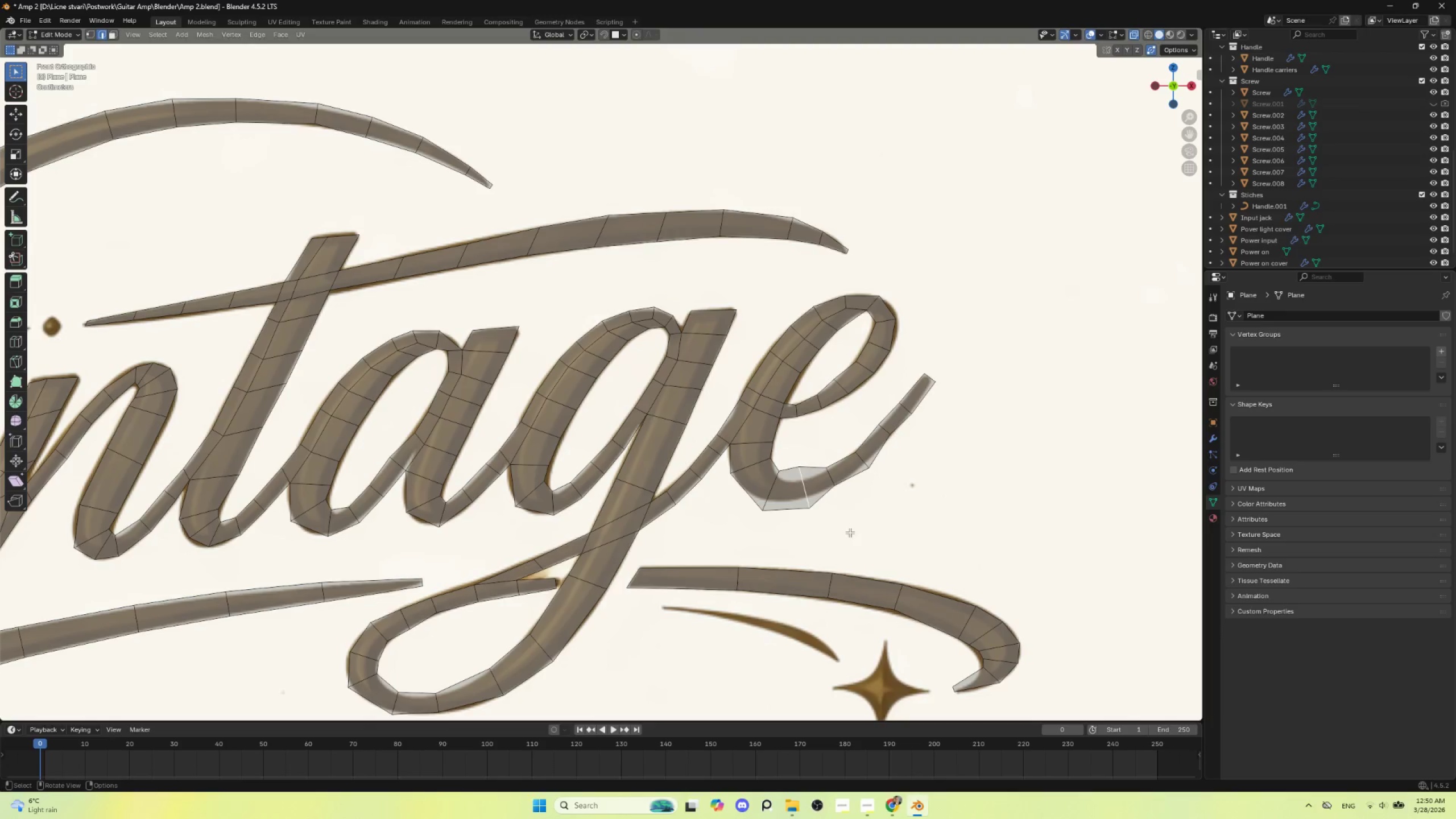 
key(S)
 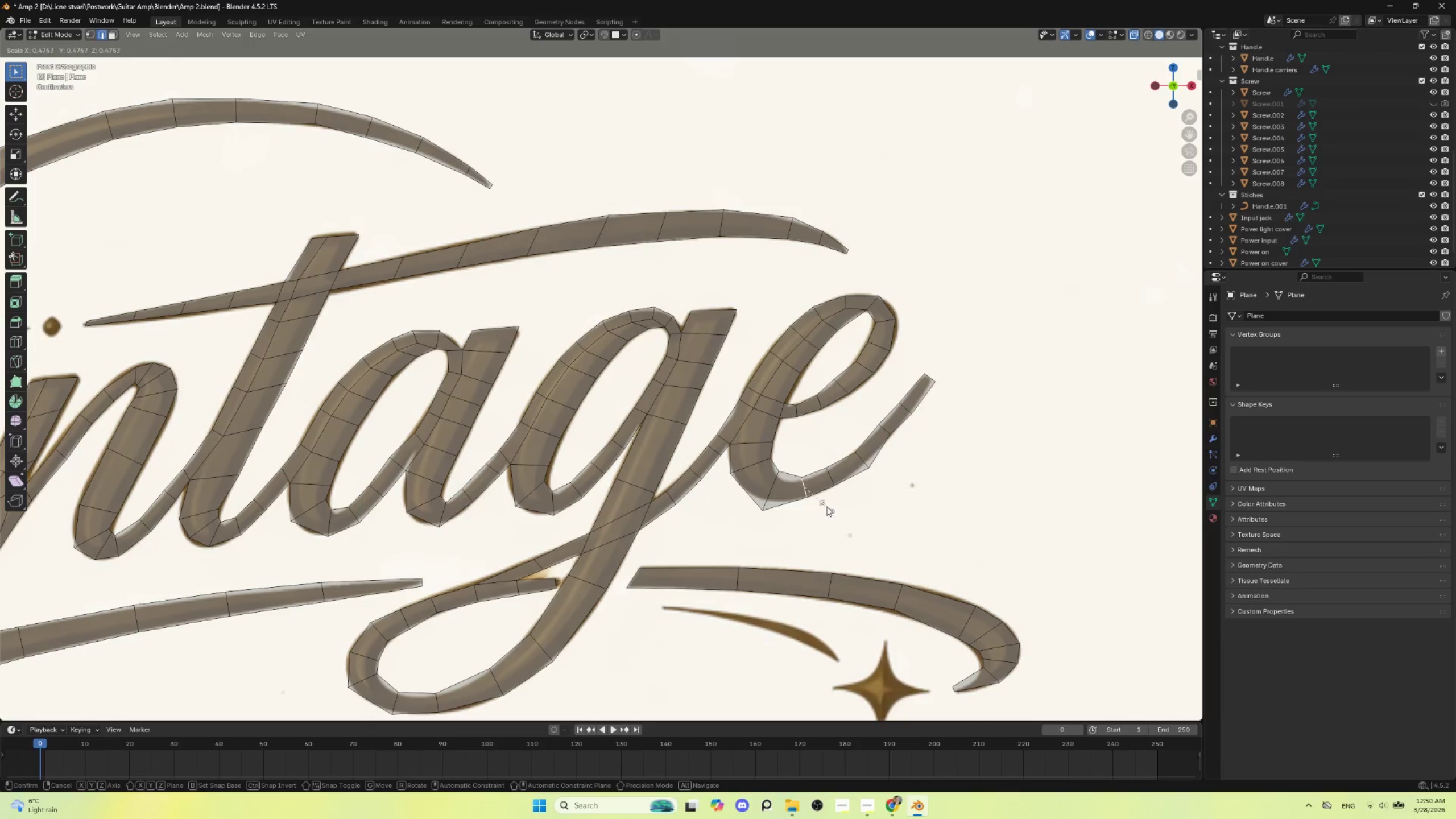 
left_click([824, 503])
 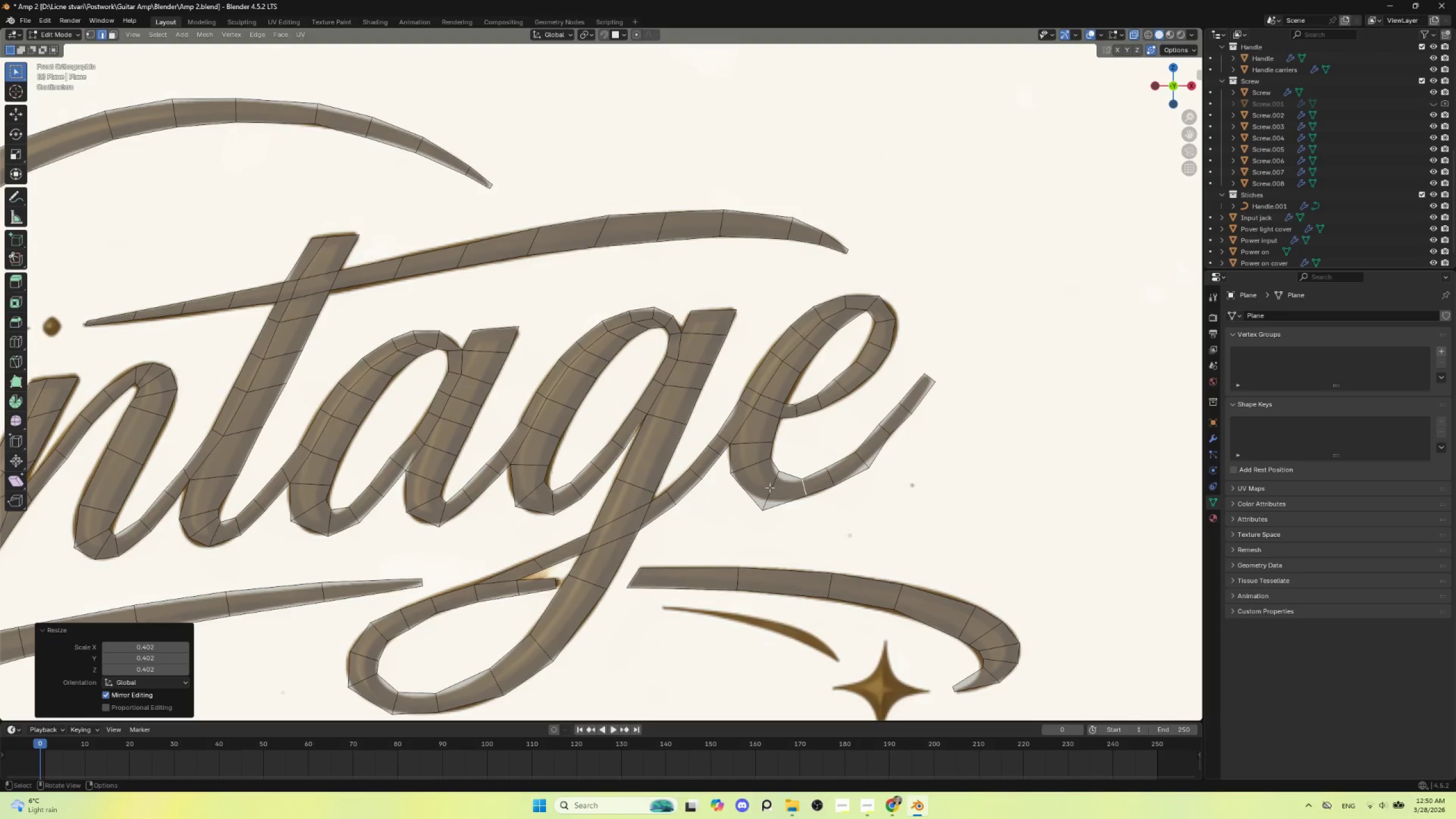 
left_click([767, 485])
 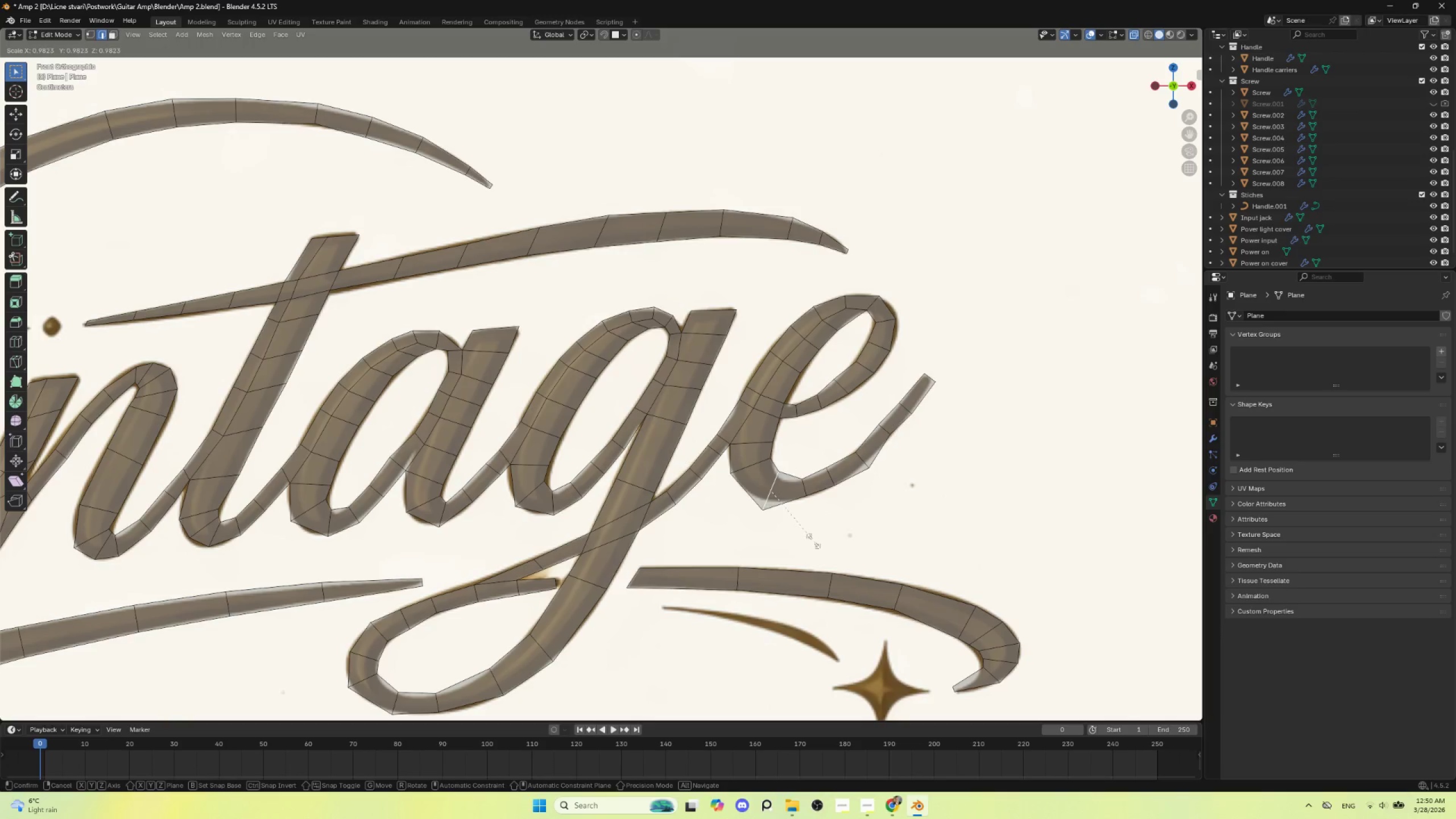 
key(S)
 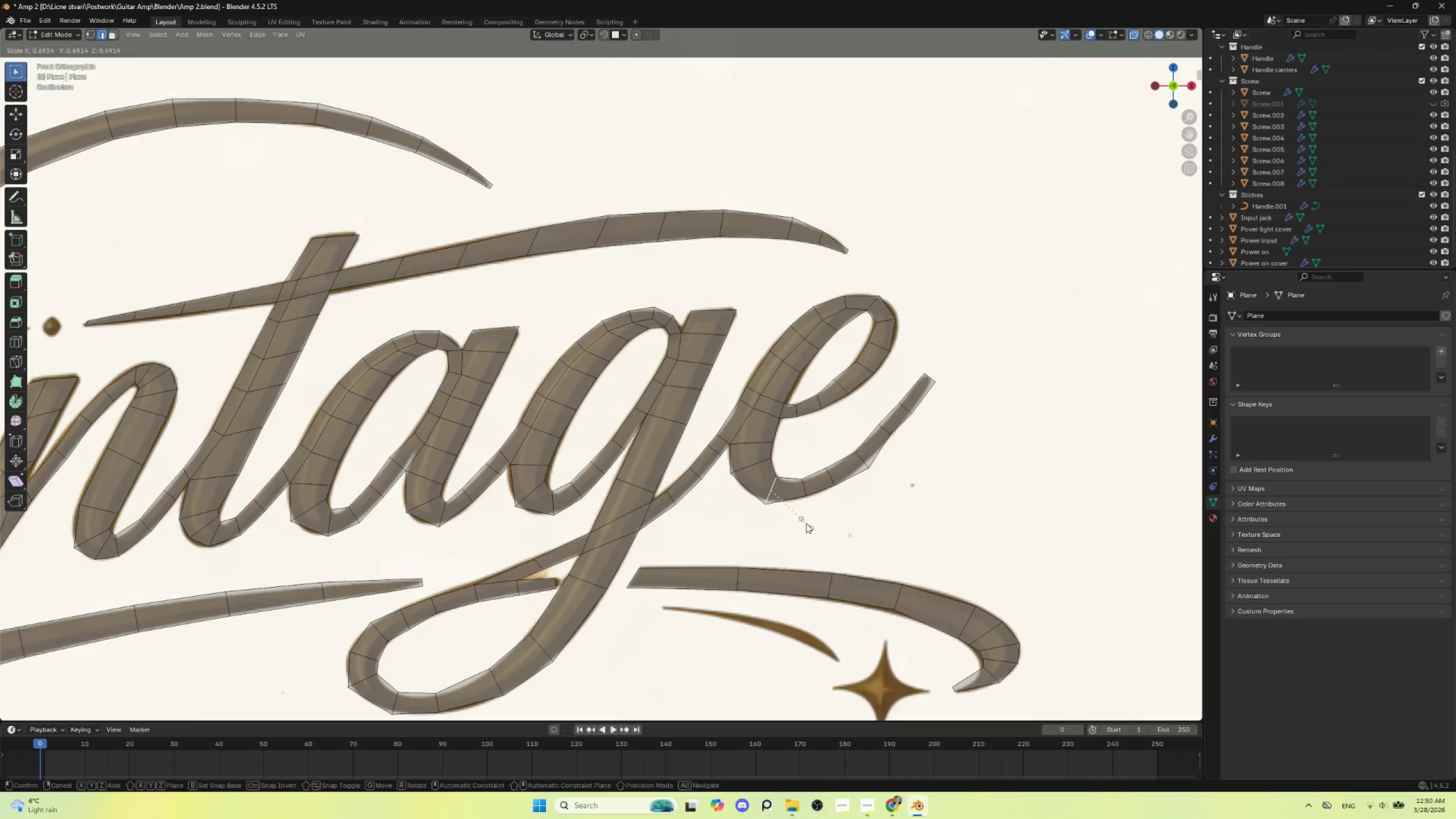 
left_click([806, 523])
 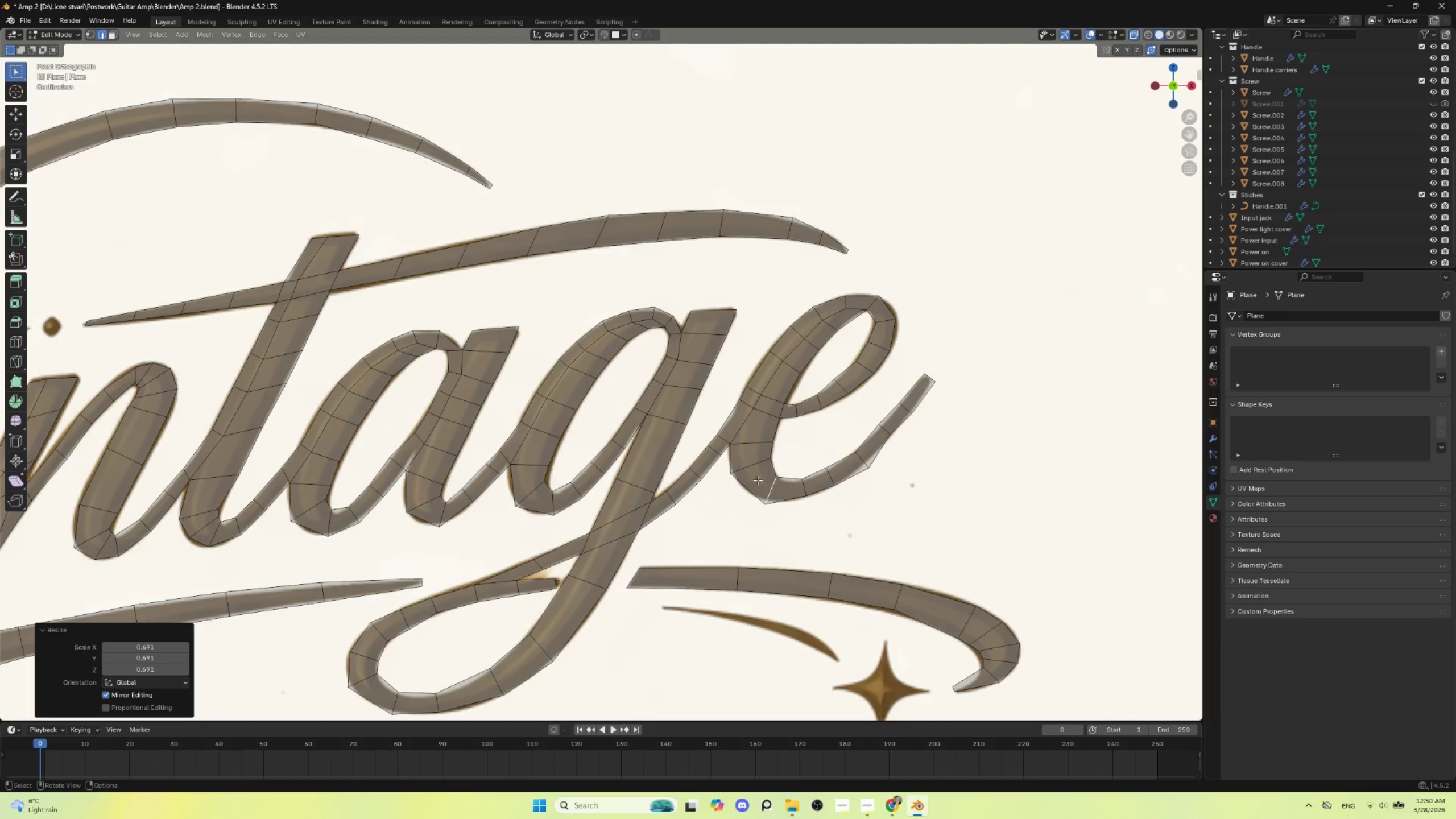 
left_click([748, 468])
 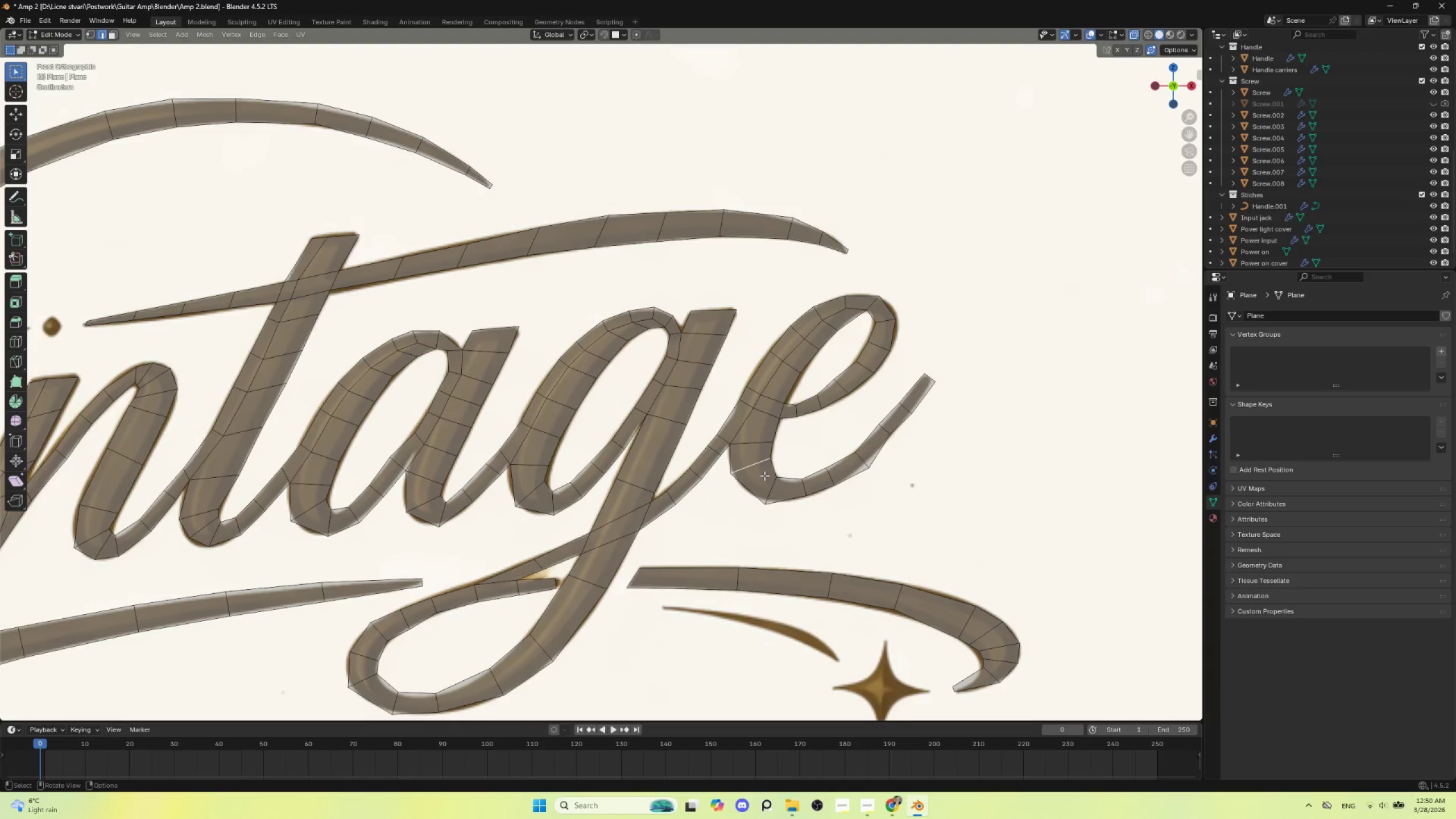 
type(gg)
 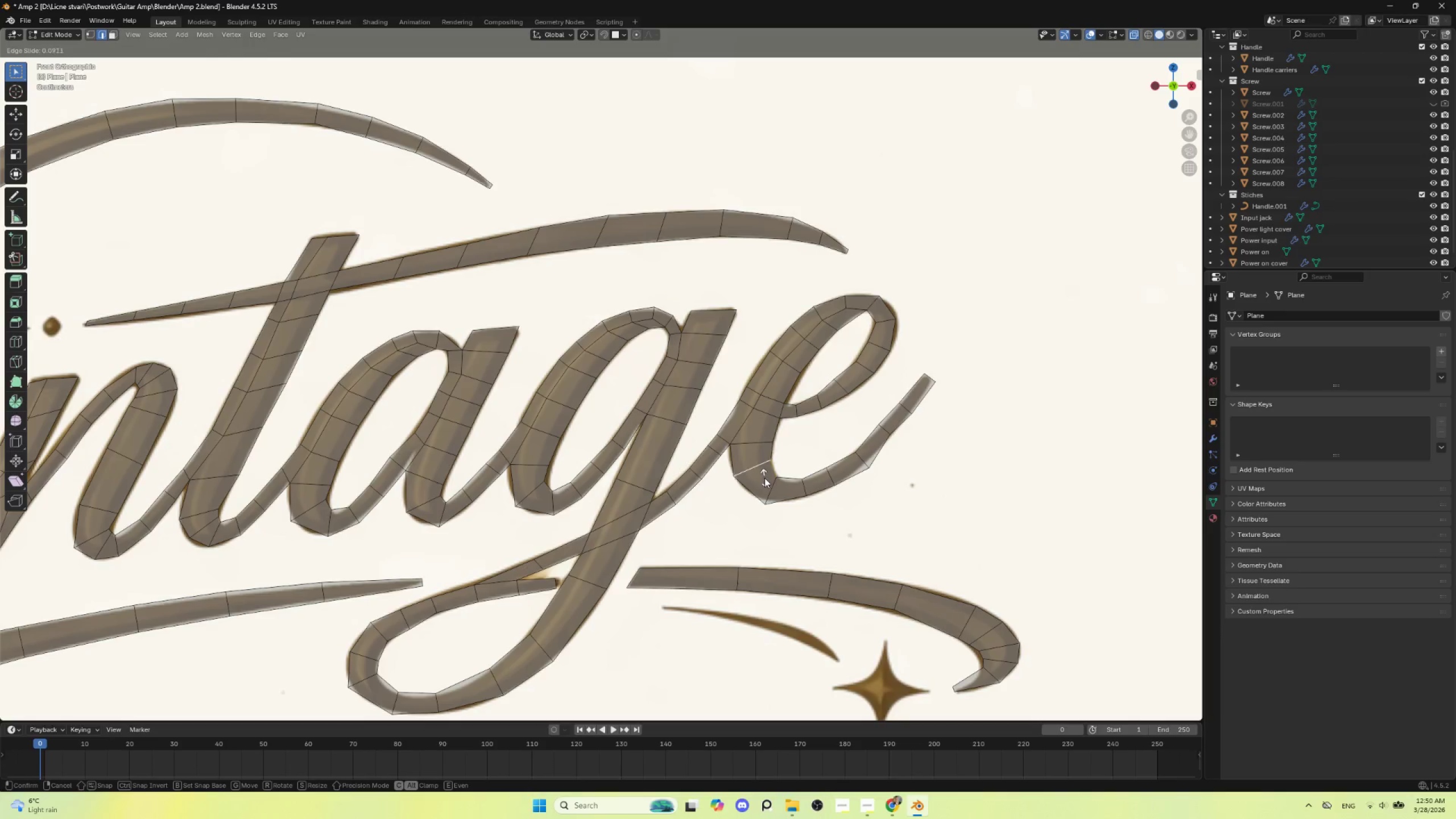 
left_click([765, 479])
 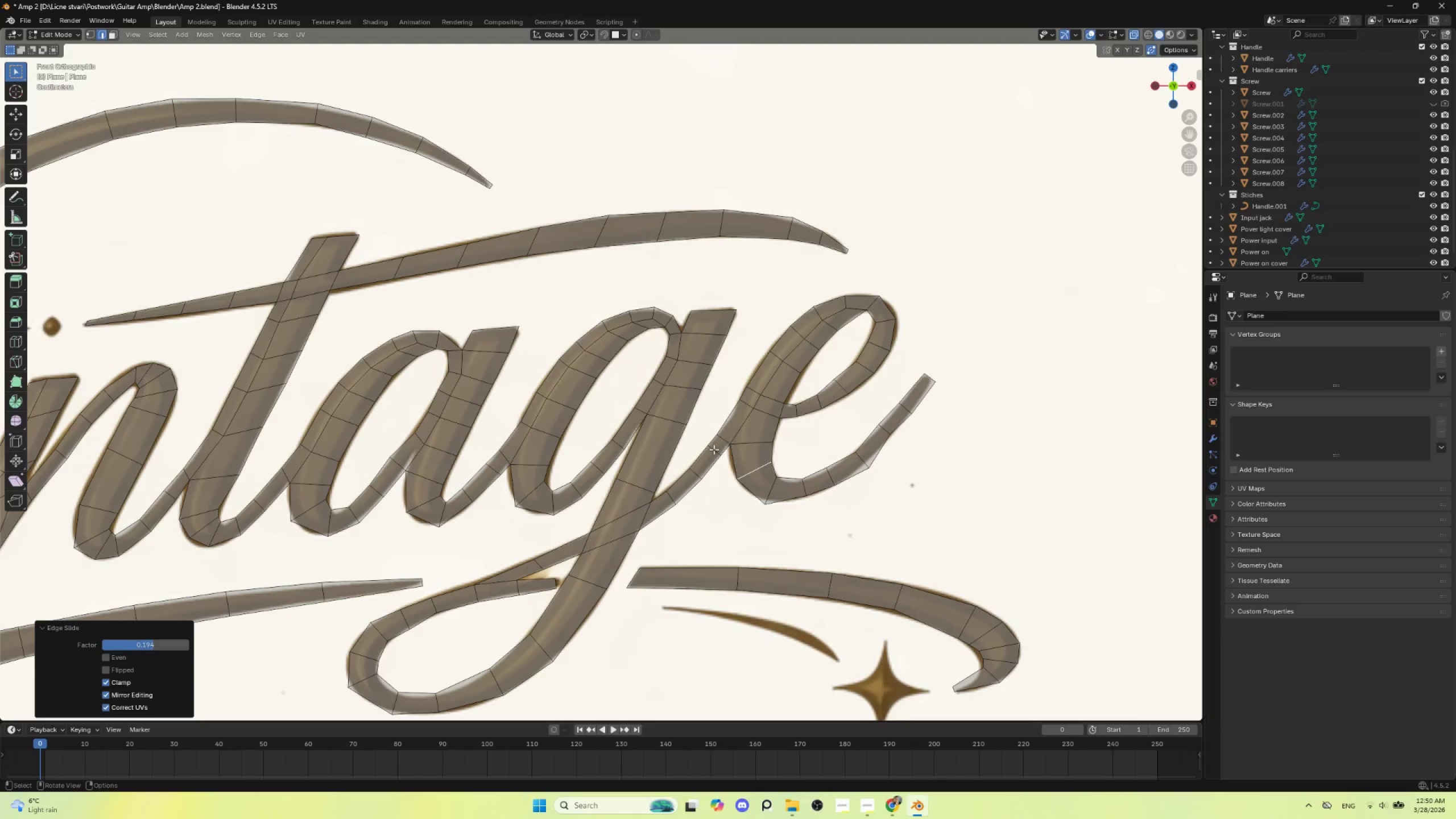 
left_click([714, 449])
 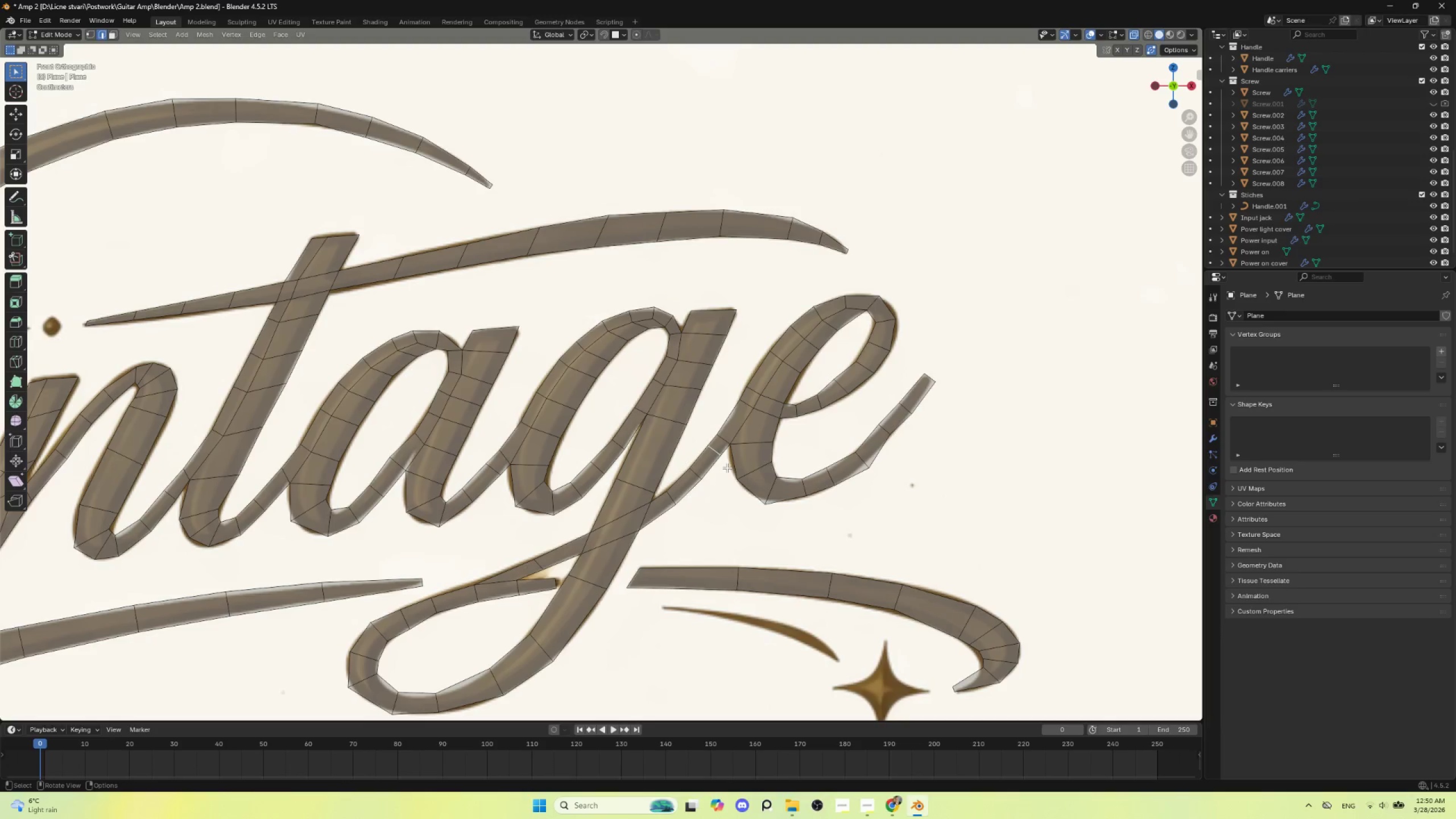 
key(Delete)
 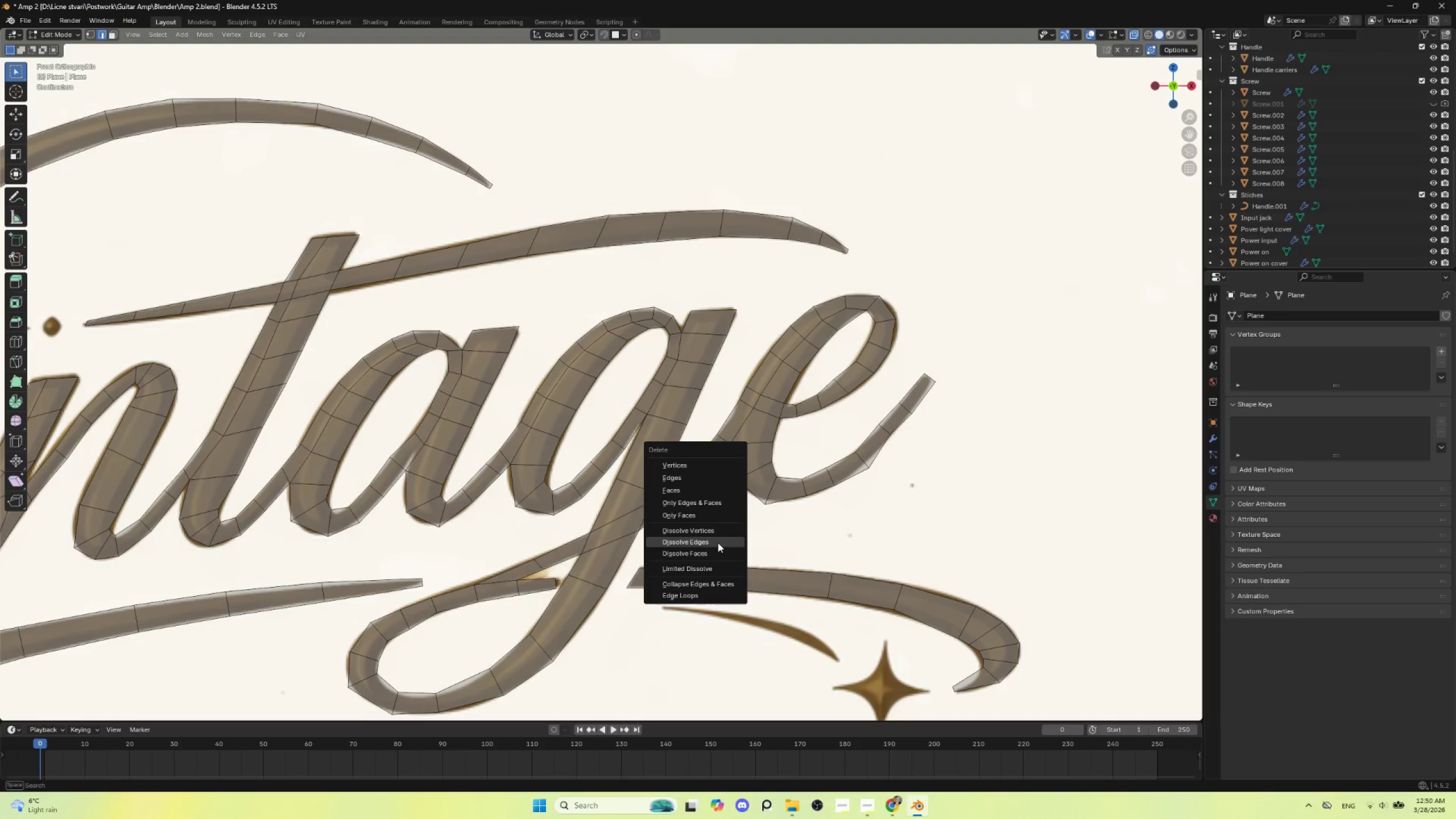 
left_click([718, 543])
 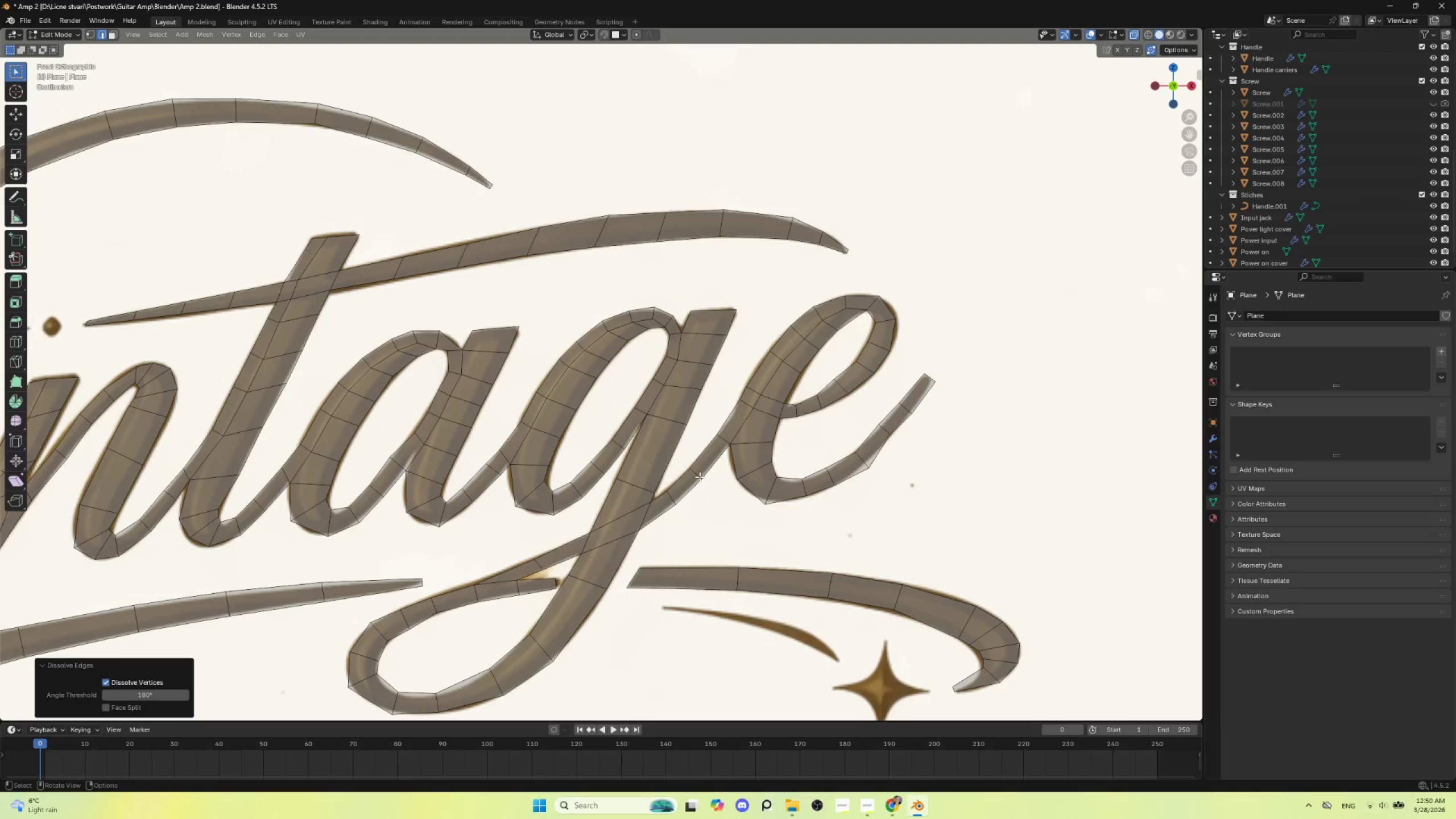 
left_click([698, 474])
 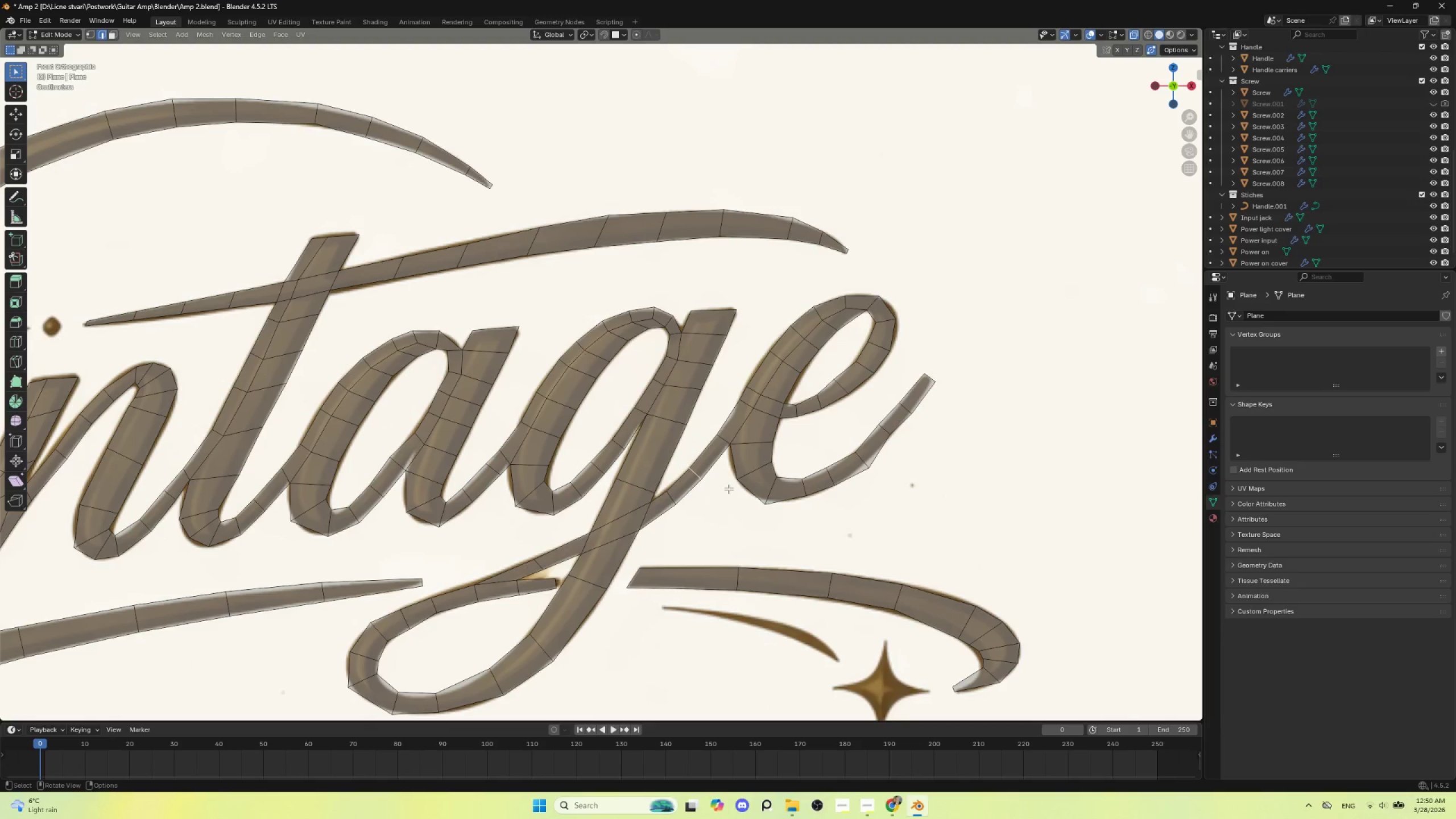 
type(gg)
 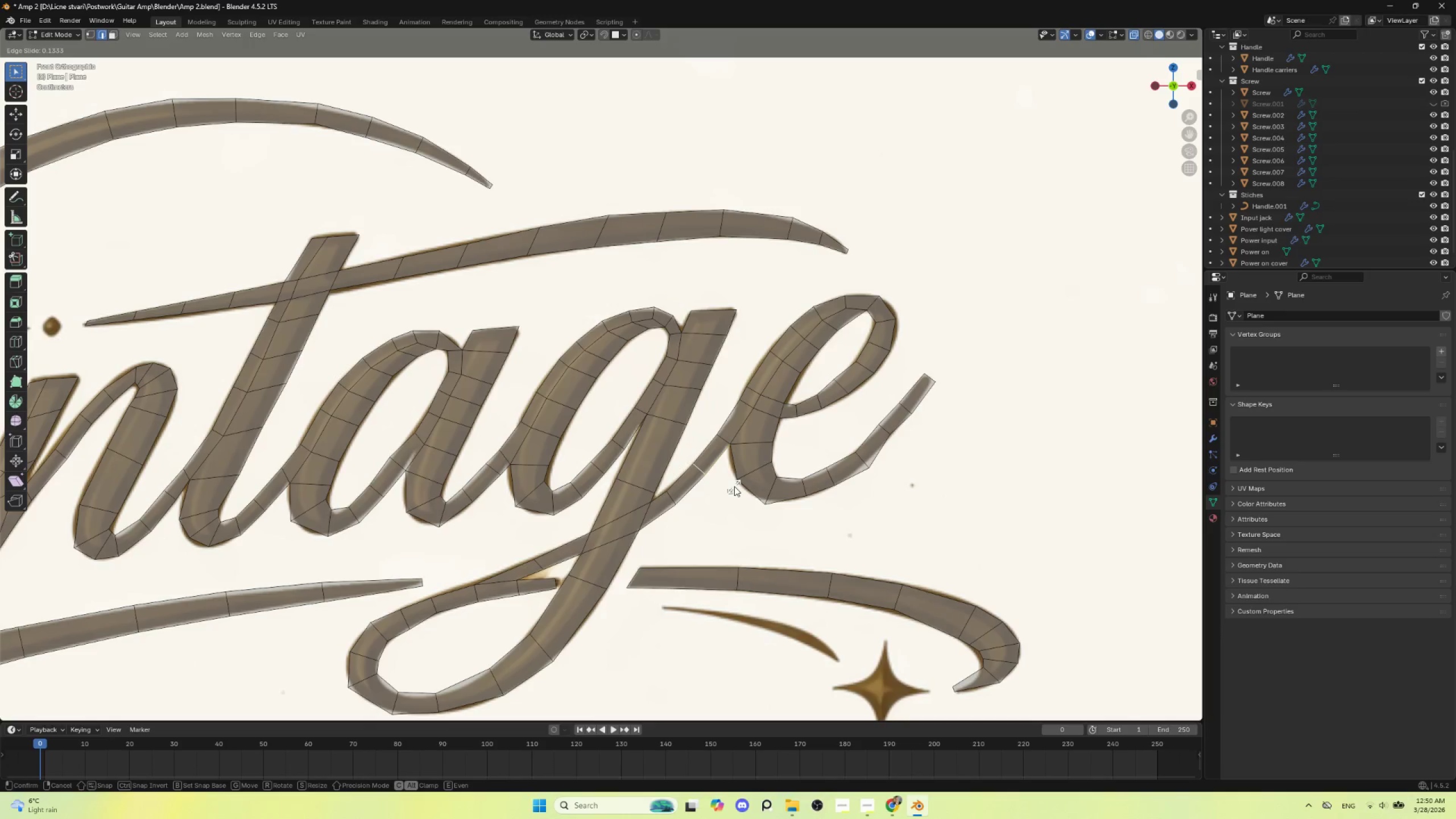 
left_click([734, 486])
 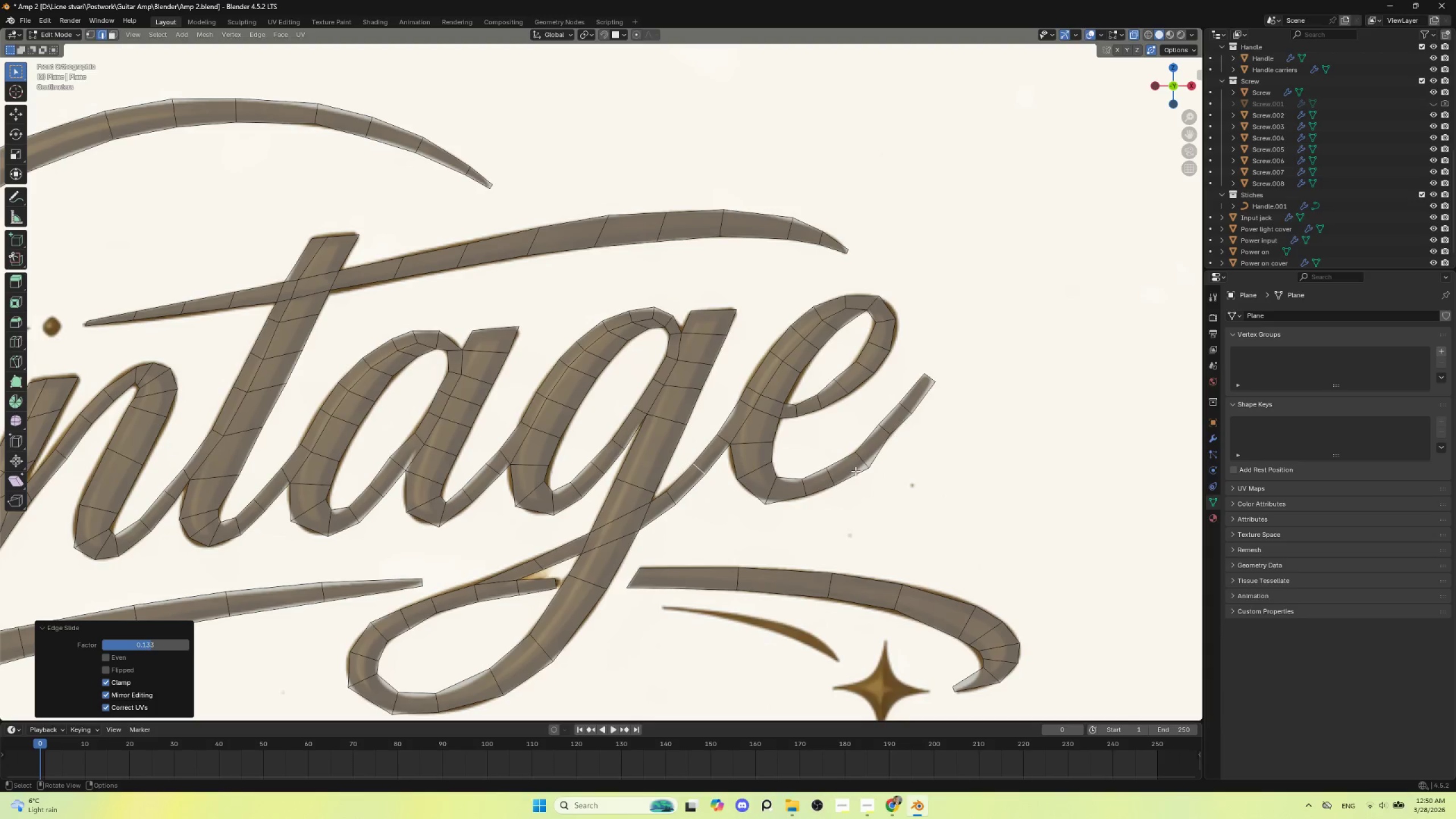 
left_click([860, 460])
 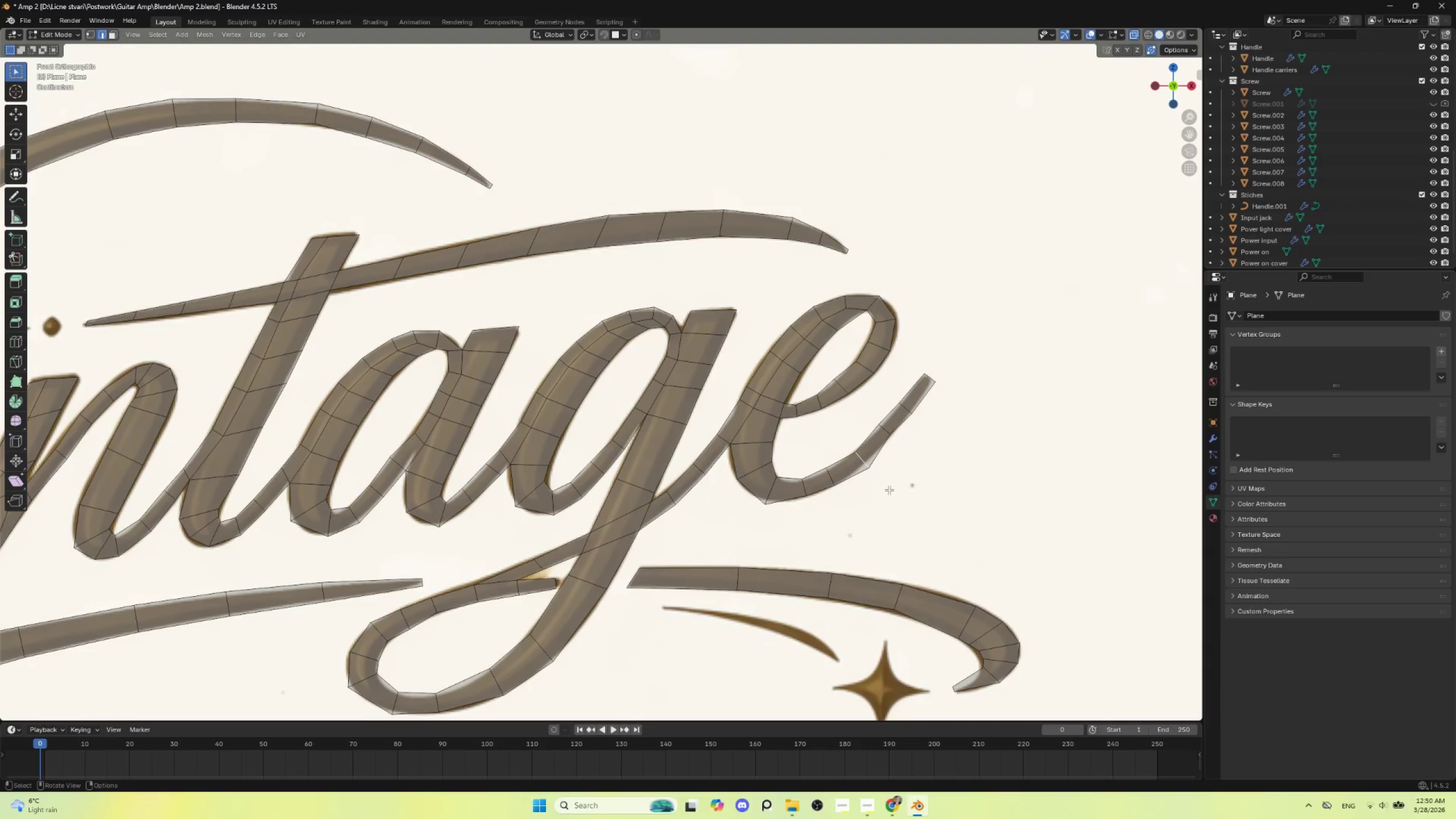 
key(G)
 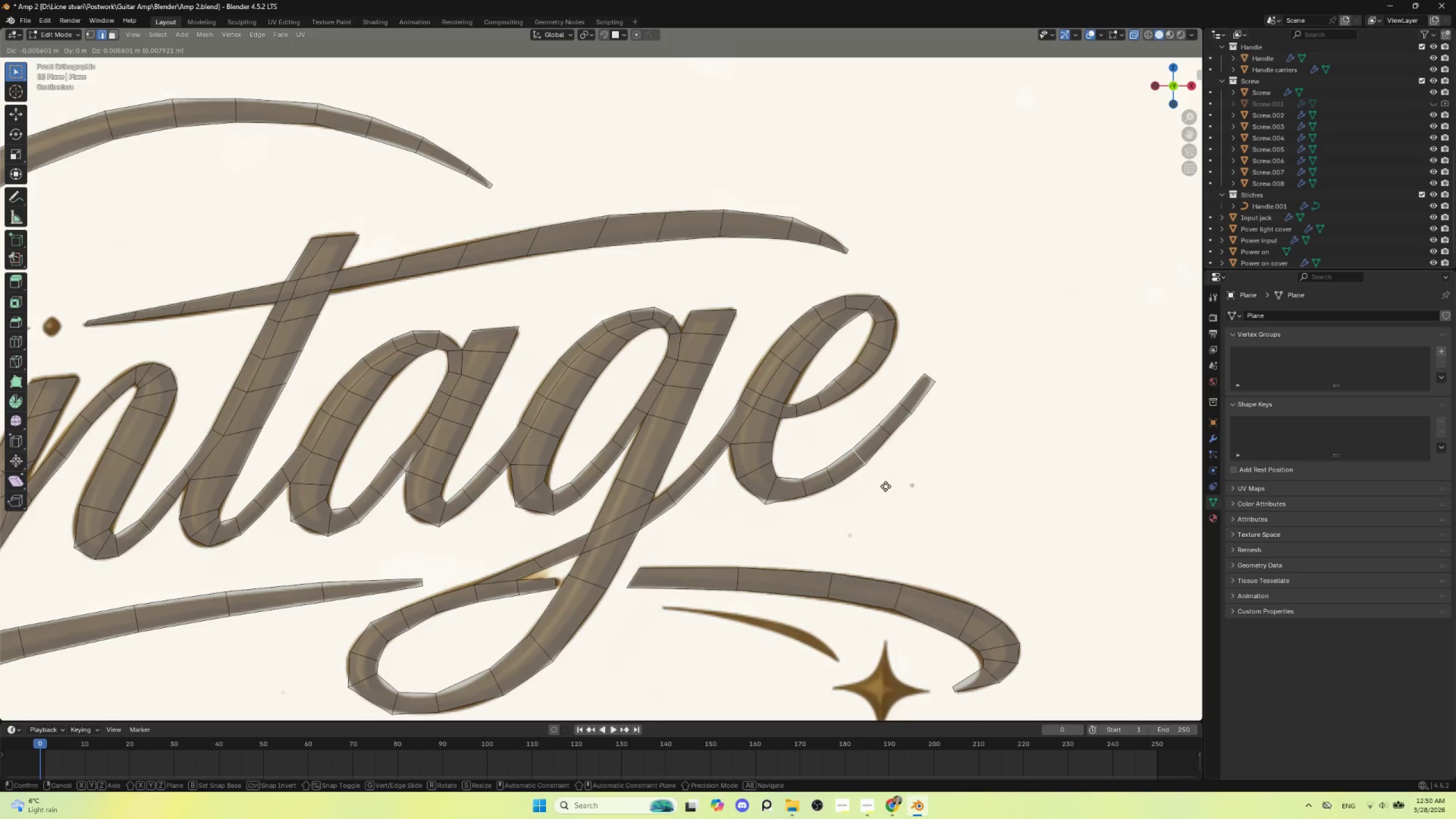 
left_click([886, 486])
 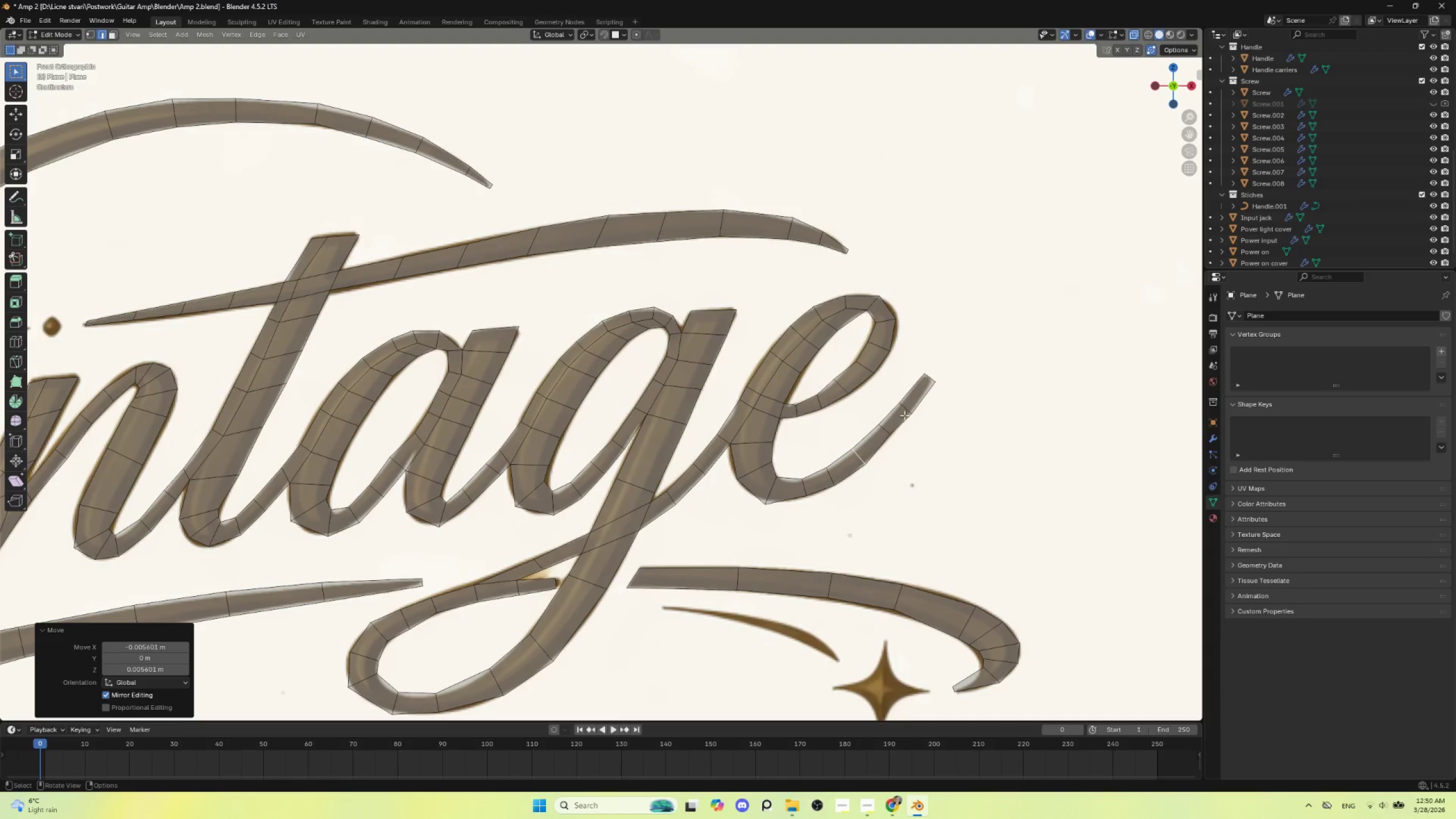 
left_click([905, 407])
 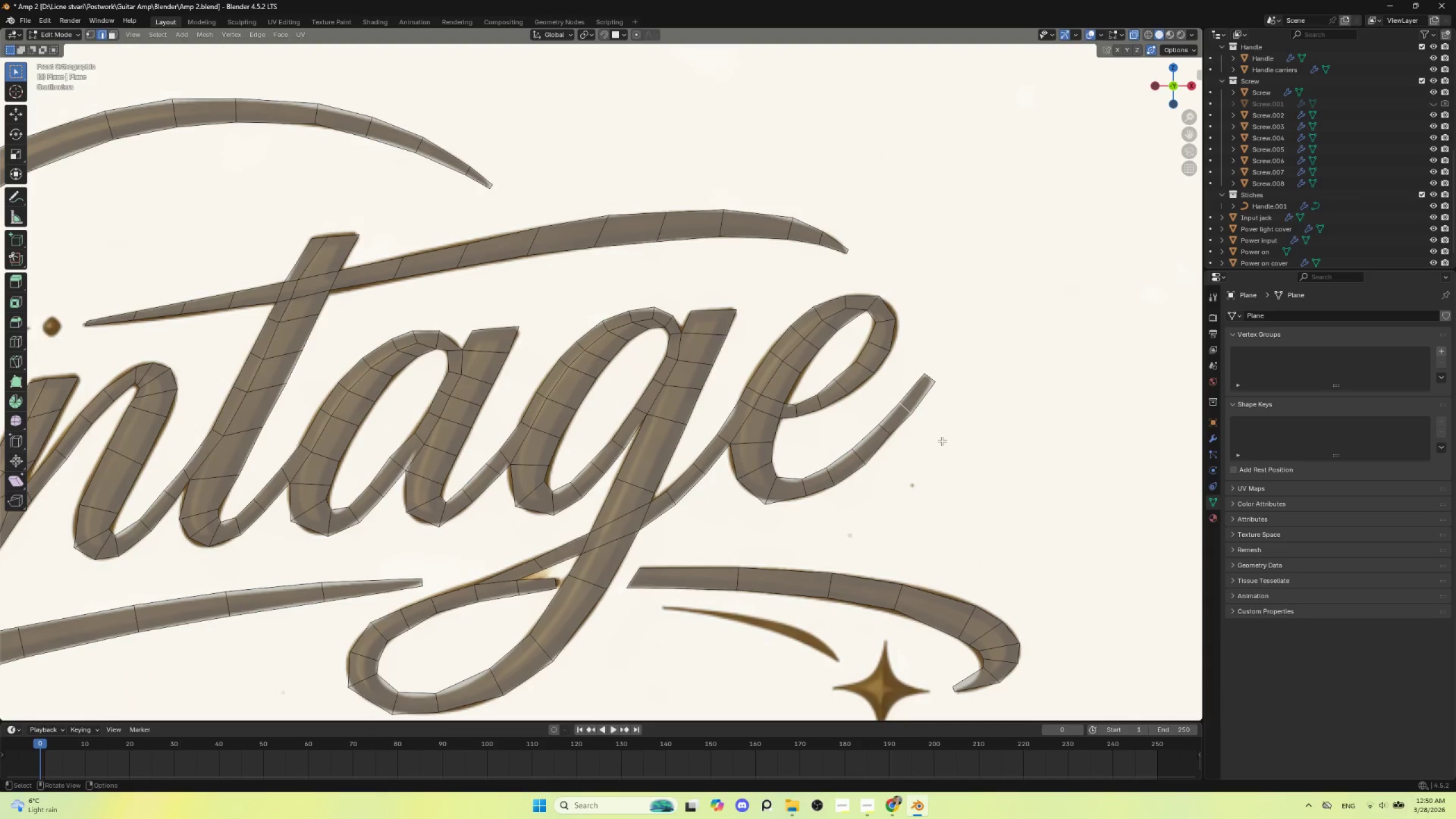 
key(S)
 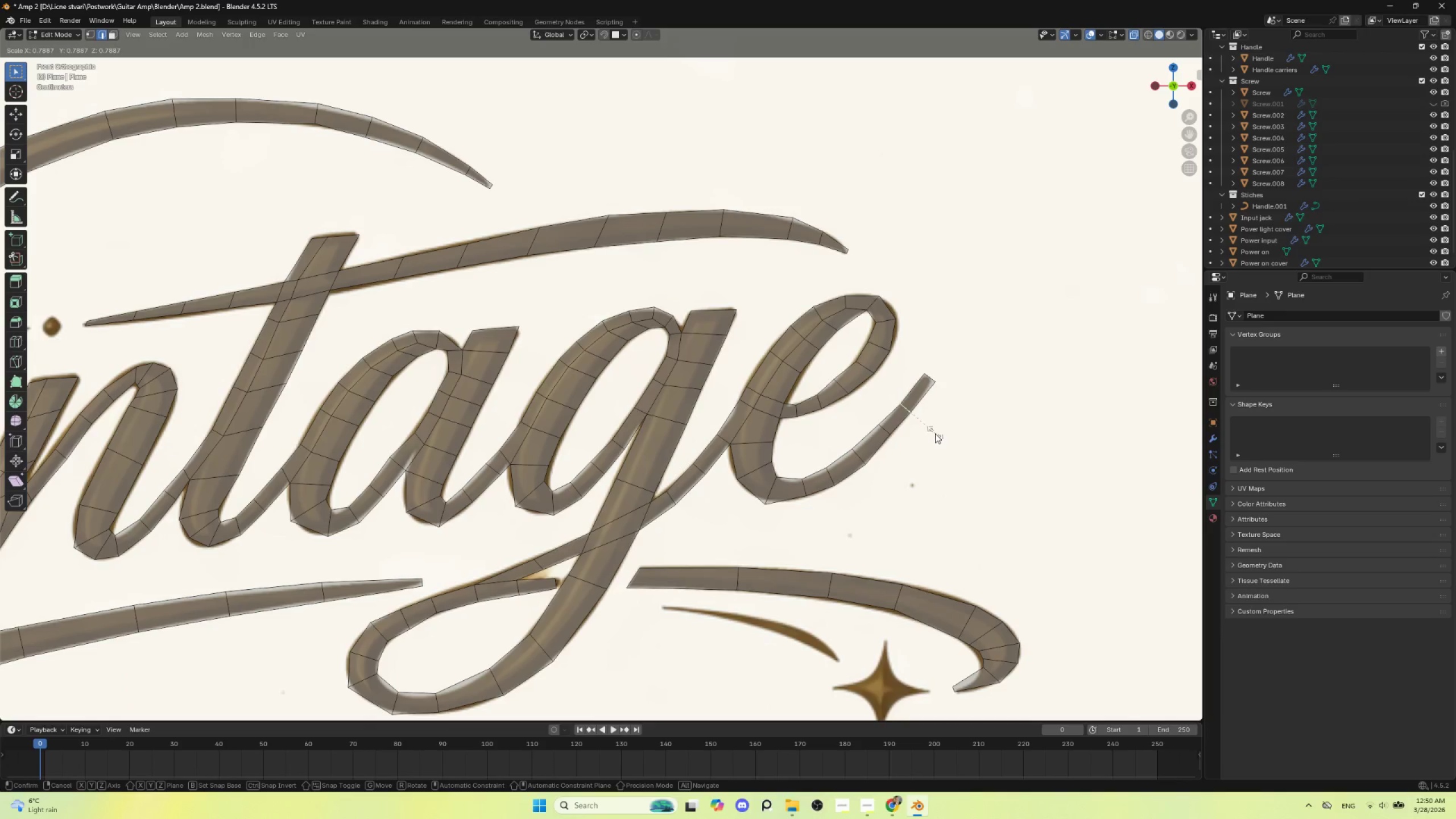 
left_click([936, 433])
 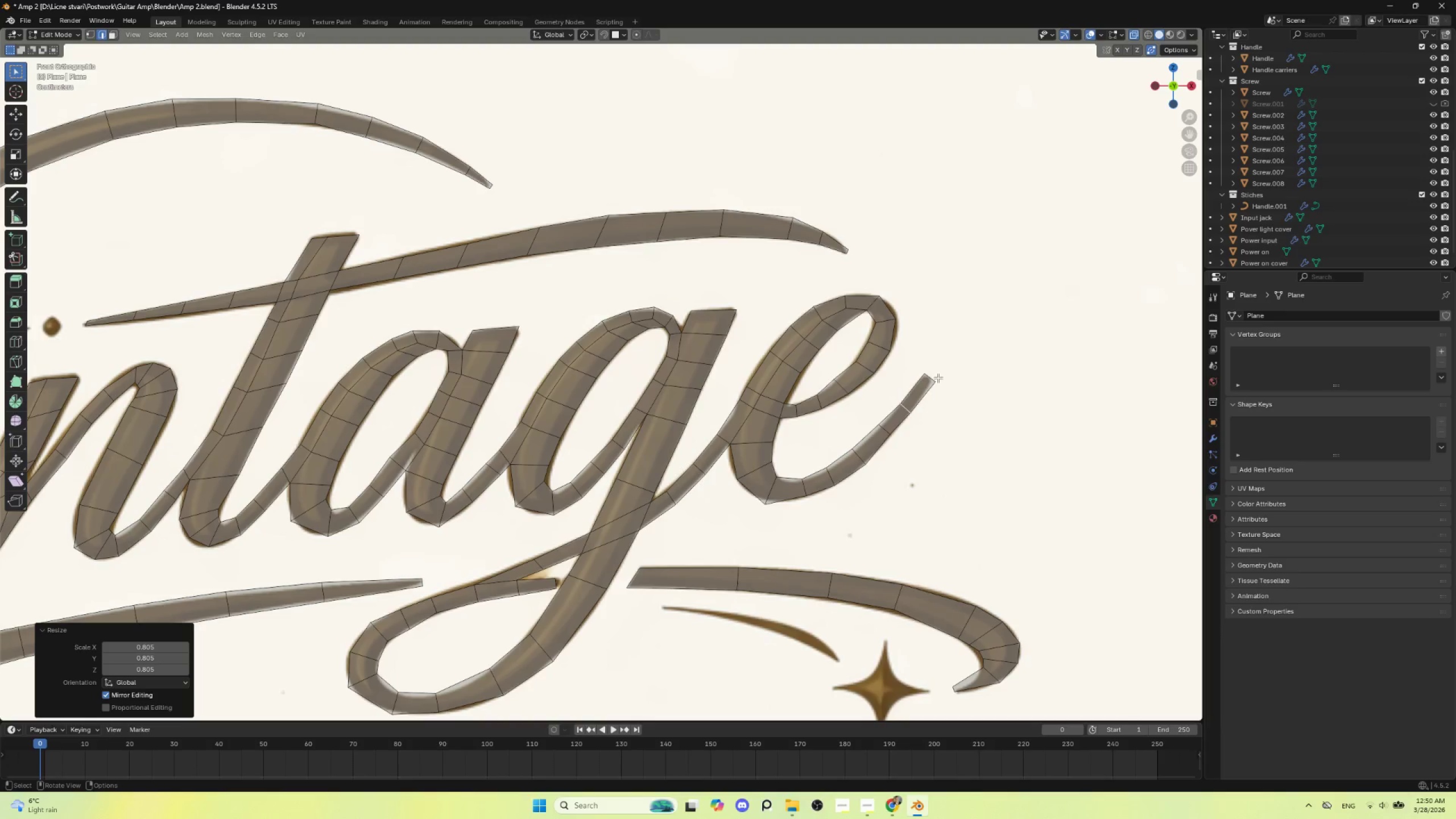 
left_click([938, 378])
 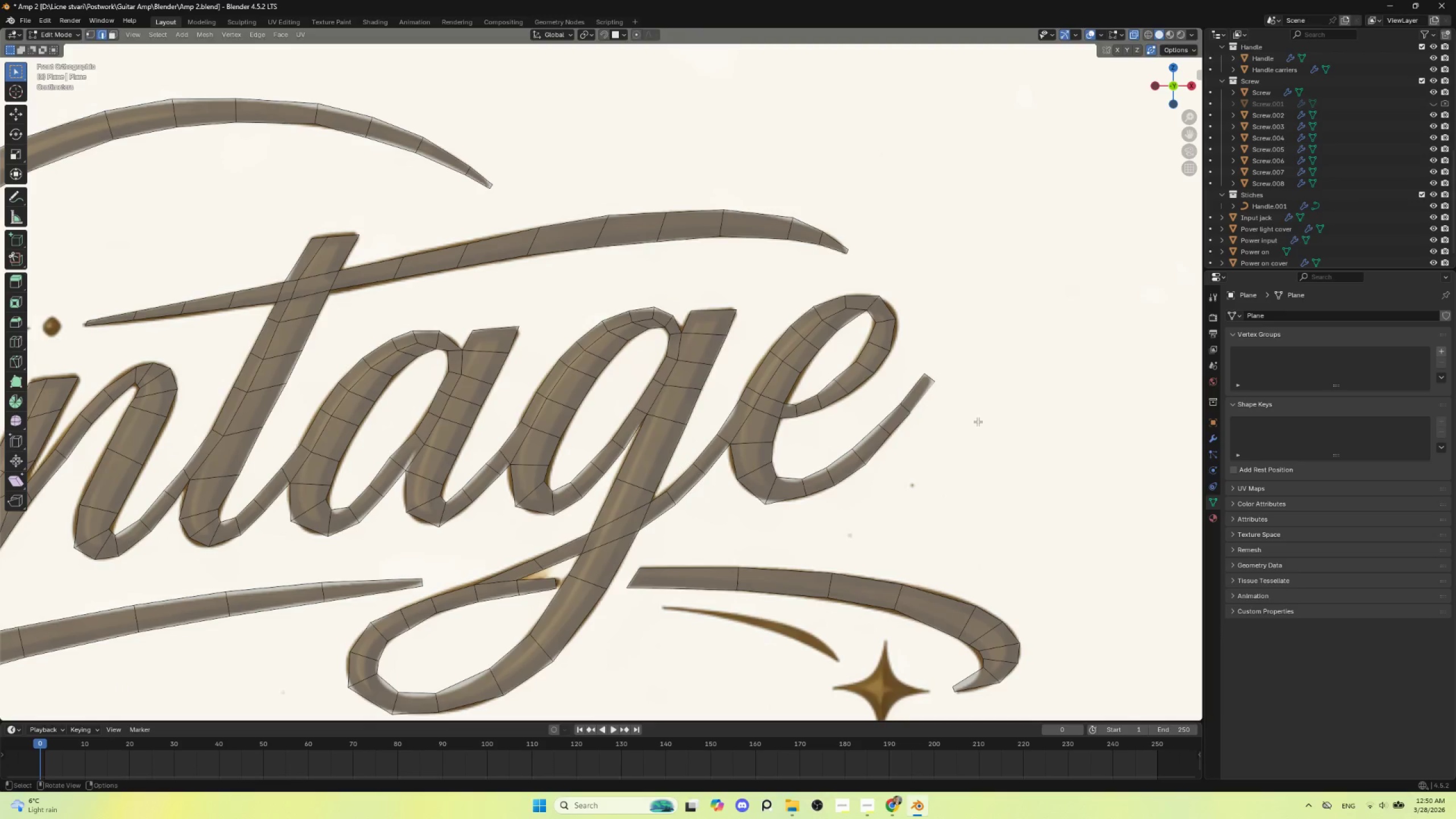 
key(S)
 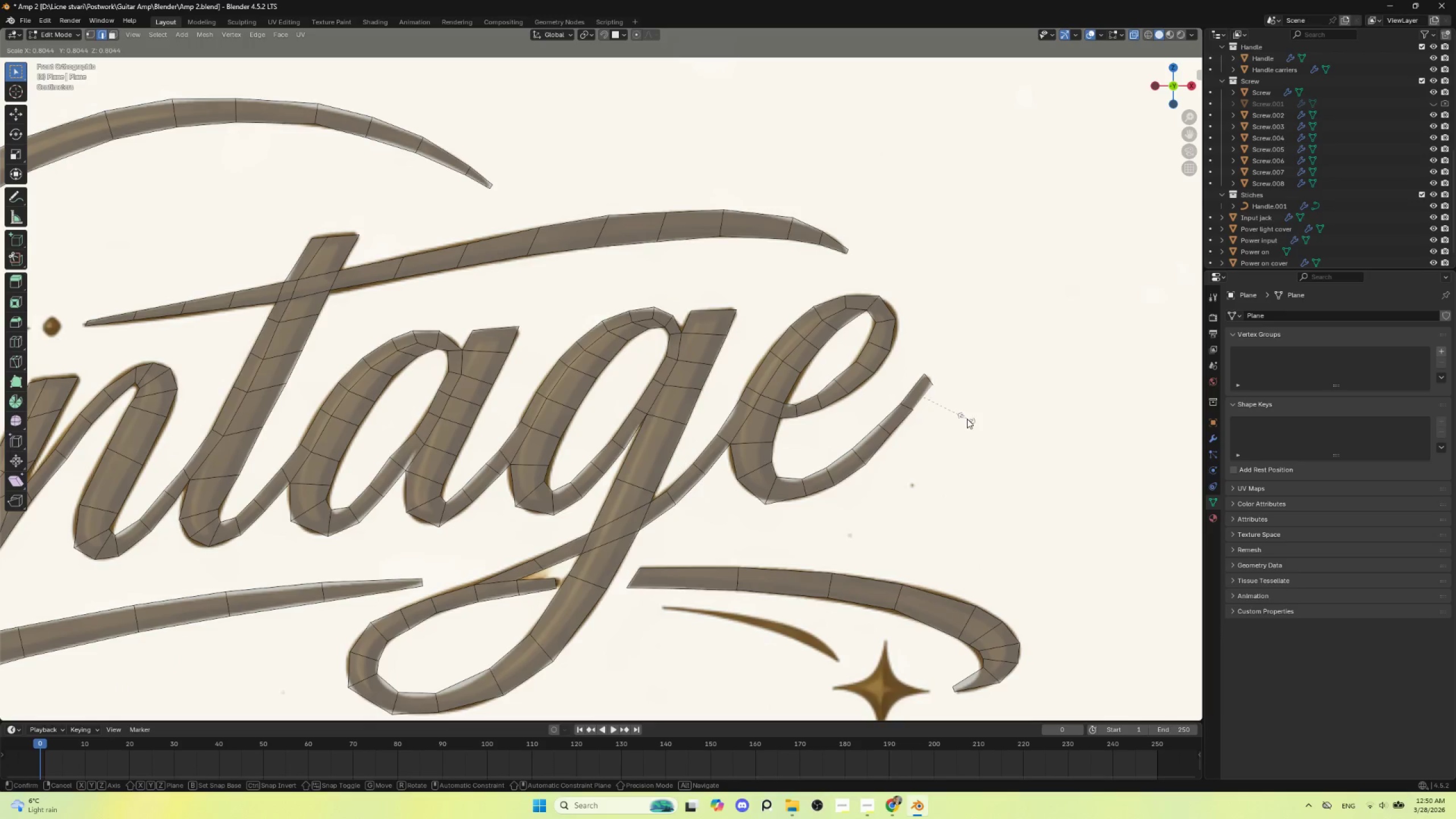 
key(Escape)
 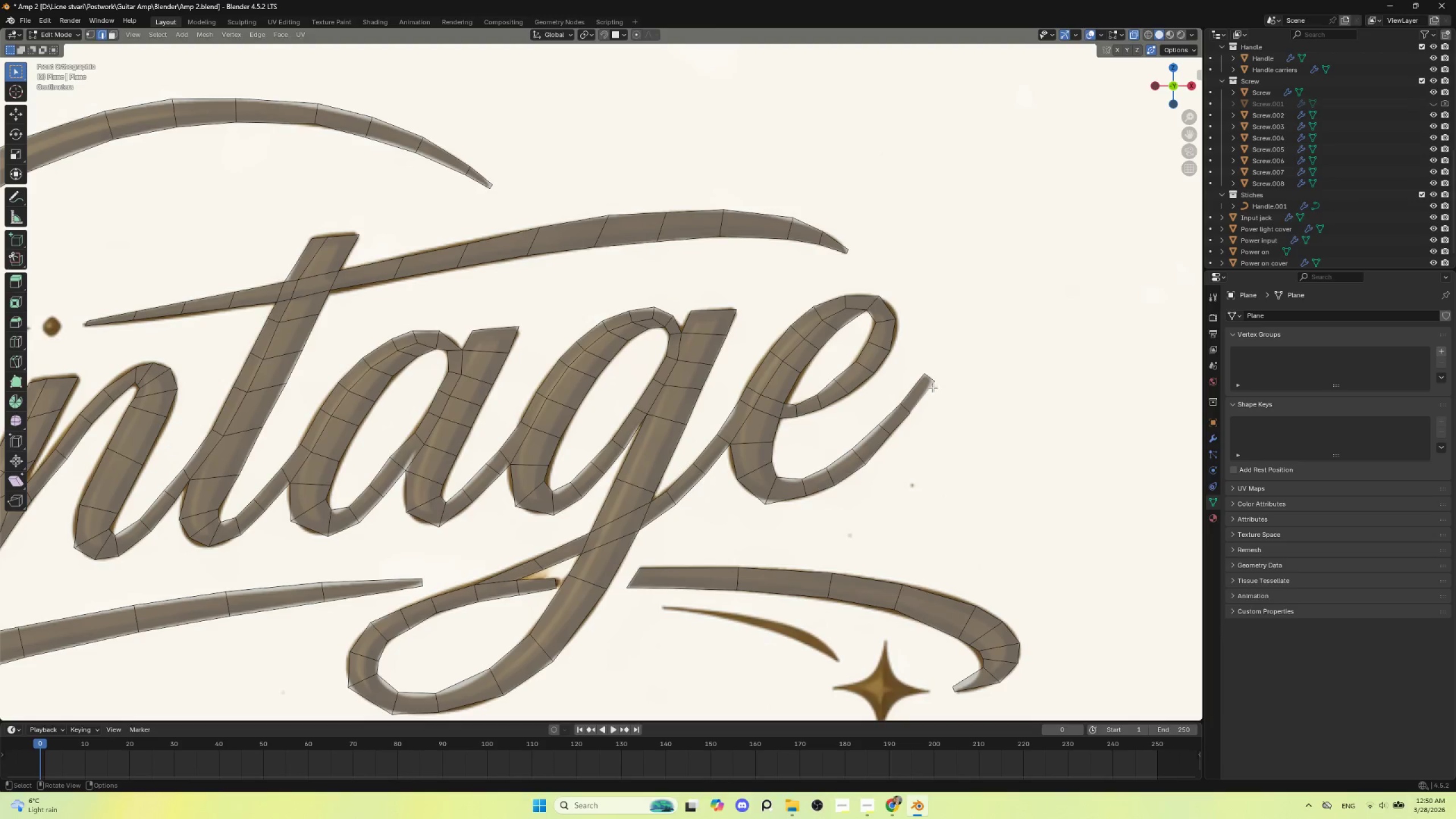 
left_click_drag(start_coordinate=[929, 380], to_coordinate=[929, 376])
 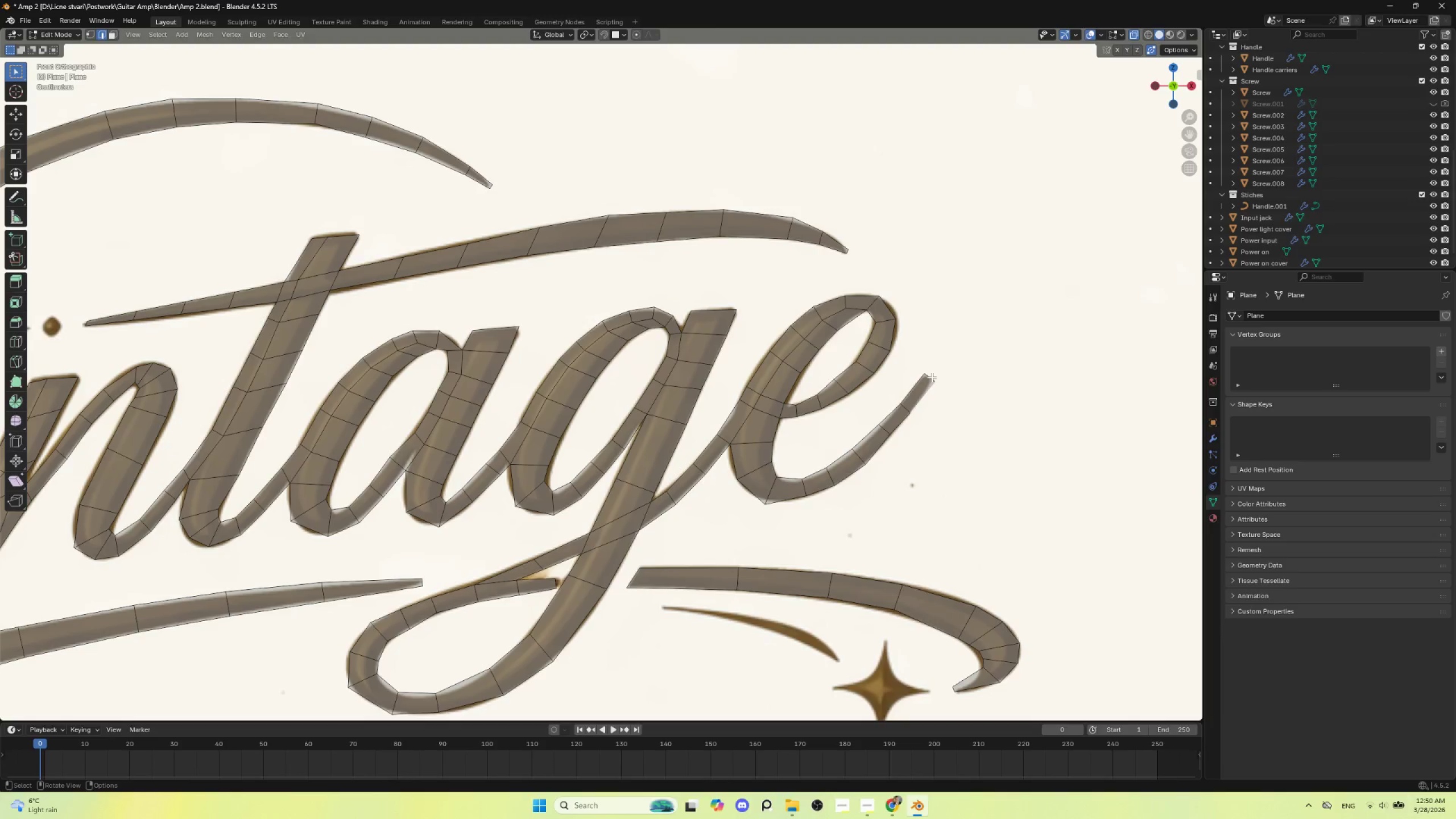 
left_click([927, 374])
 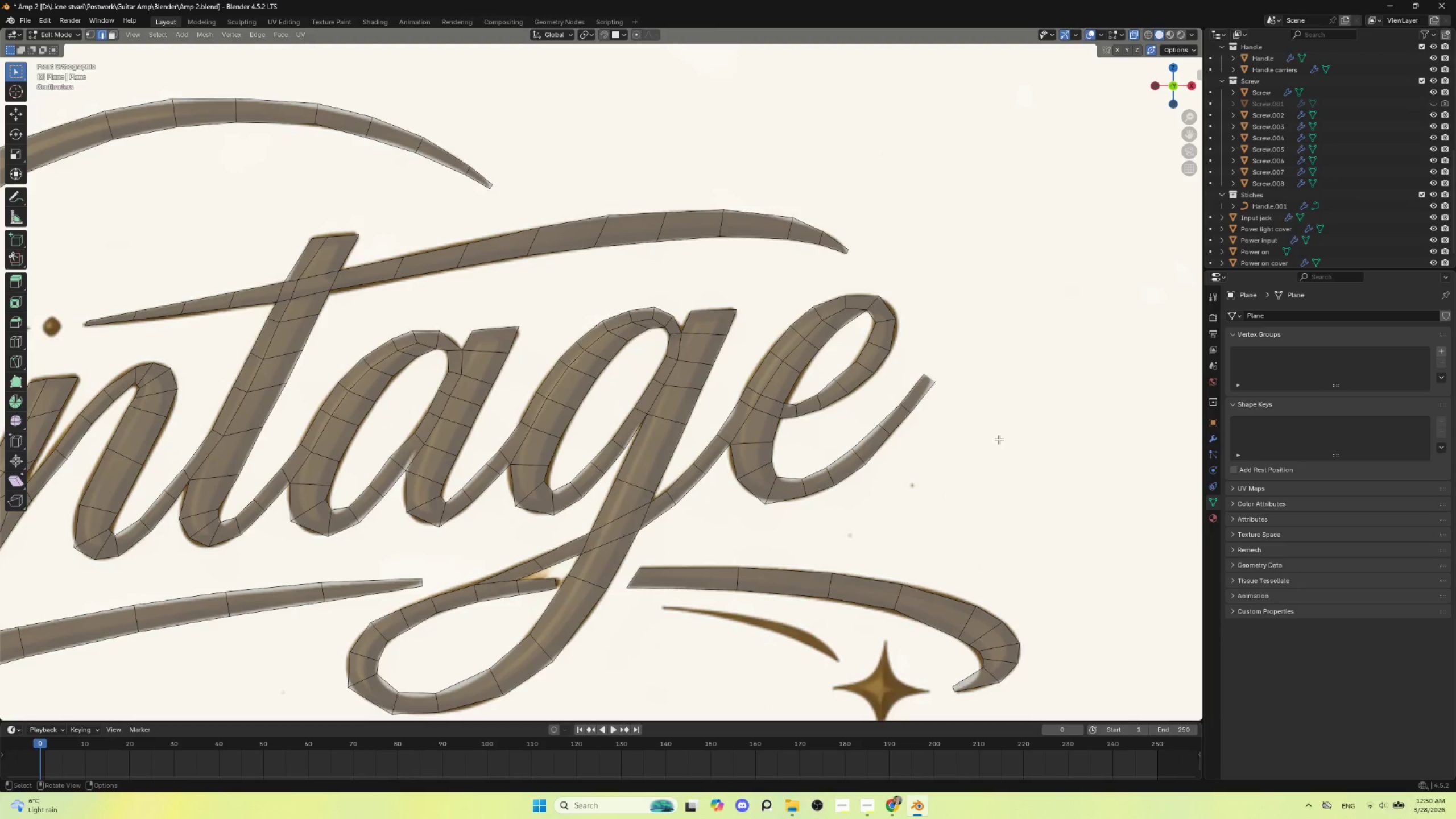 
key(S)
 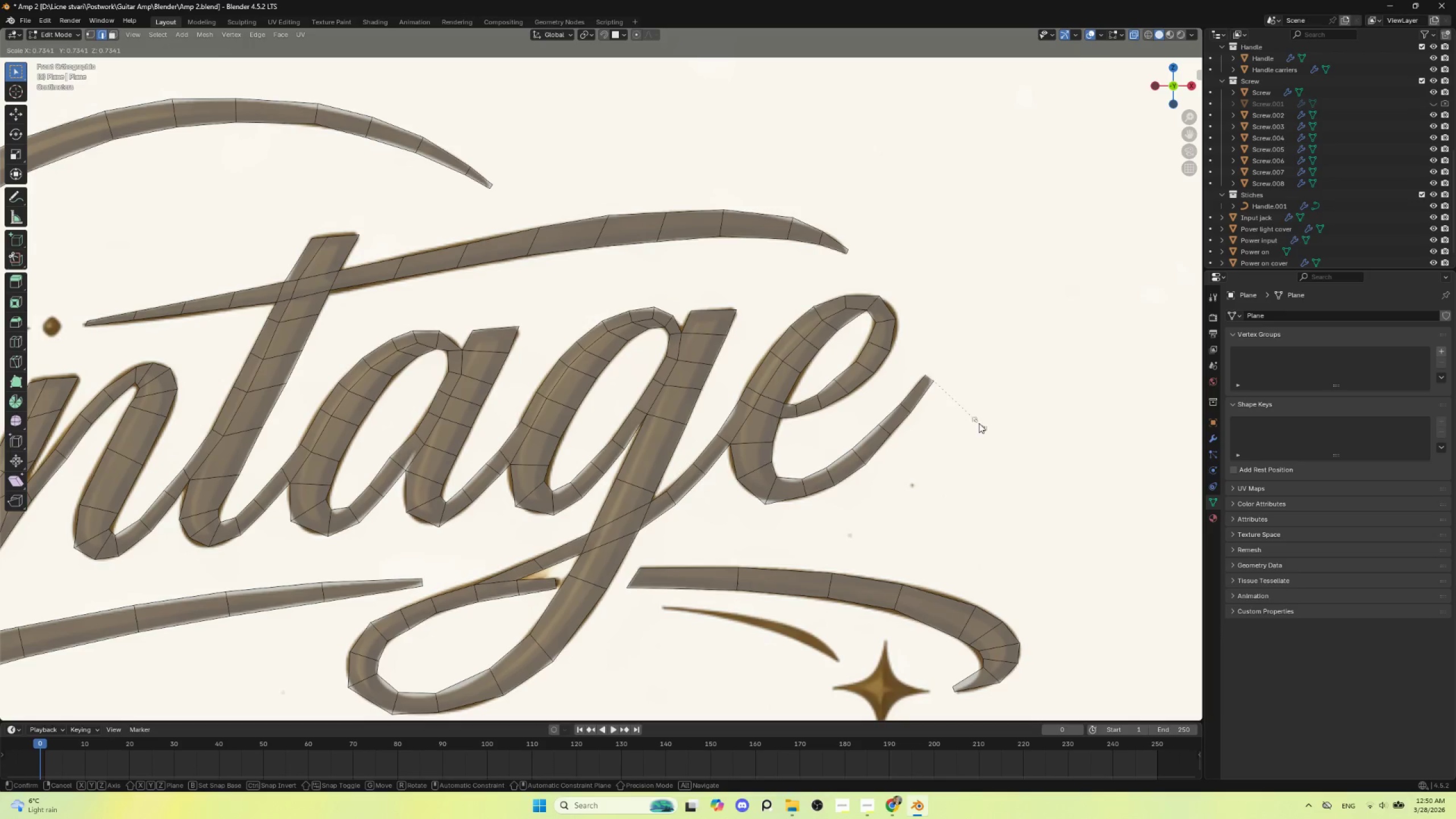 
left_click([978, 423])
 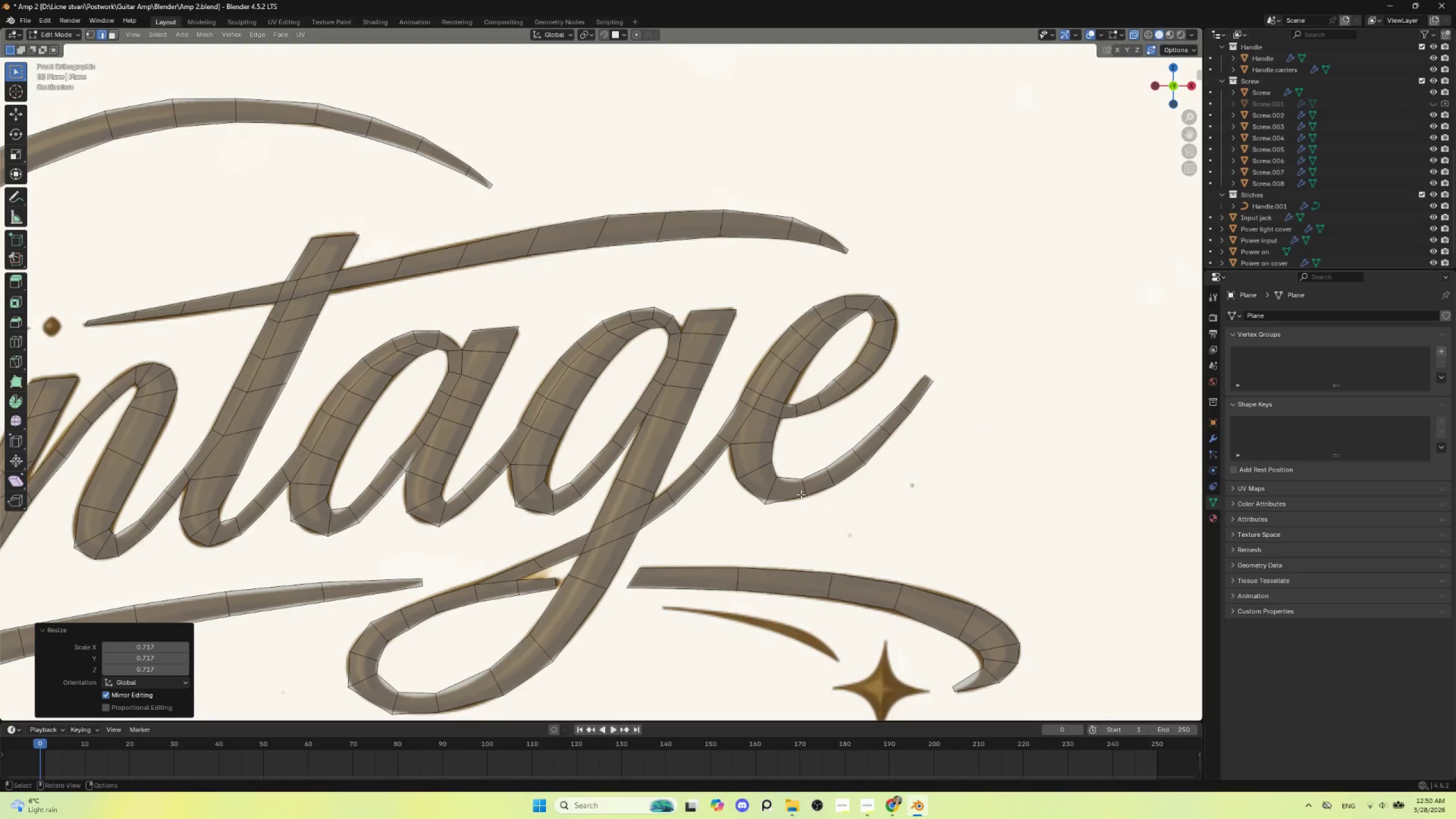 
key(Tab)
 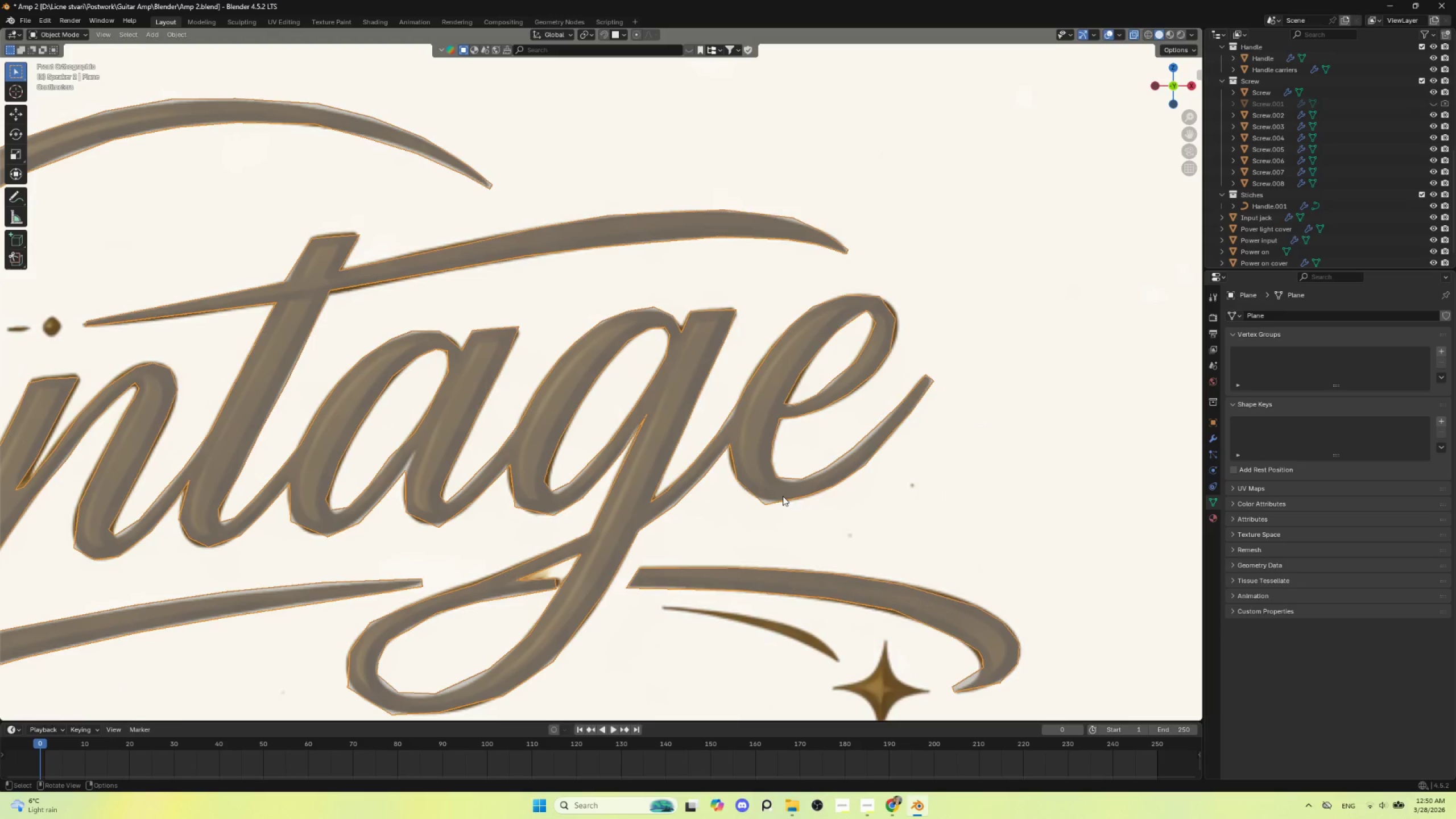 
scroll: coordinate [780, 548], scroll_direction: down, amount: 6.0
 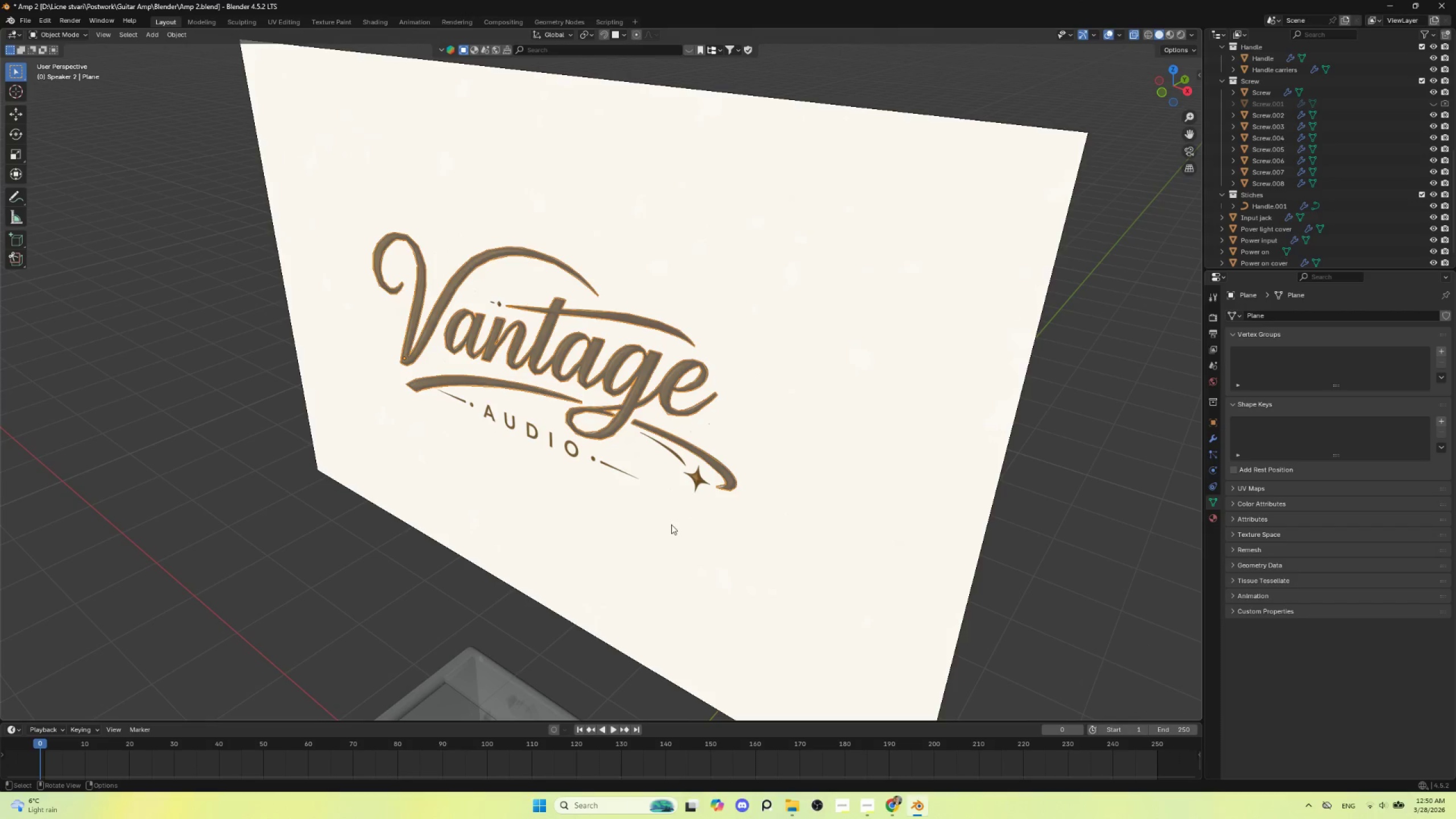 
left_click([879, 355])
 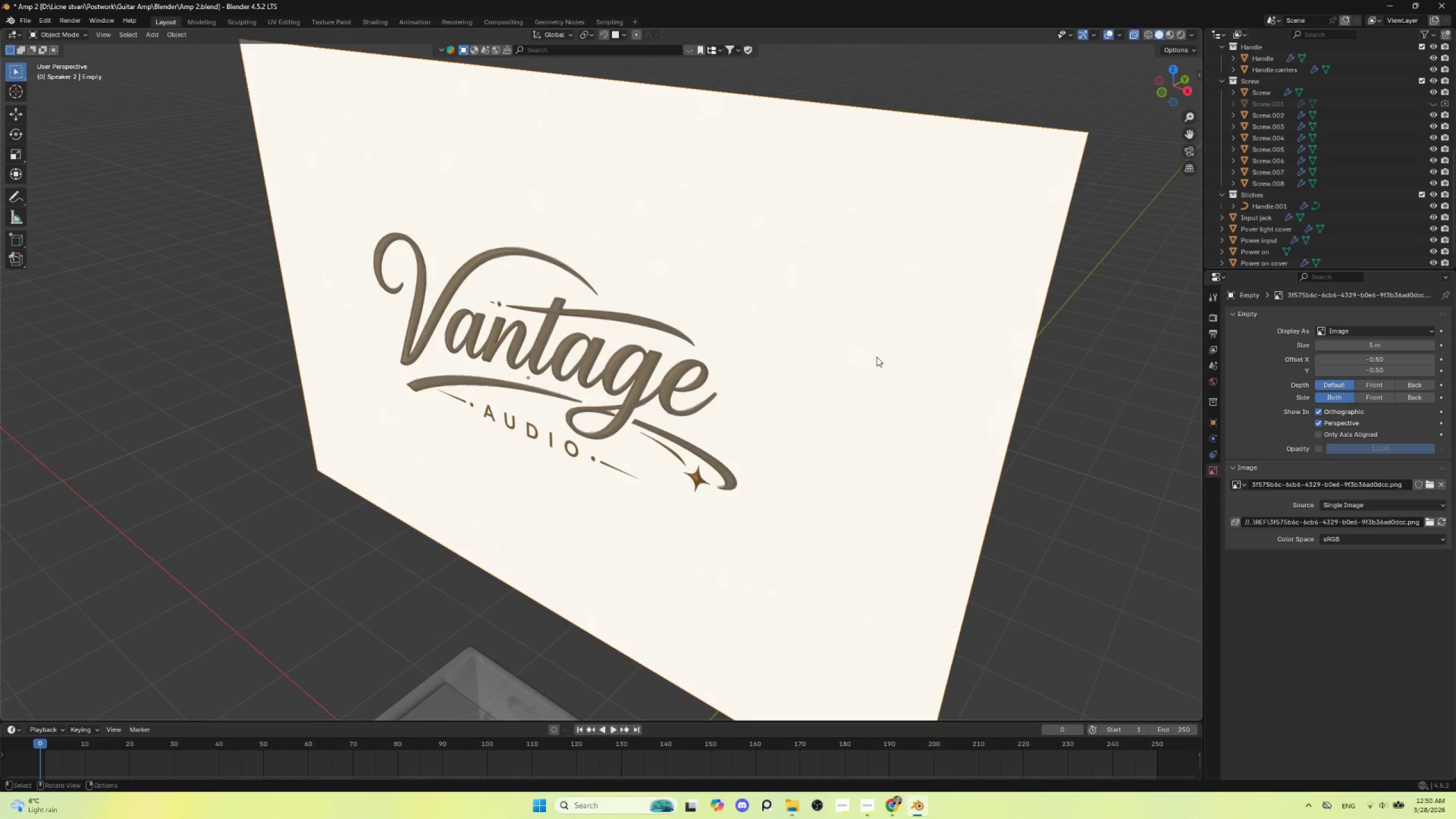 
key(H)
 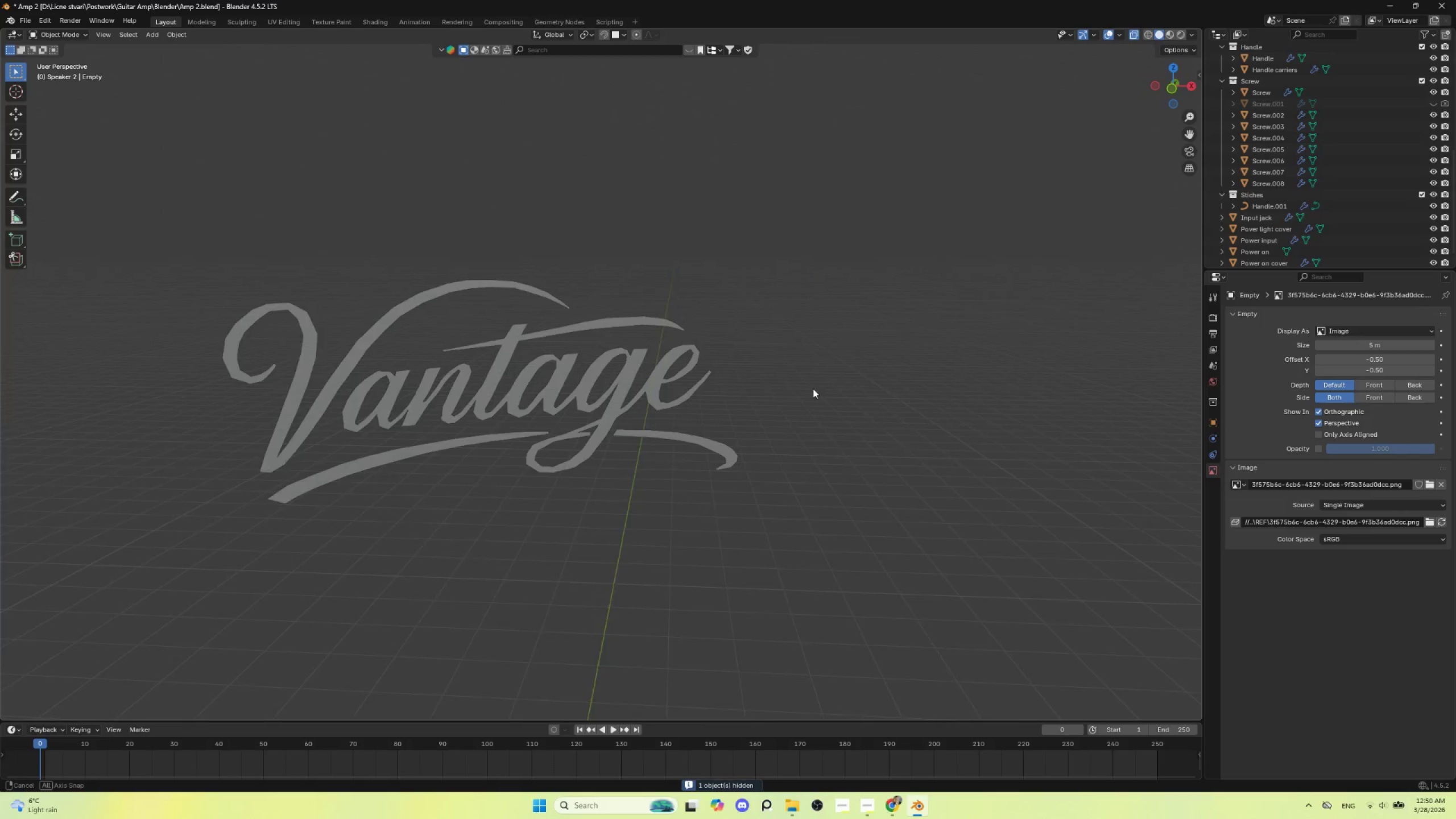 
hold_key(key=AltLeft, duration=0.38)
 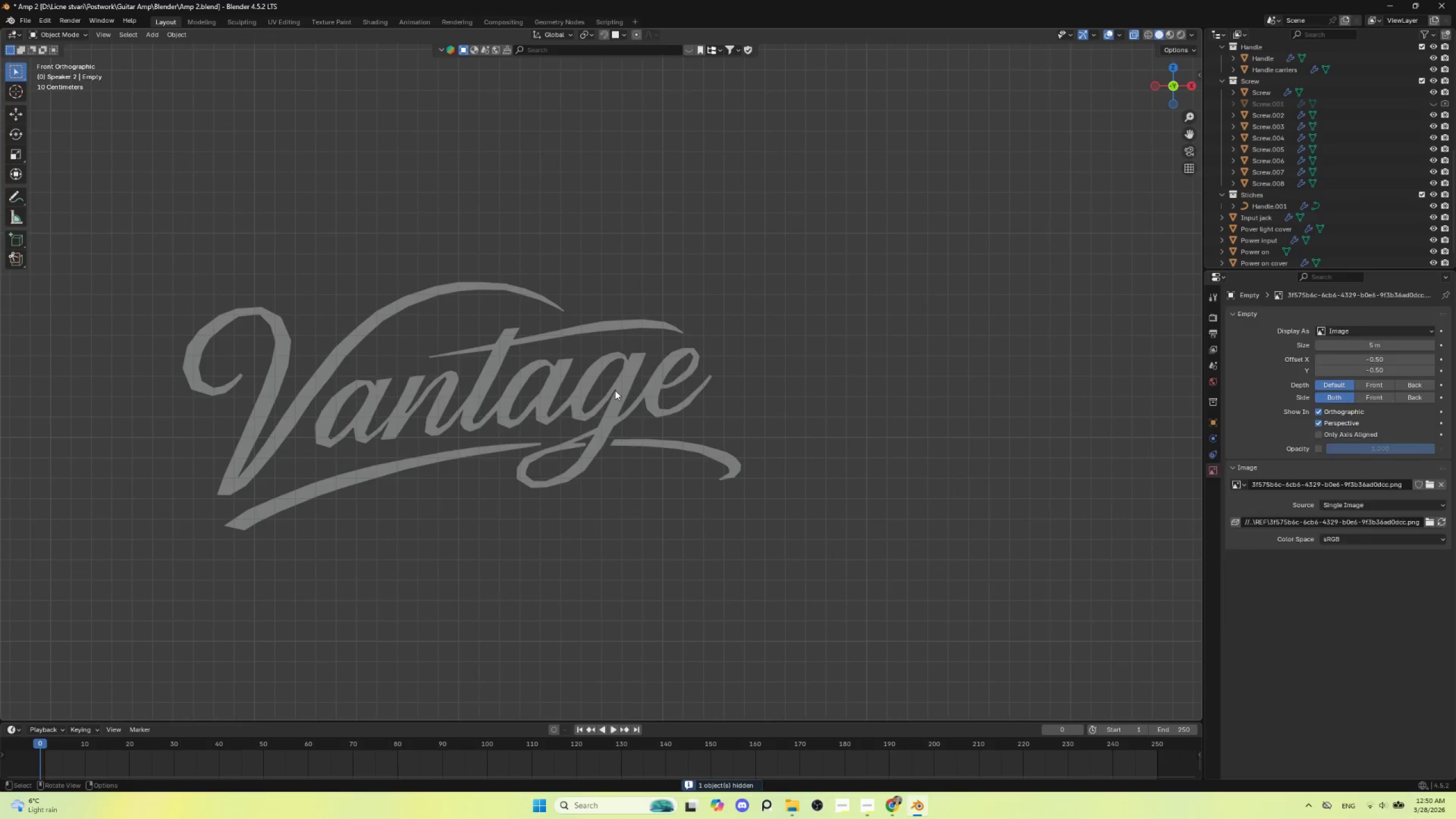 
left_click([615, 390])
 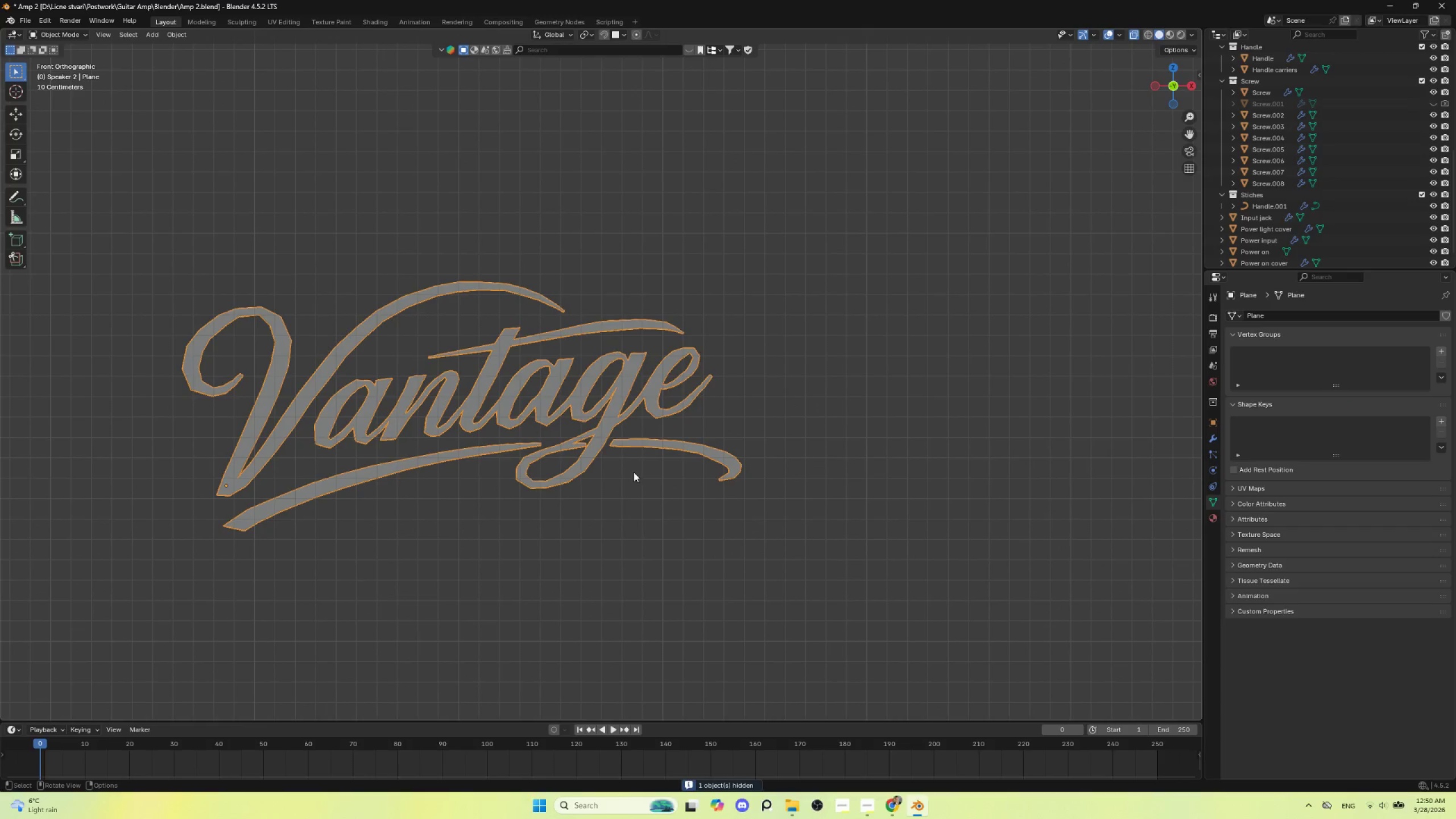 
key(Control+2)
 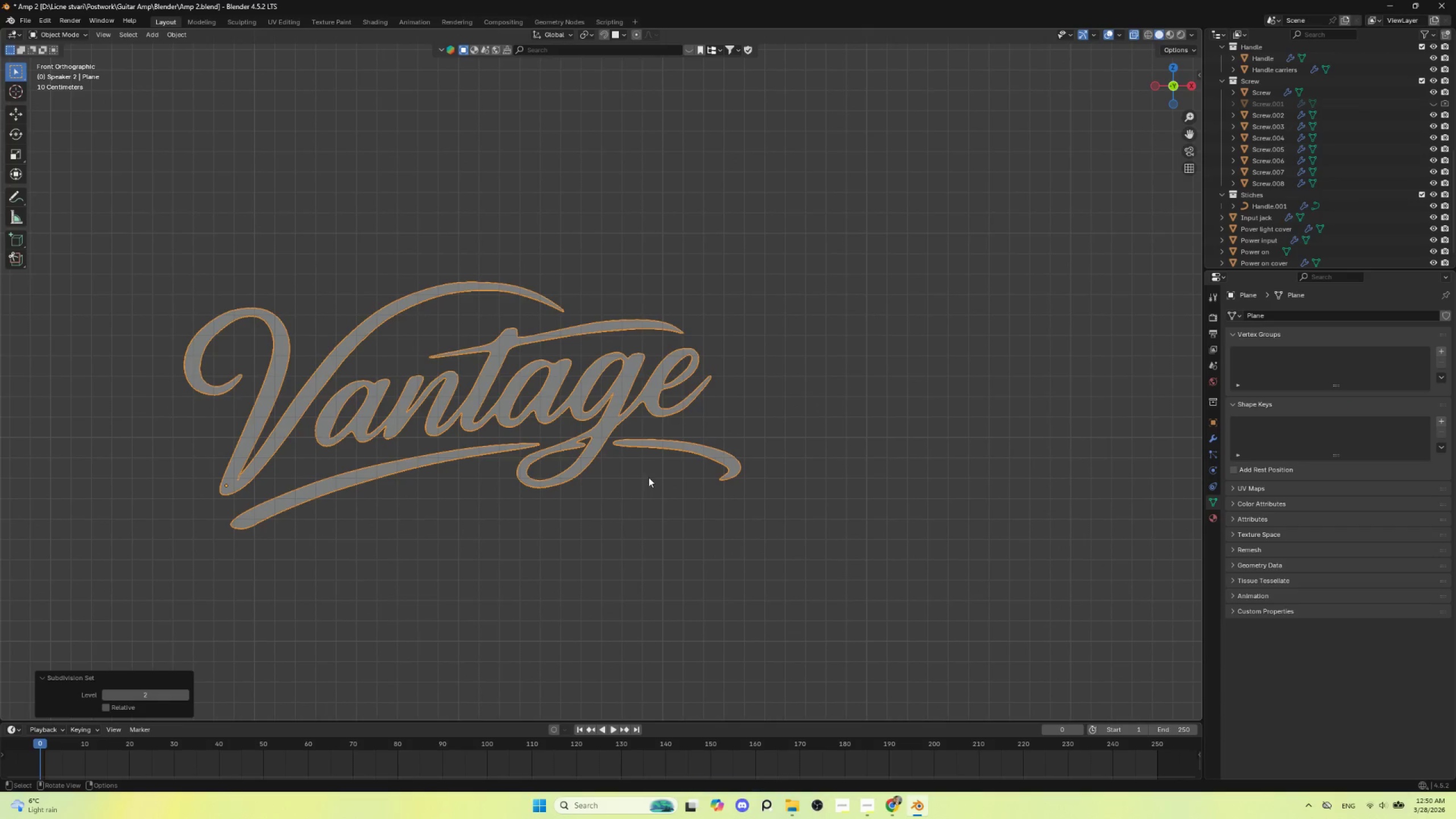 
scroll: coordinate [700, 514], scroll_direction: up, amount: 3.0
 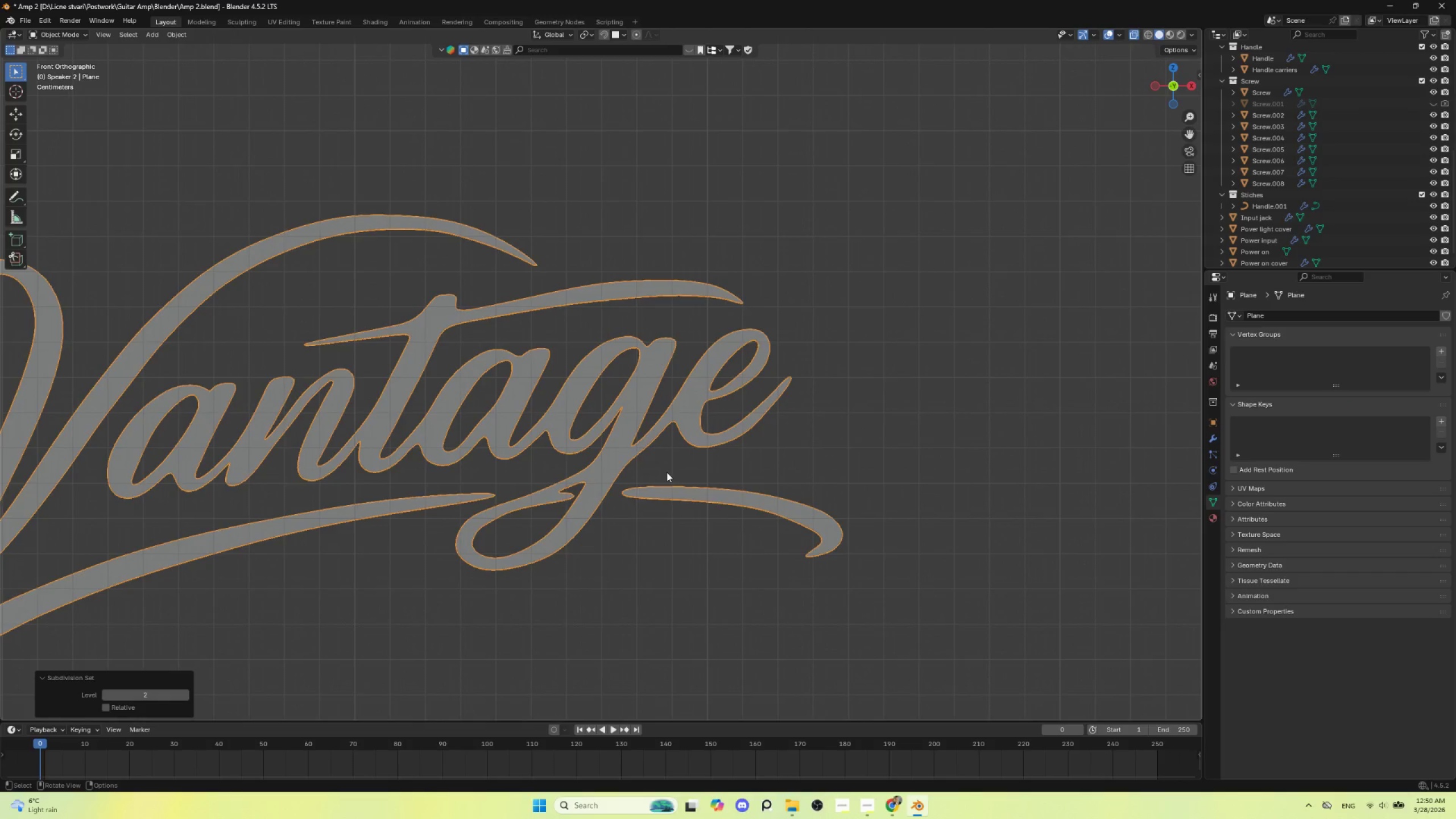 
scroll: coordinate [667, 472], scroll_direction: down, amount: 2.0
 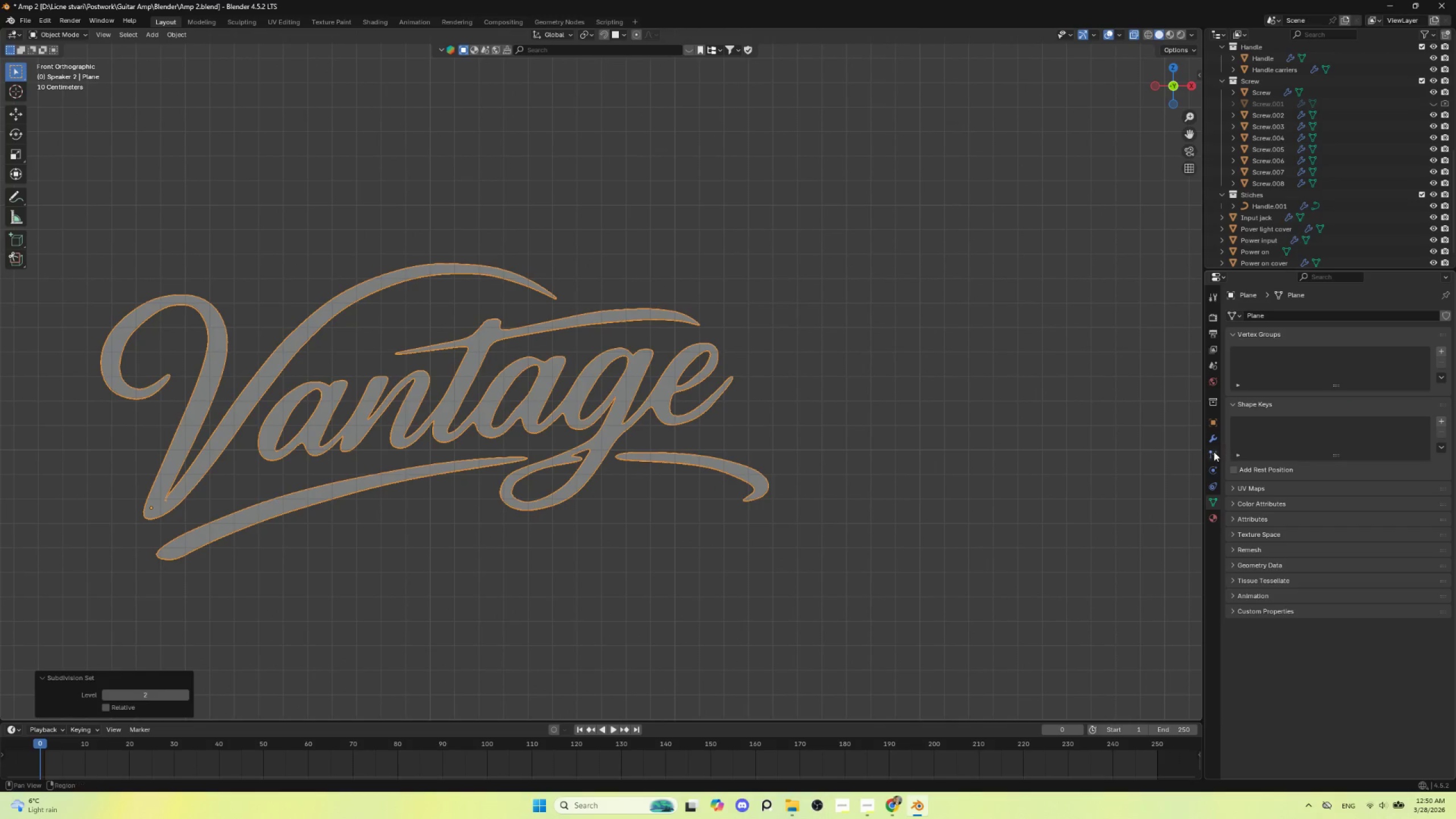 
hold_key(key=ShiftLeft, duration=0.7)
 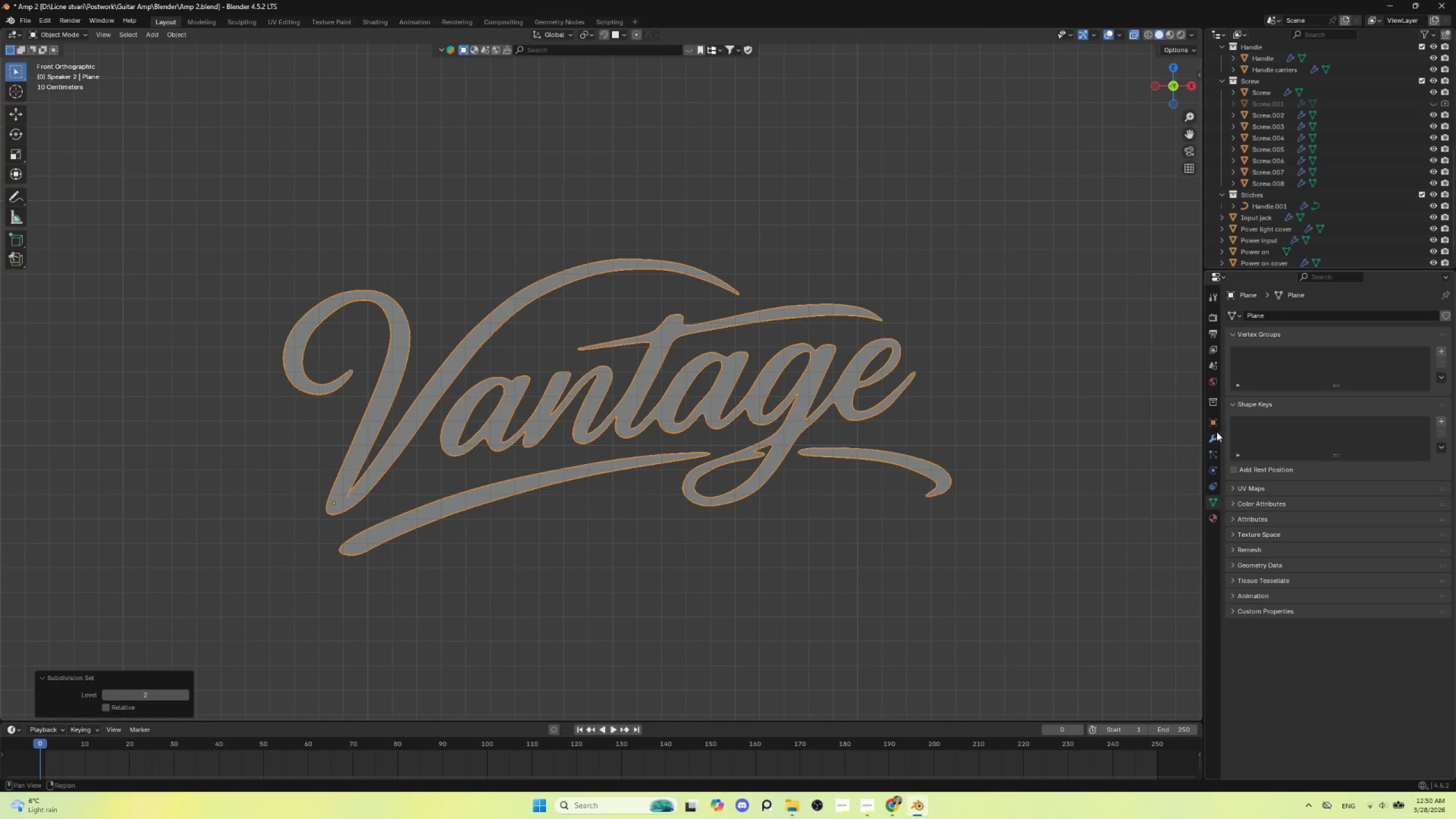 
left_click([1214, 440])
 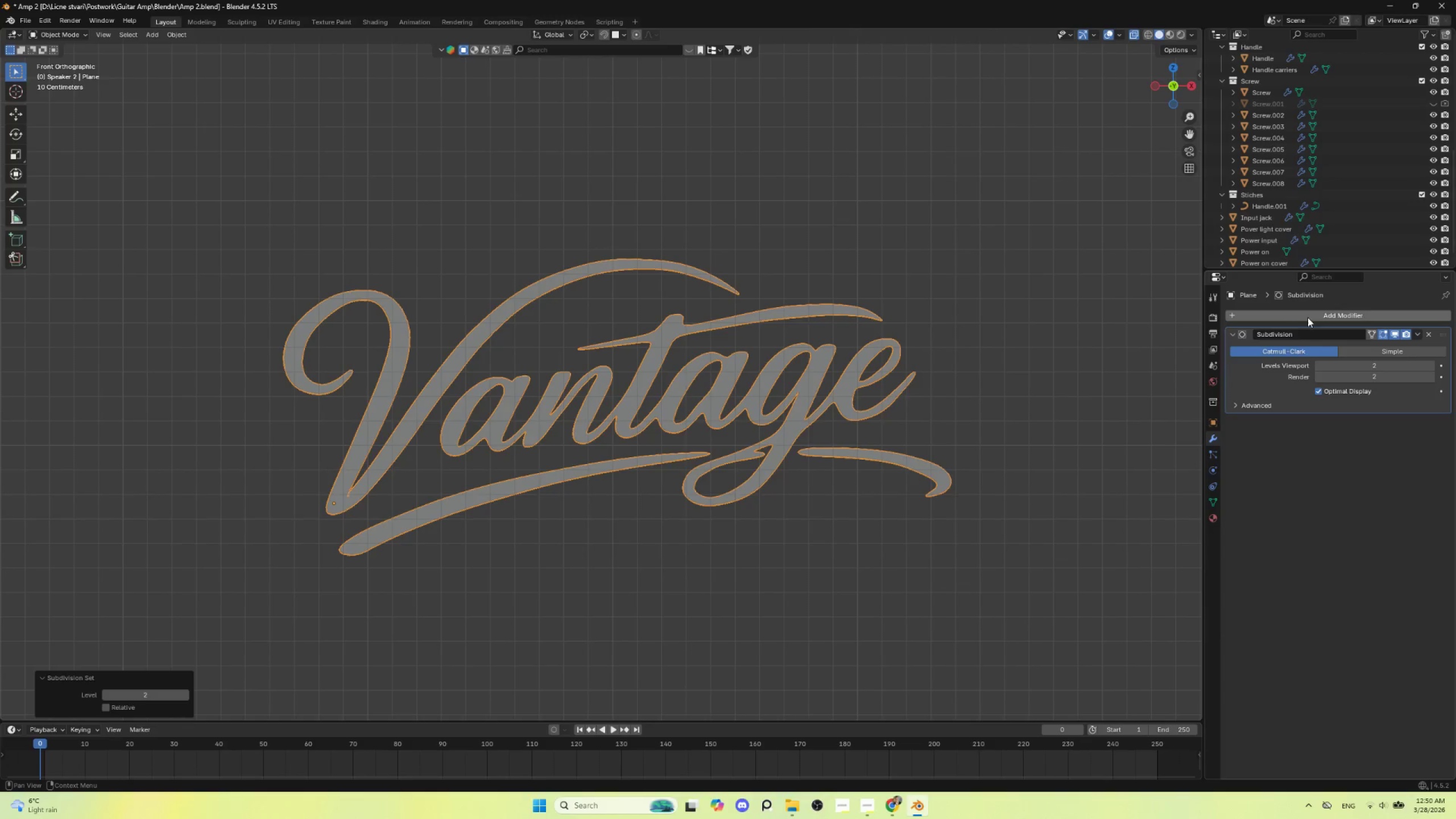 
left_click([1308, 316])
 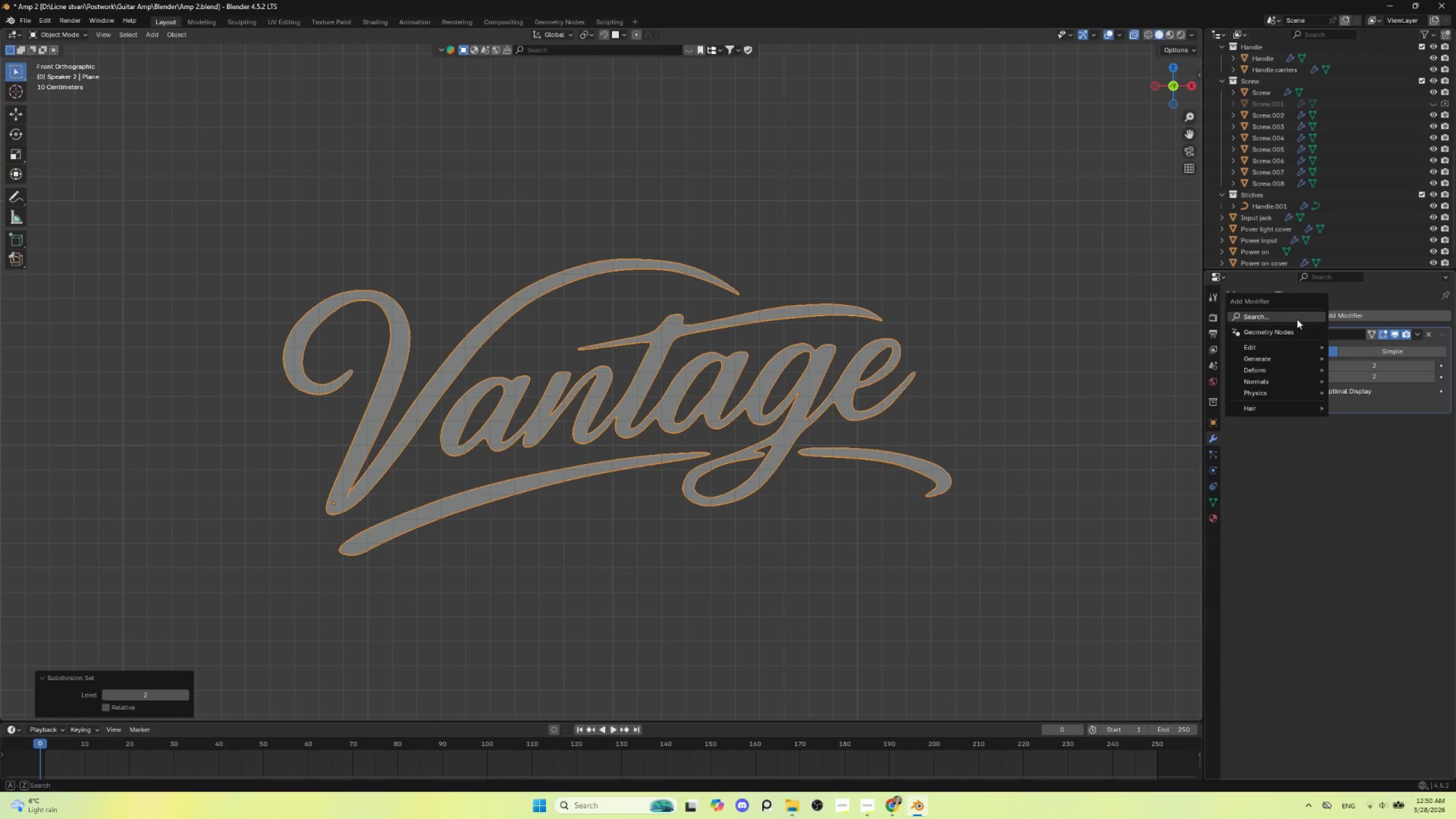 
left_click([1294, 319])
 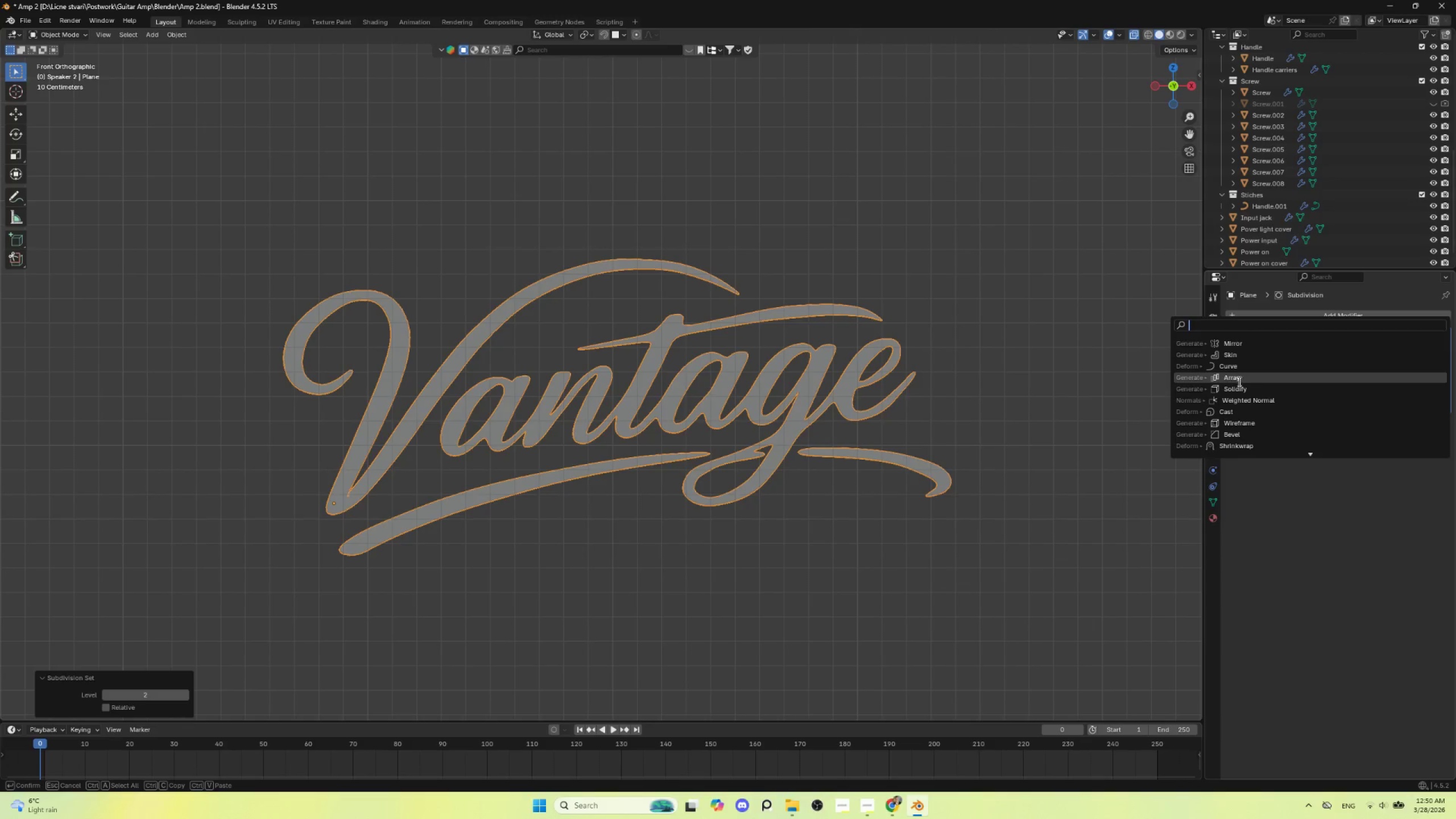 
left_click([1239, 391])
 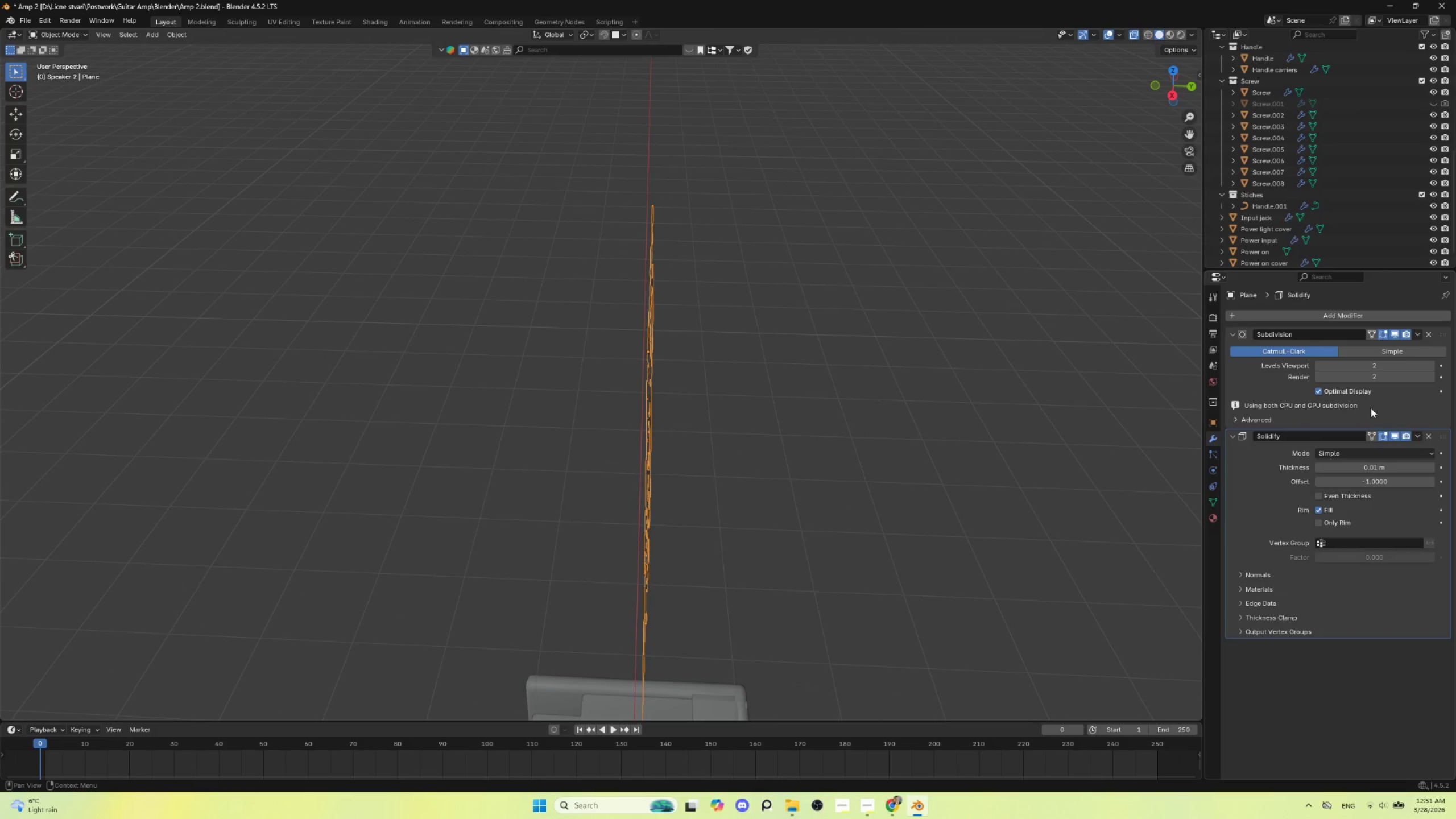 
left_click_drag(start_coordinate=[1369, 466], to_coordinate=[326, 443])
 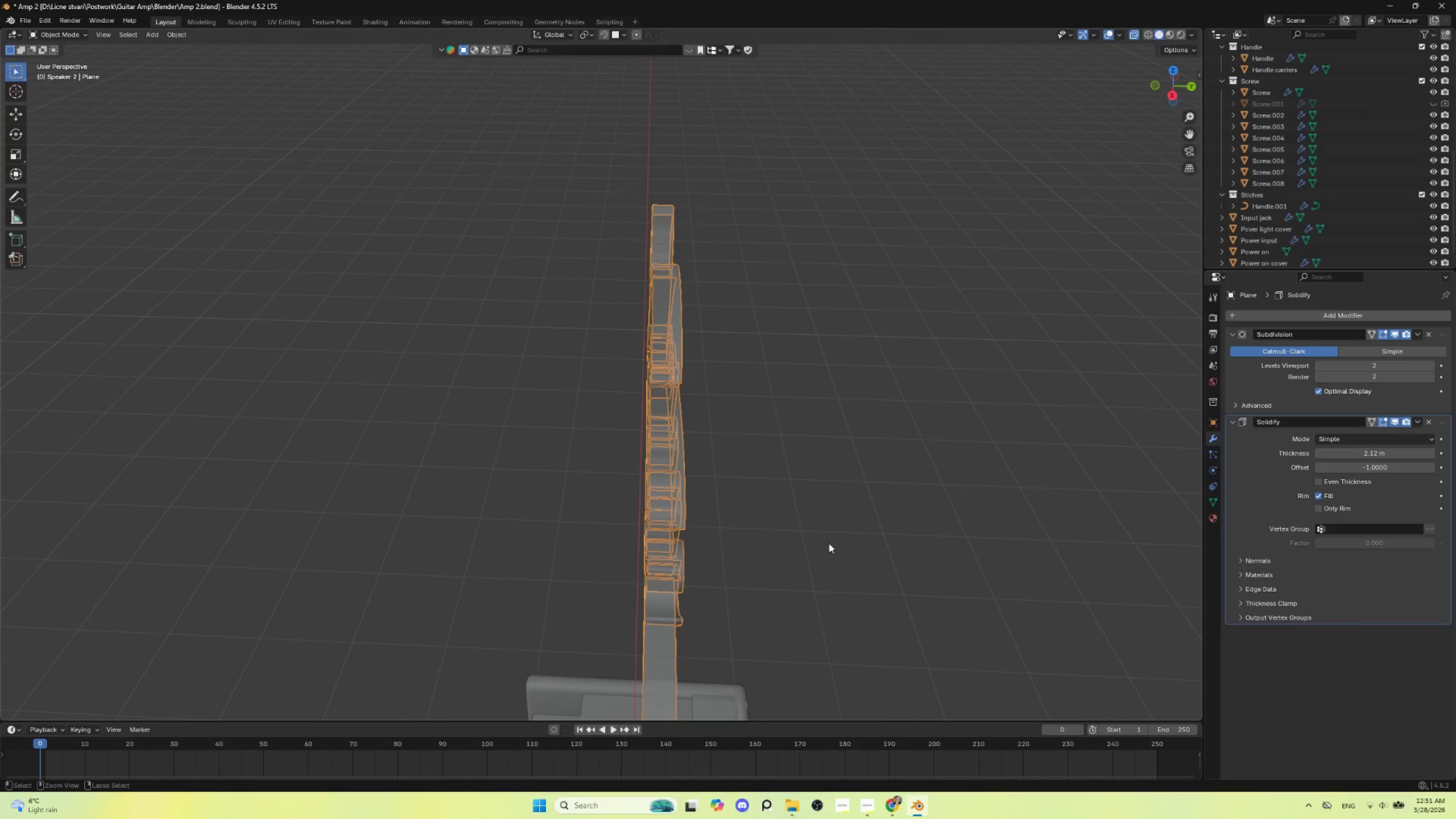 
key(Control+A)
 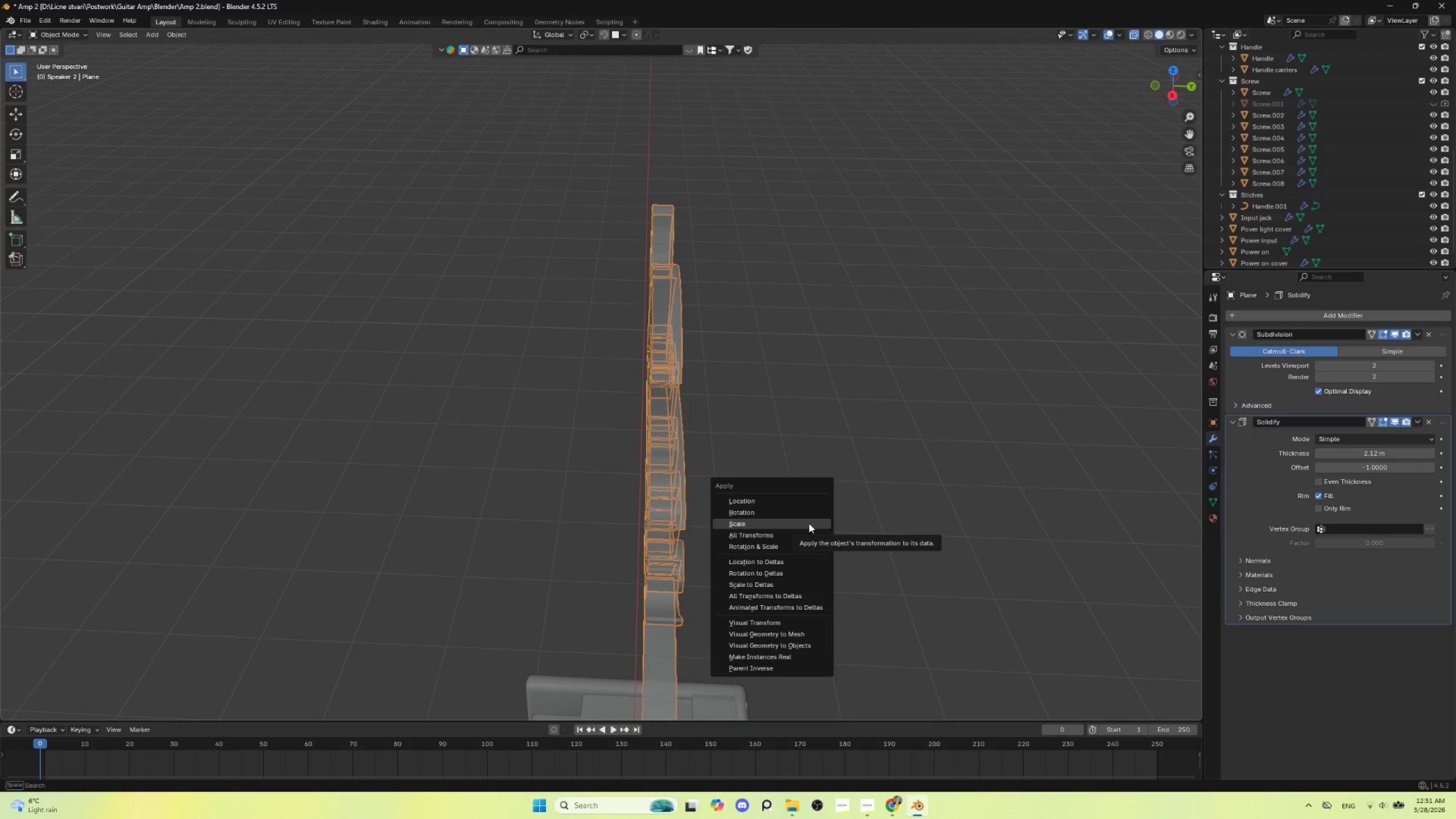 
left_click([809, 523])
 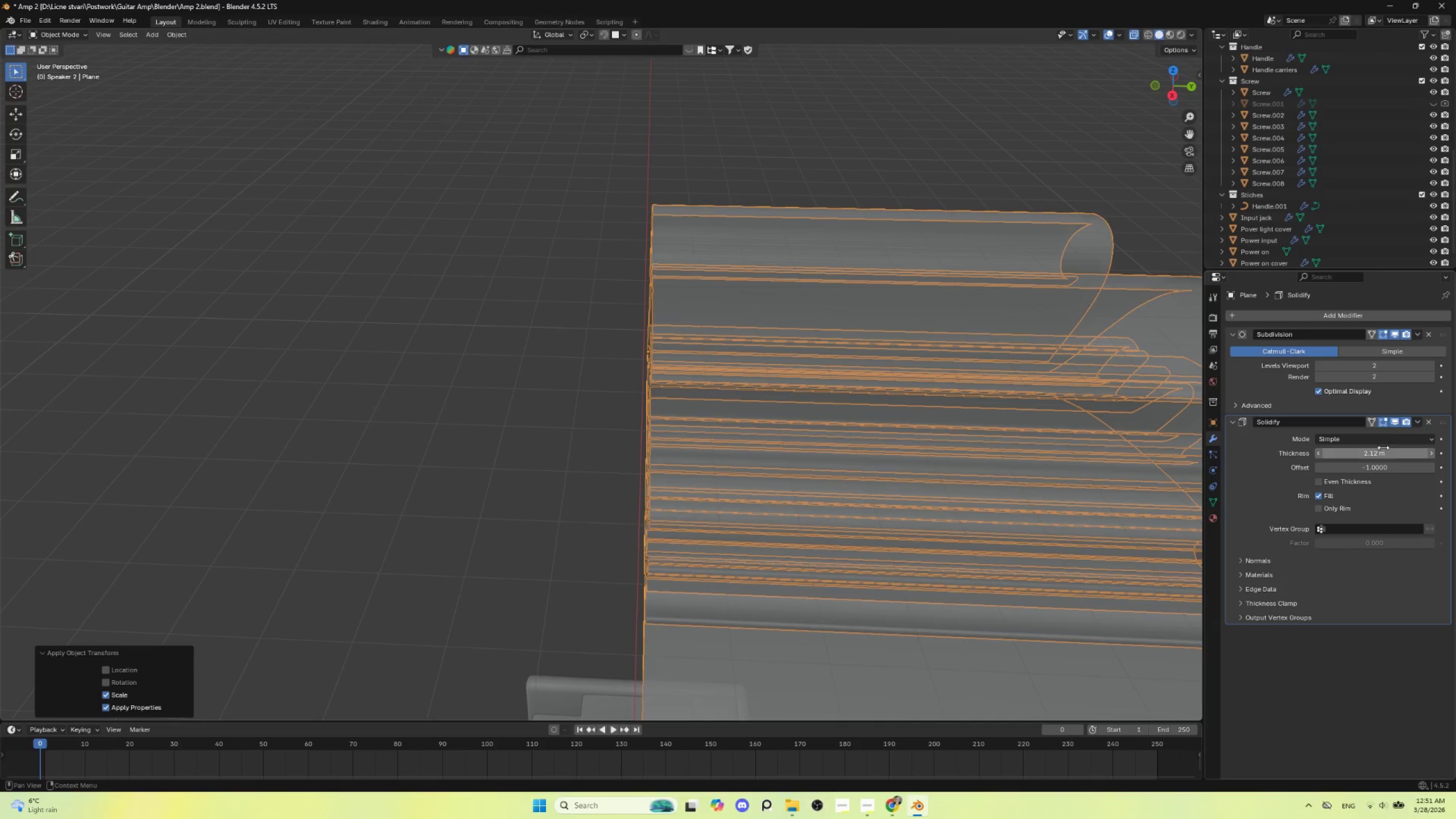 
left_click_drag(start_coordinate=[1384, 454], to_coordinate=[1268, 466])
 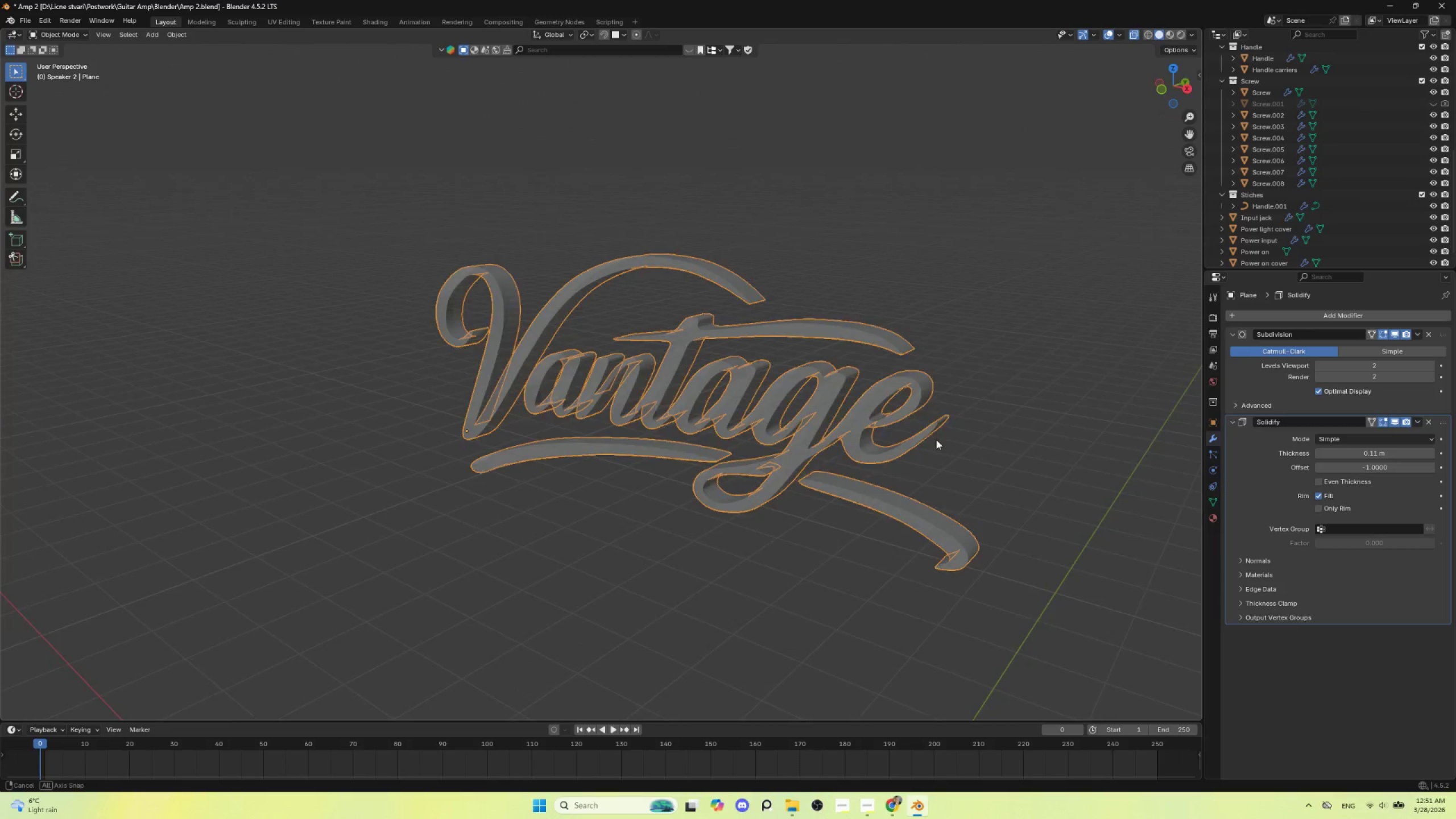 
hold_key(key=AltLeft, duration=0.58)
 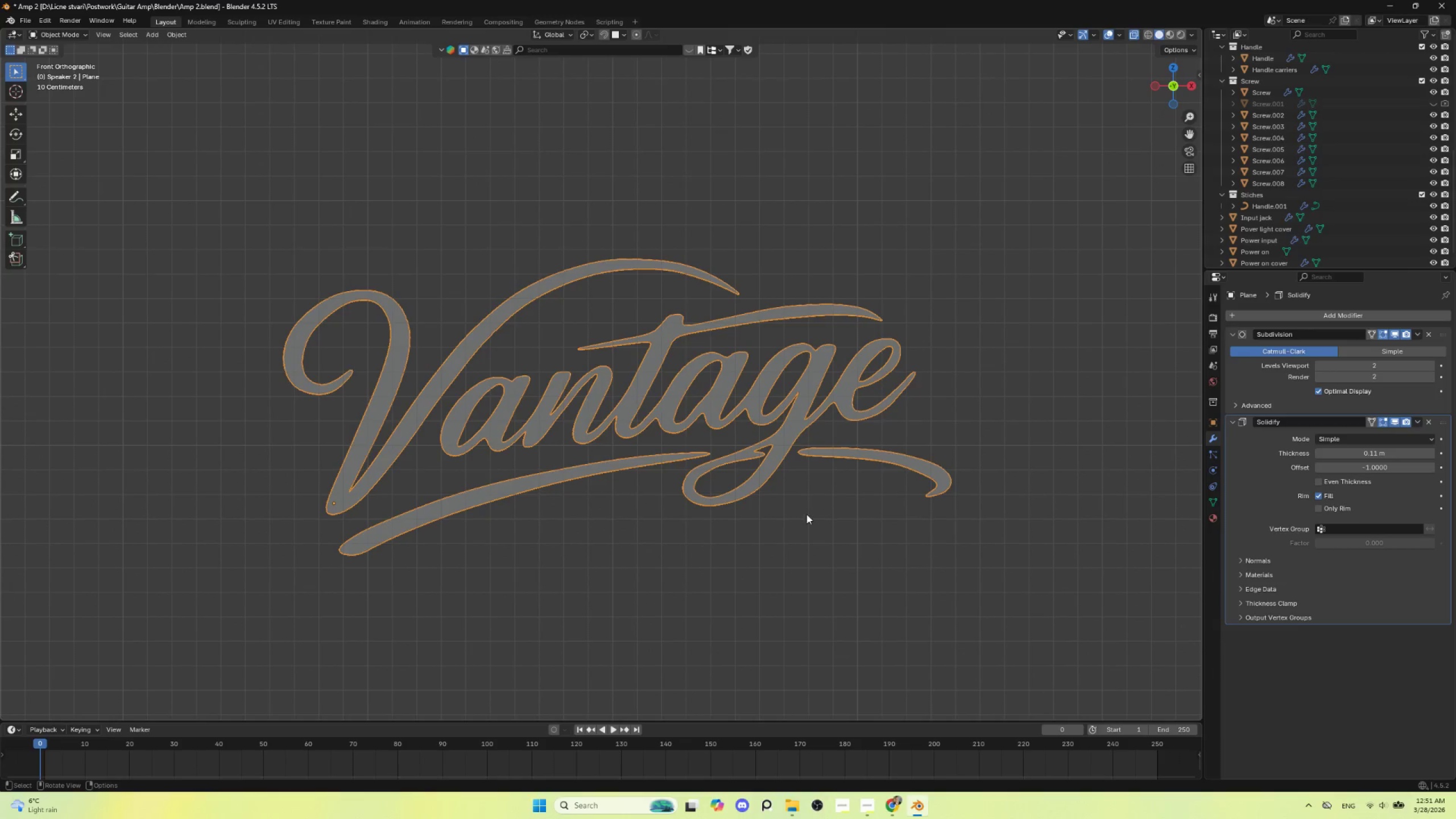 
scroll: coordinate [800, 511], scroll_direction: up, amount: 4.0
 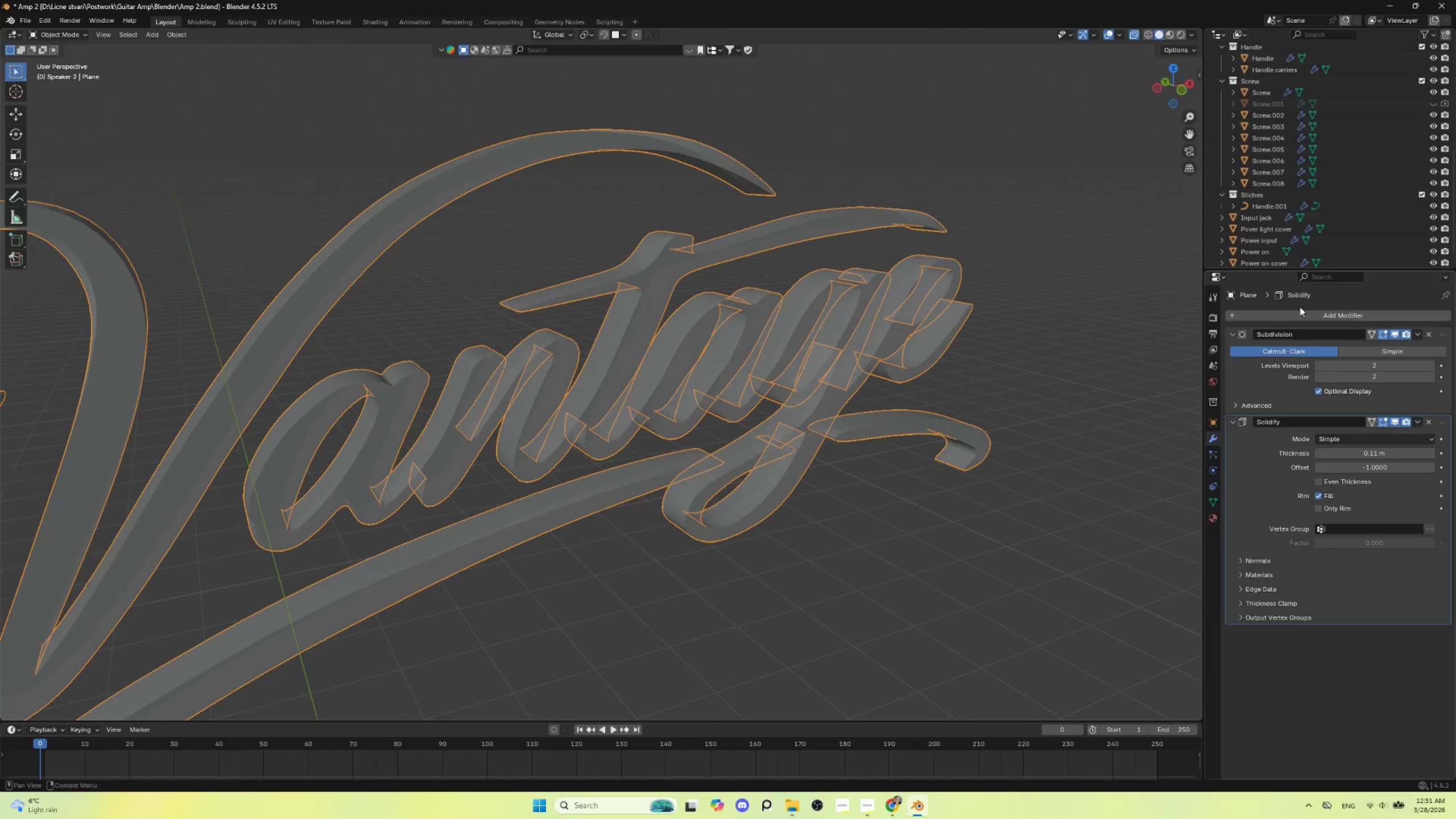 
left_click([1335, 317])
 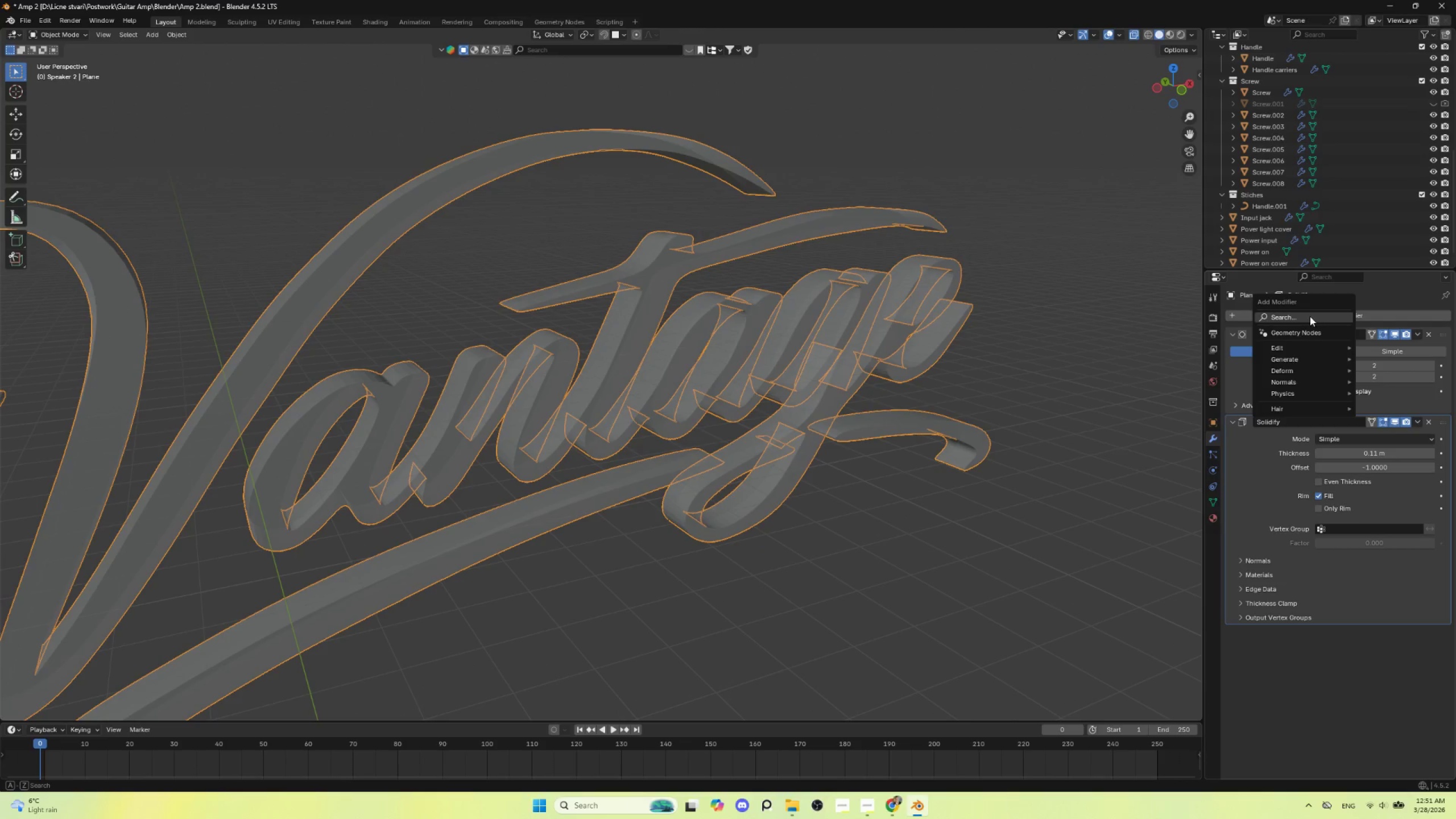 
left_click([1309, 316])
 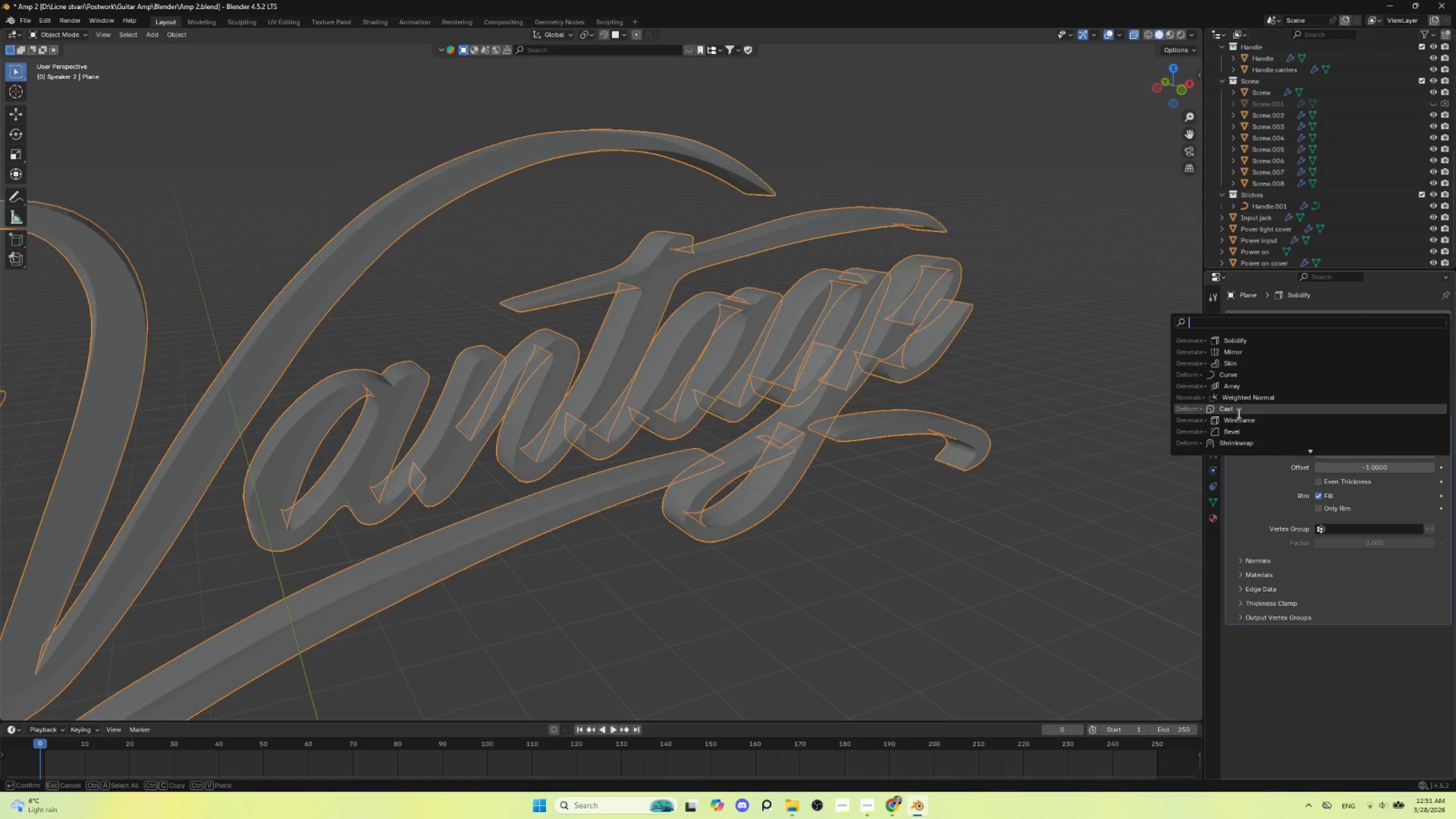 
left_click([1238, 428])
 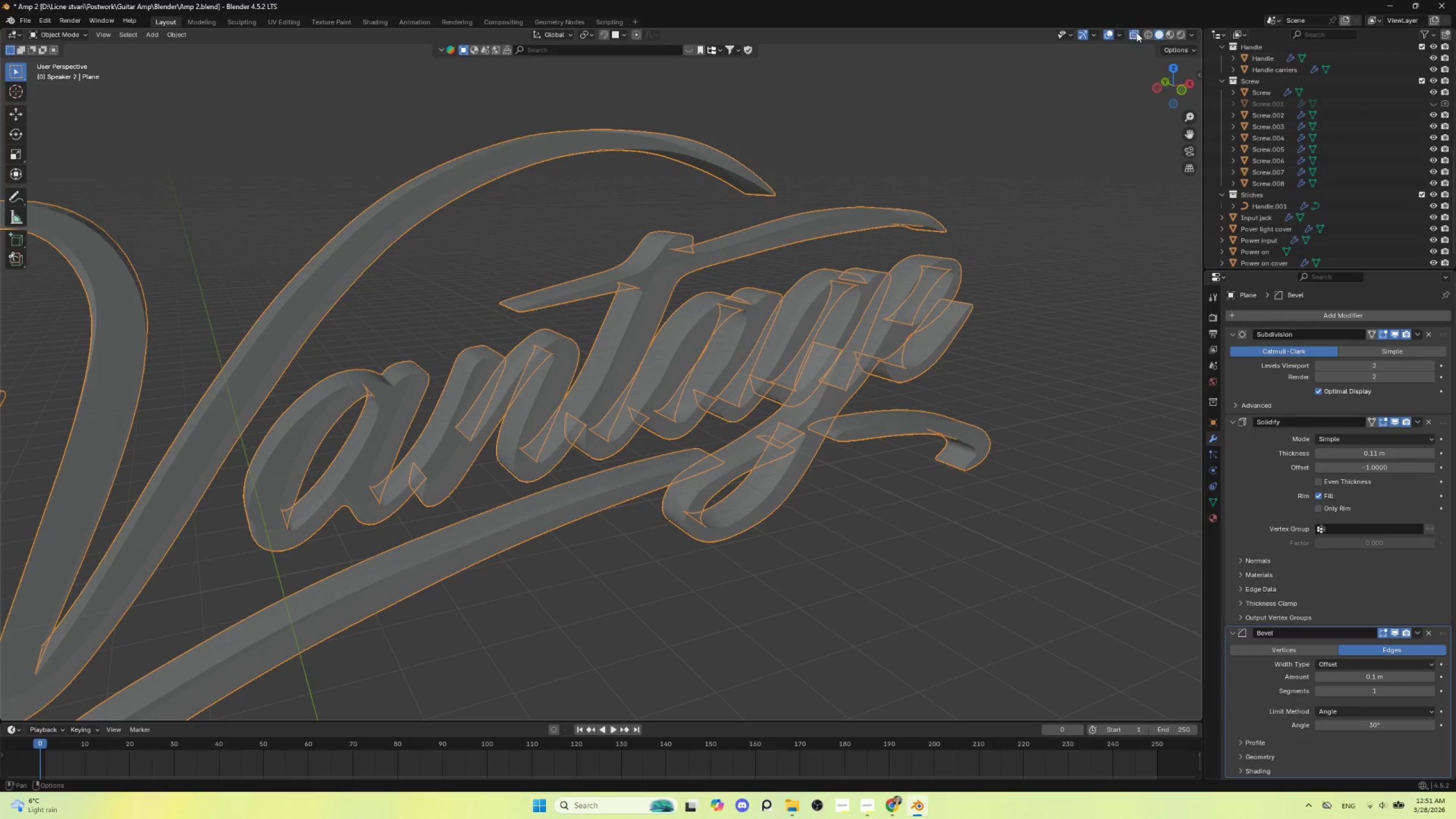 
left_click([1136, 38])
 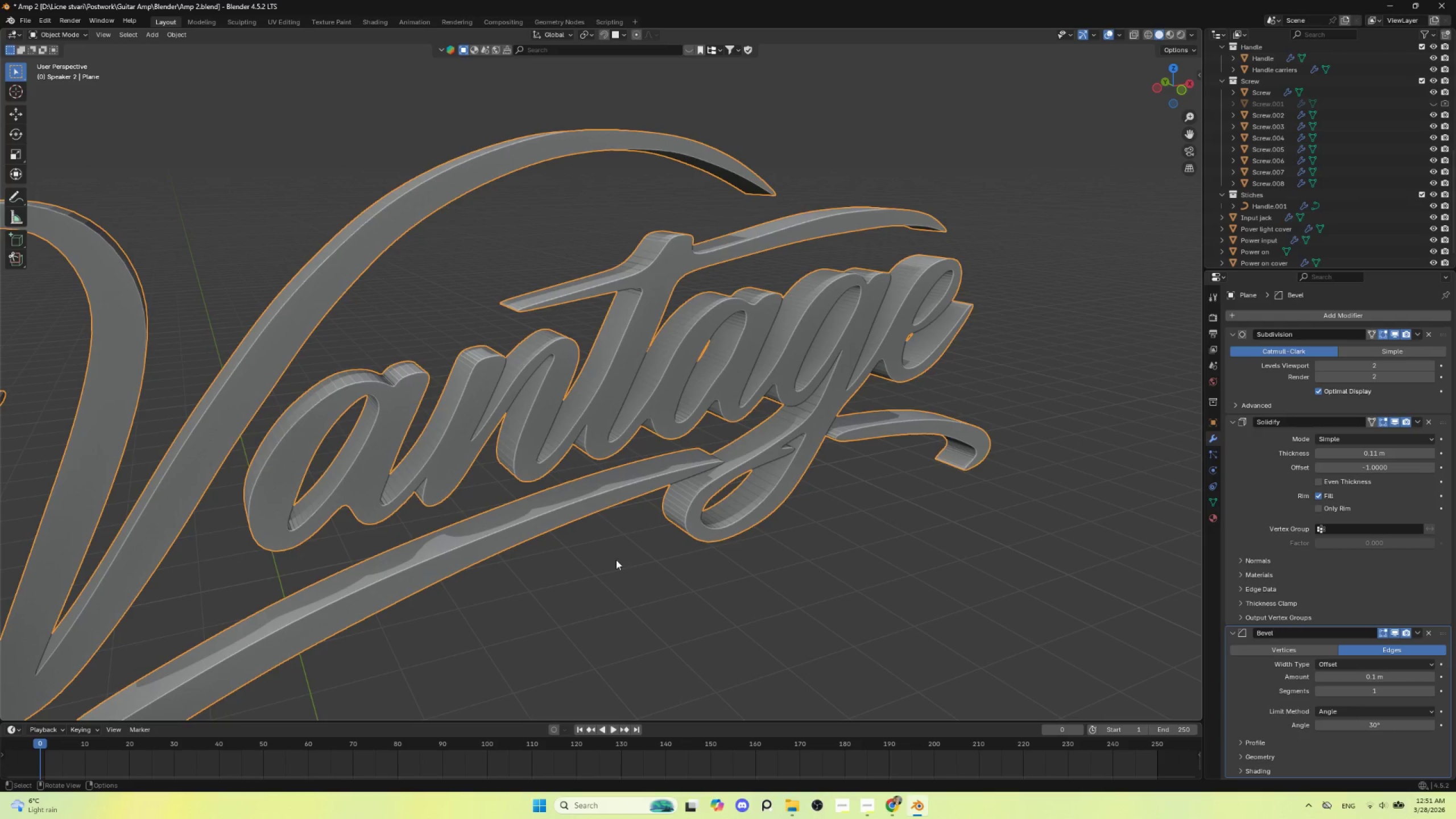 
hold_key(key=ShiftLeft, duration=0.7)
 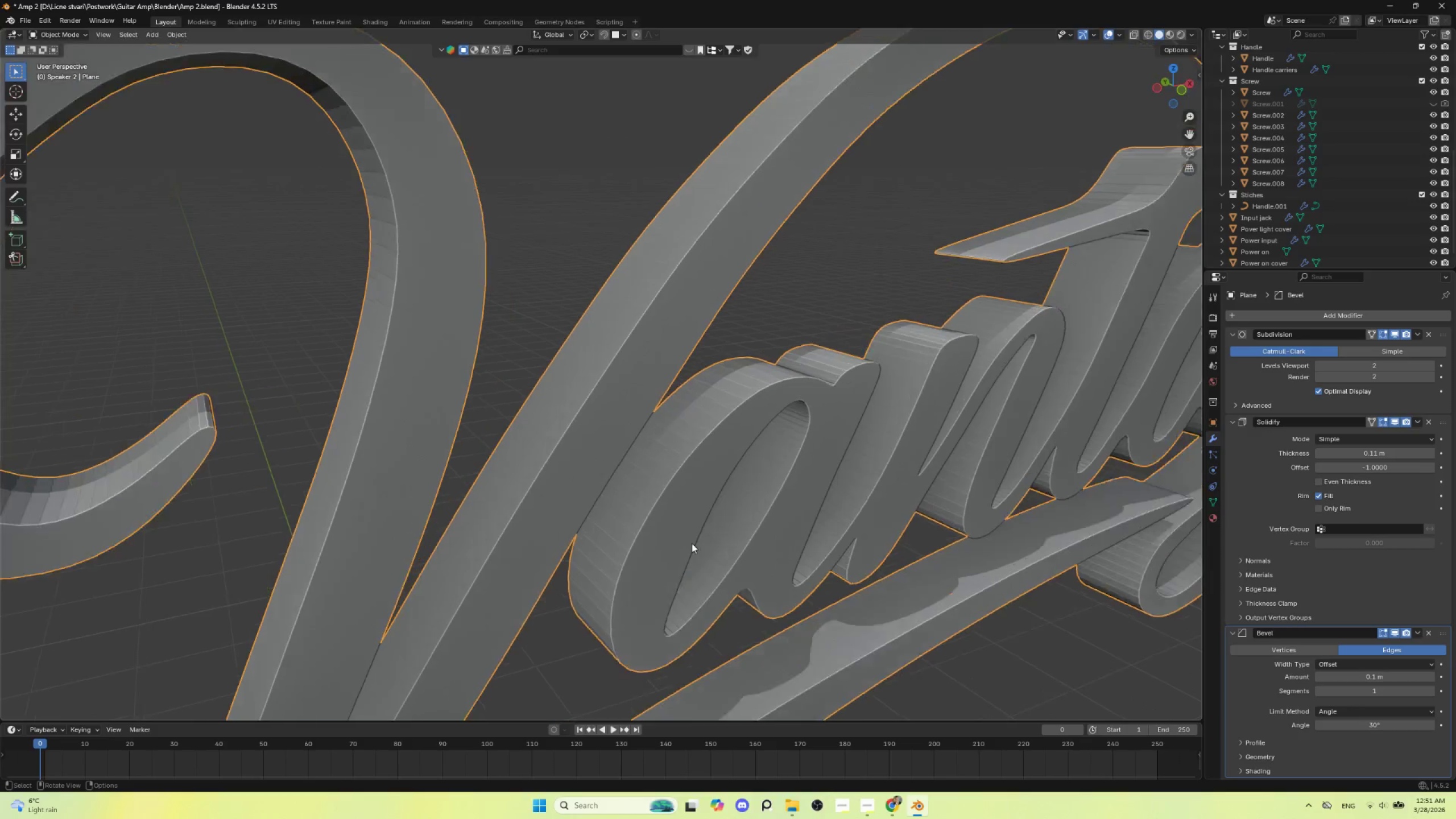 
scroll: coordinate [690, 543], scroll_direction: up, amount: 5.0
 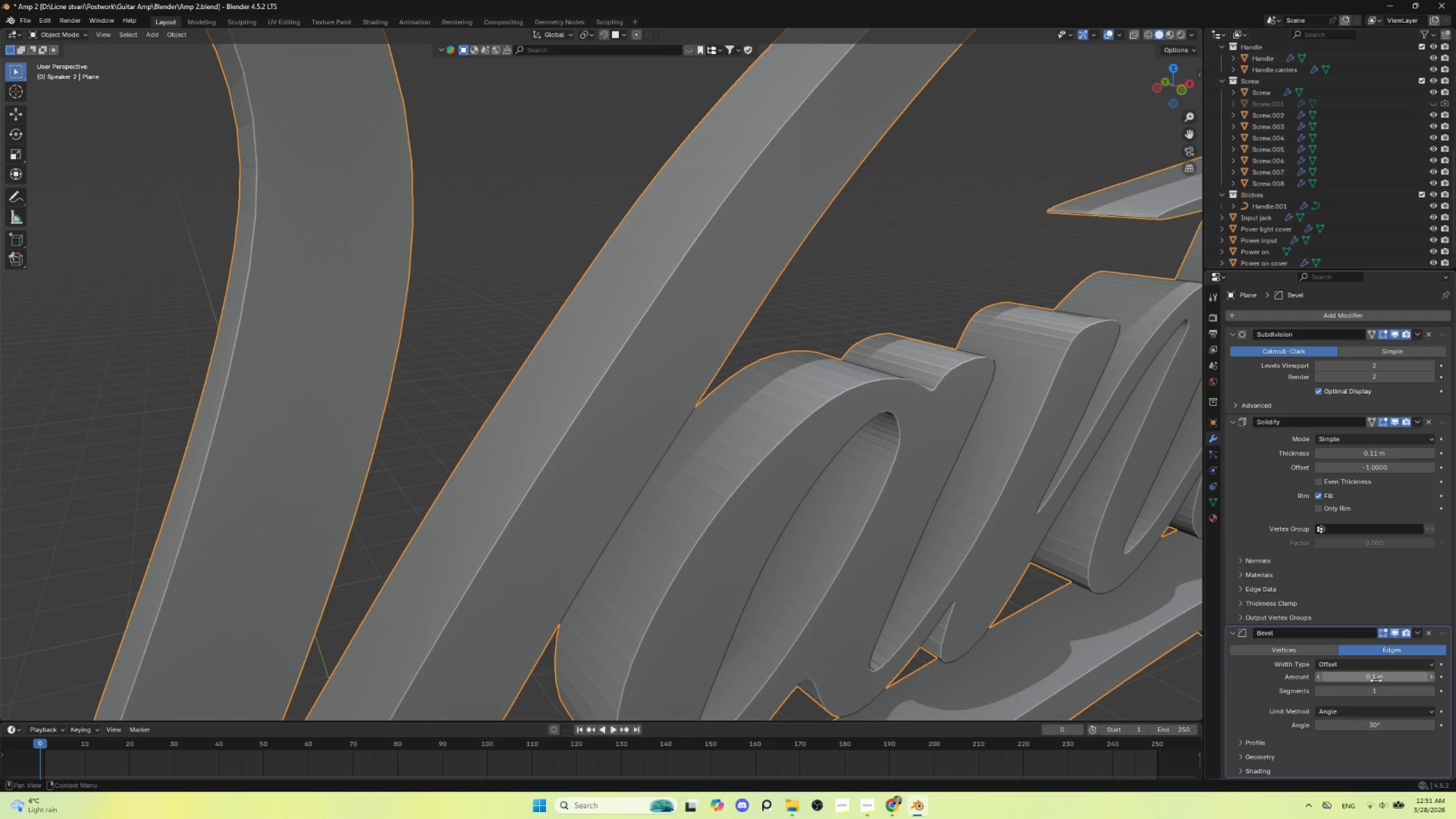 
left_click_drag(start_coordinate=[1372, 678], to_coordinate=[404, 160])
 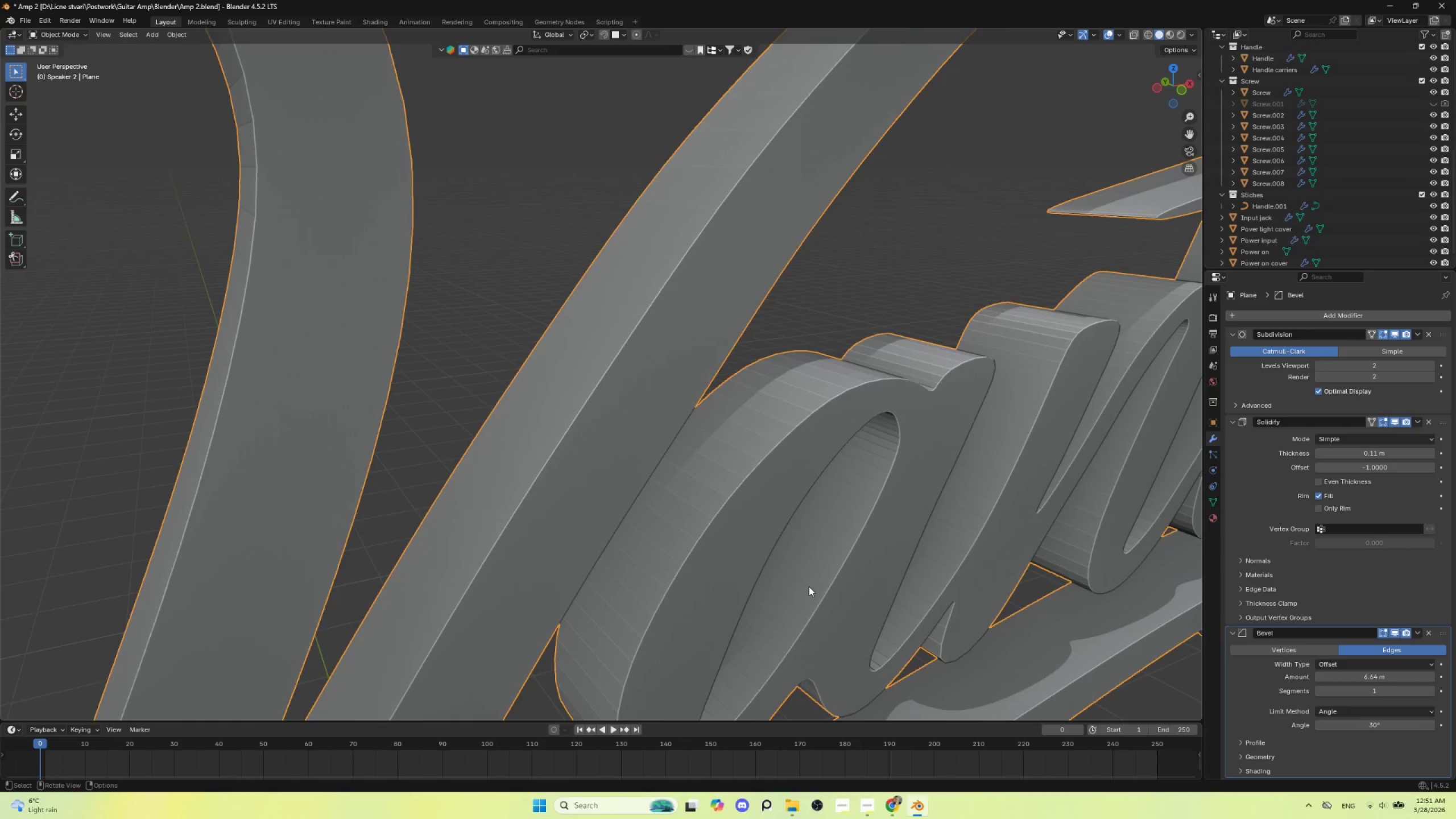 
scroll: coordinate [809, 586], scroll_direction: down, amount: 5.0
 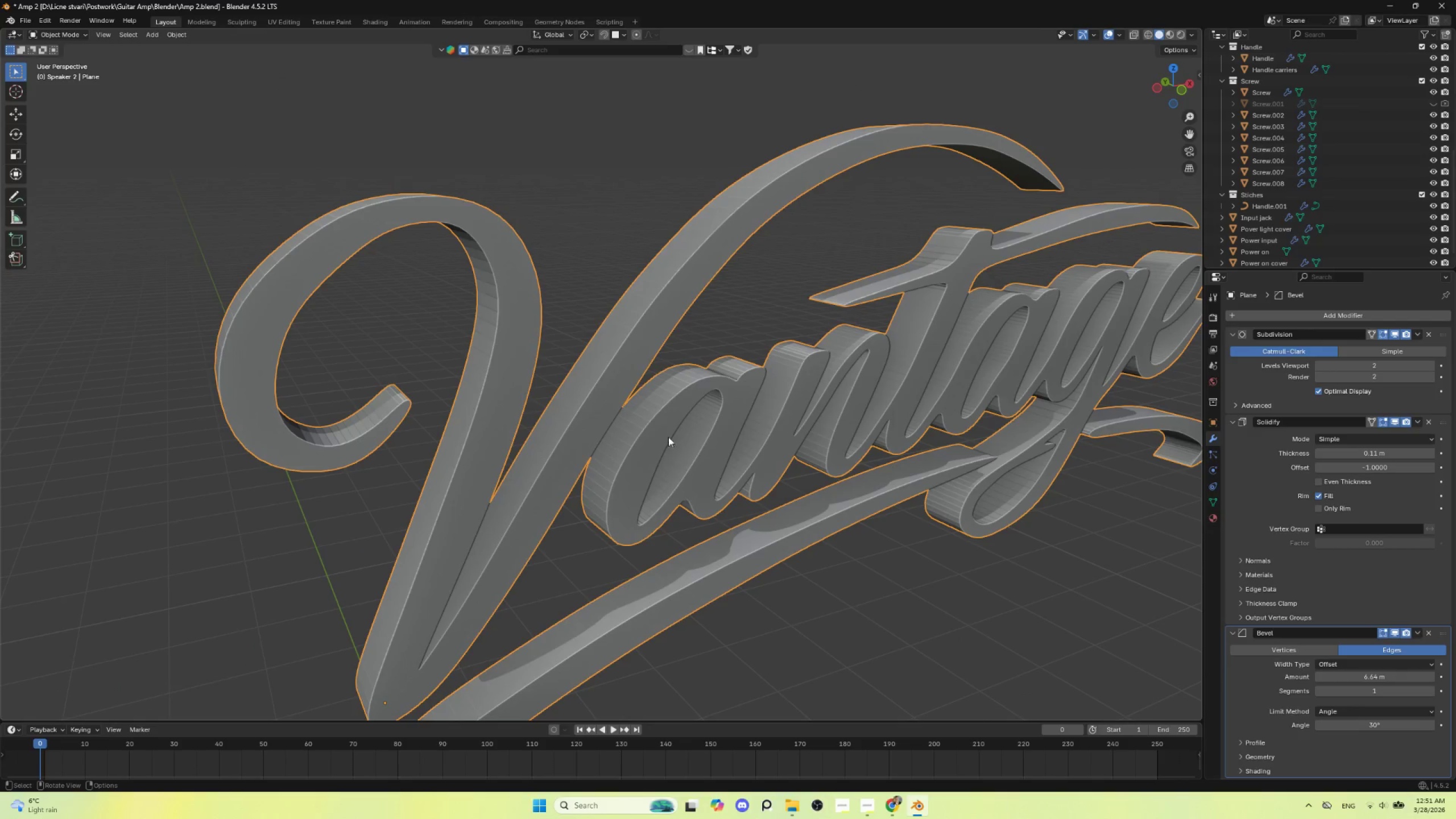 
right_click([650, 413])
 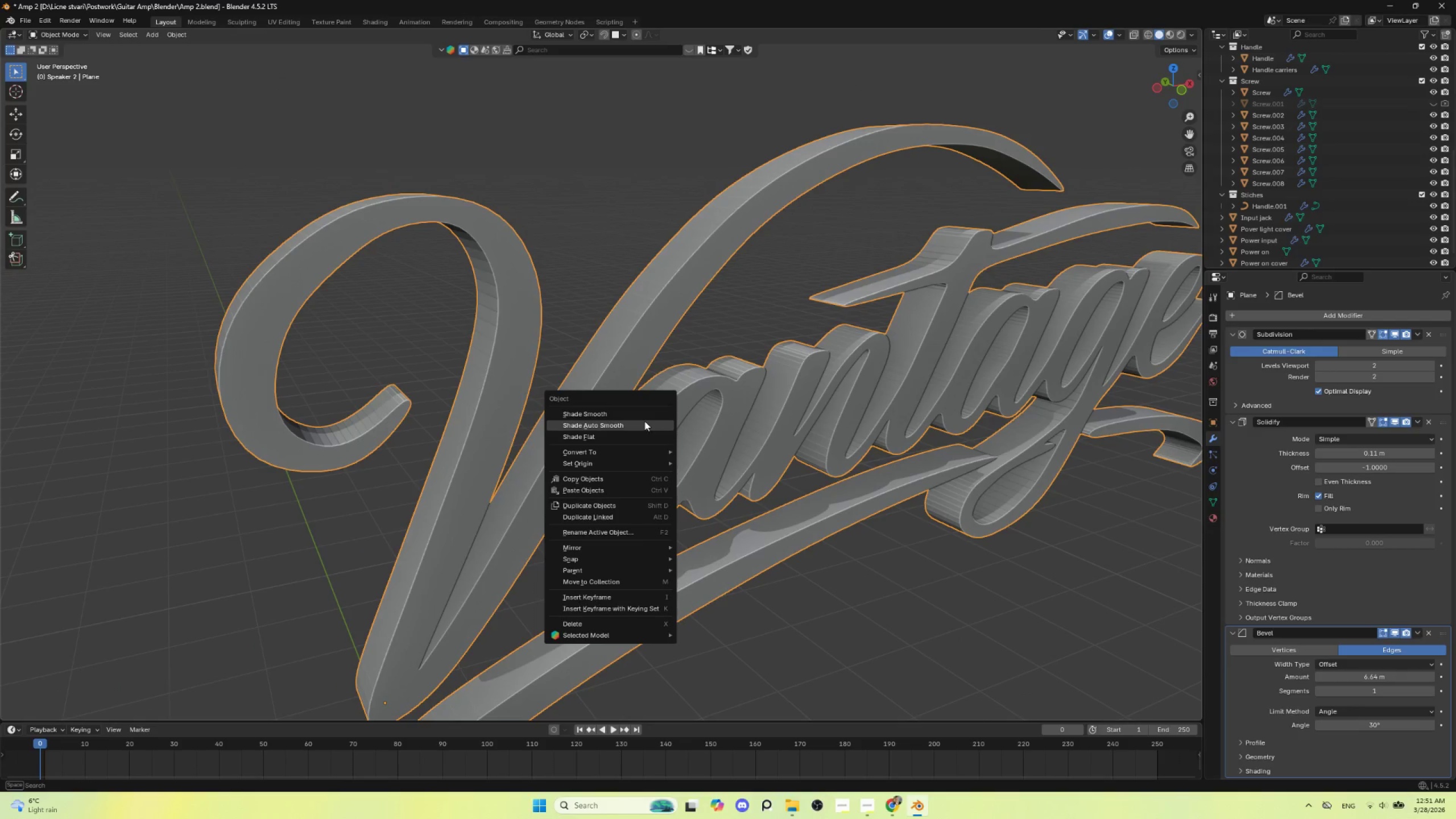 
left_click([644, 421])
 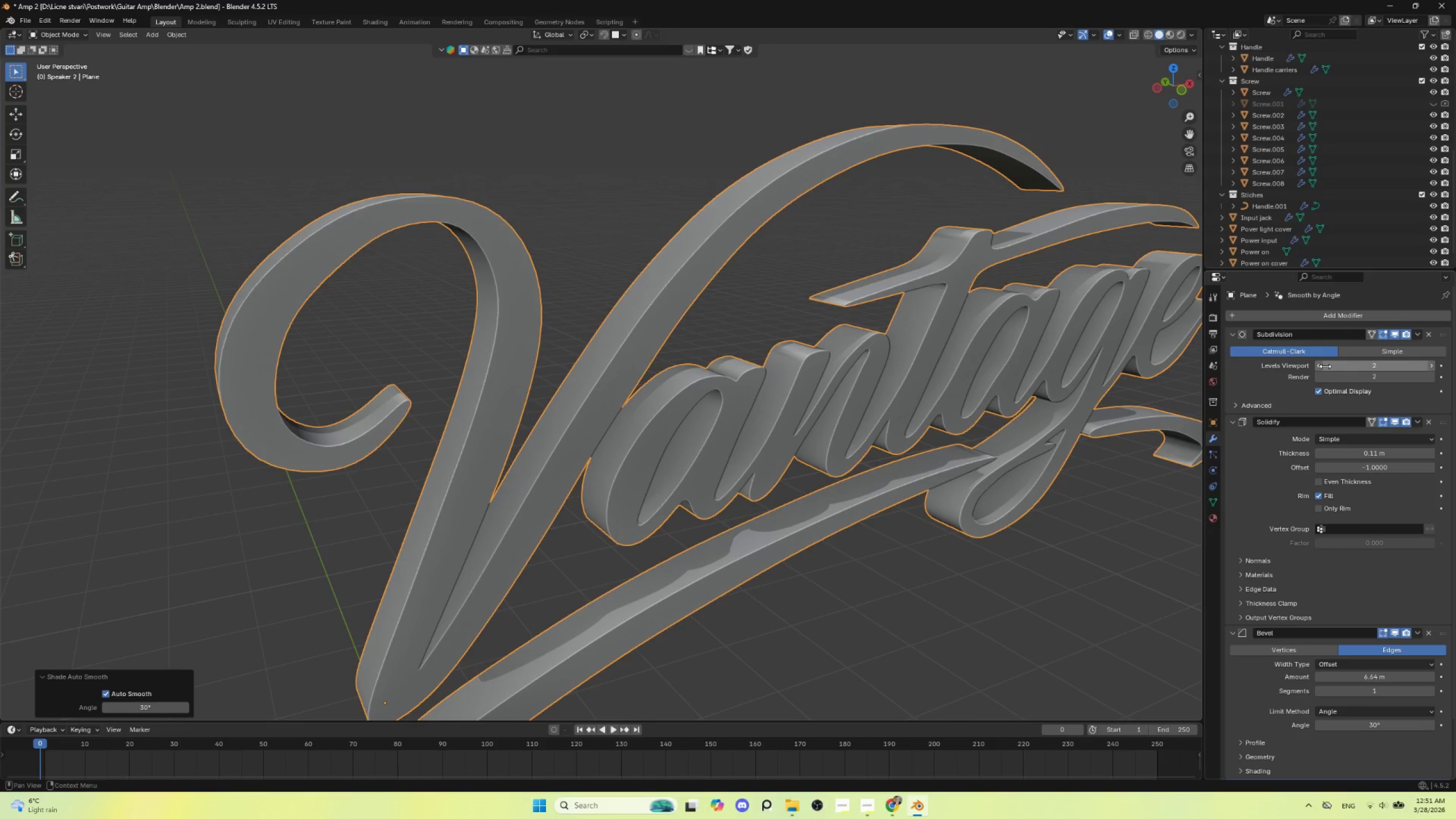 
left_click([1318, 366])
 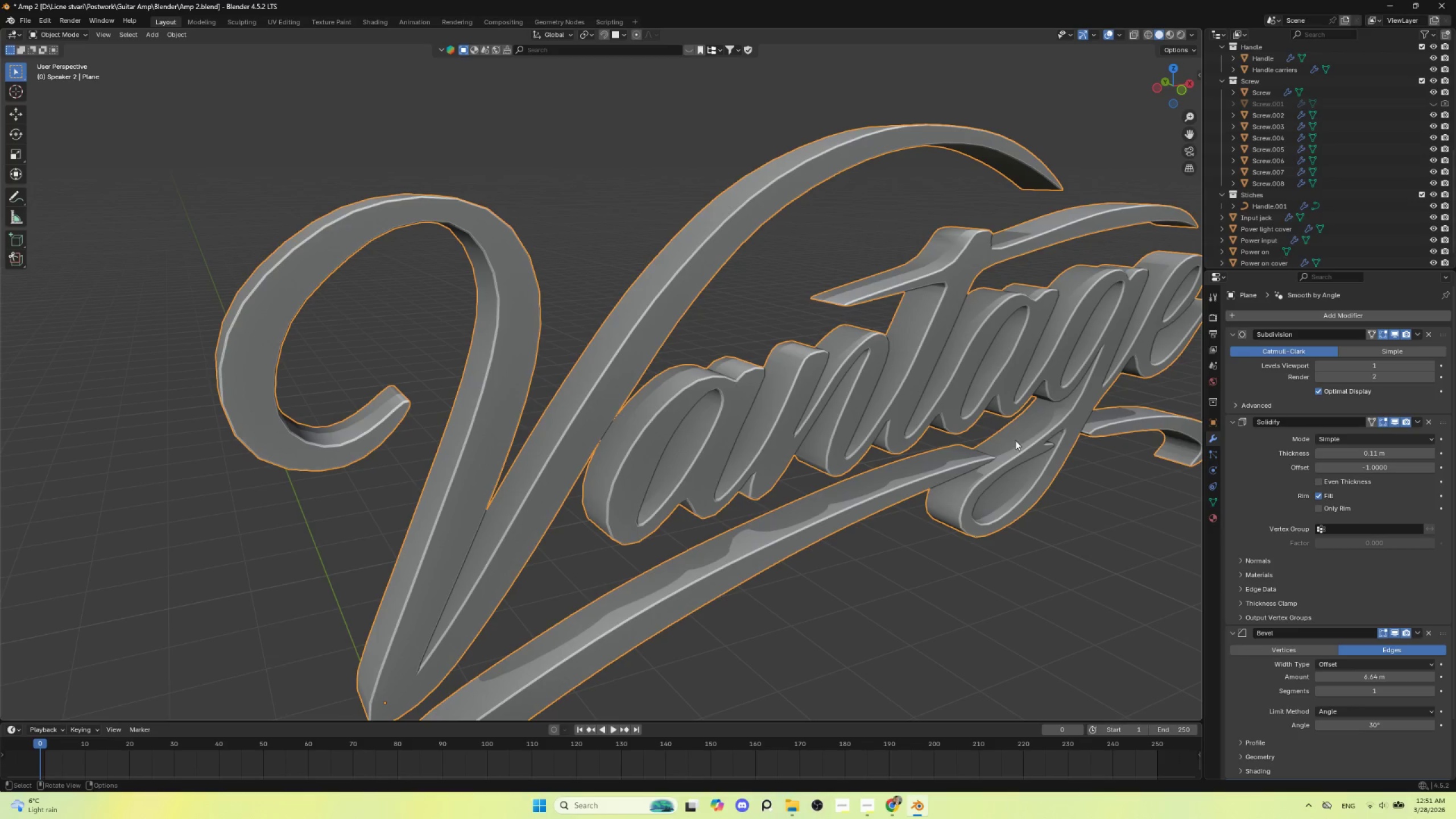 
left_click([821, 515])
 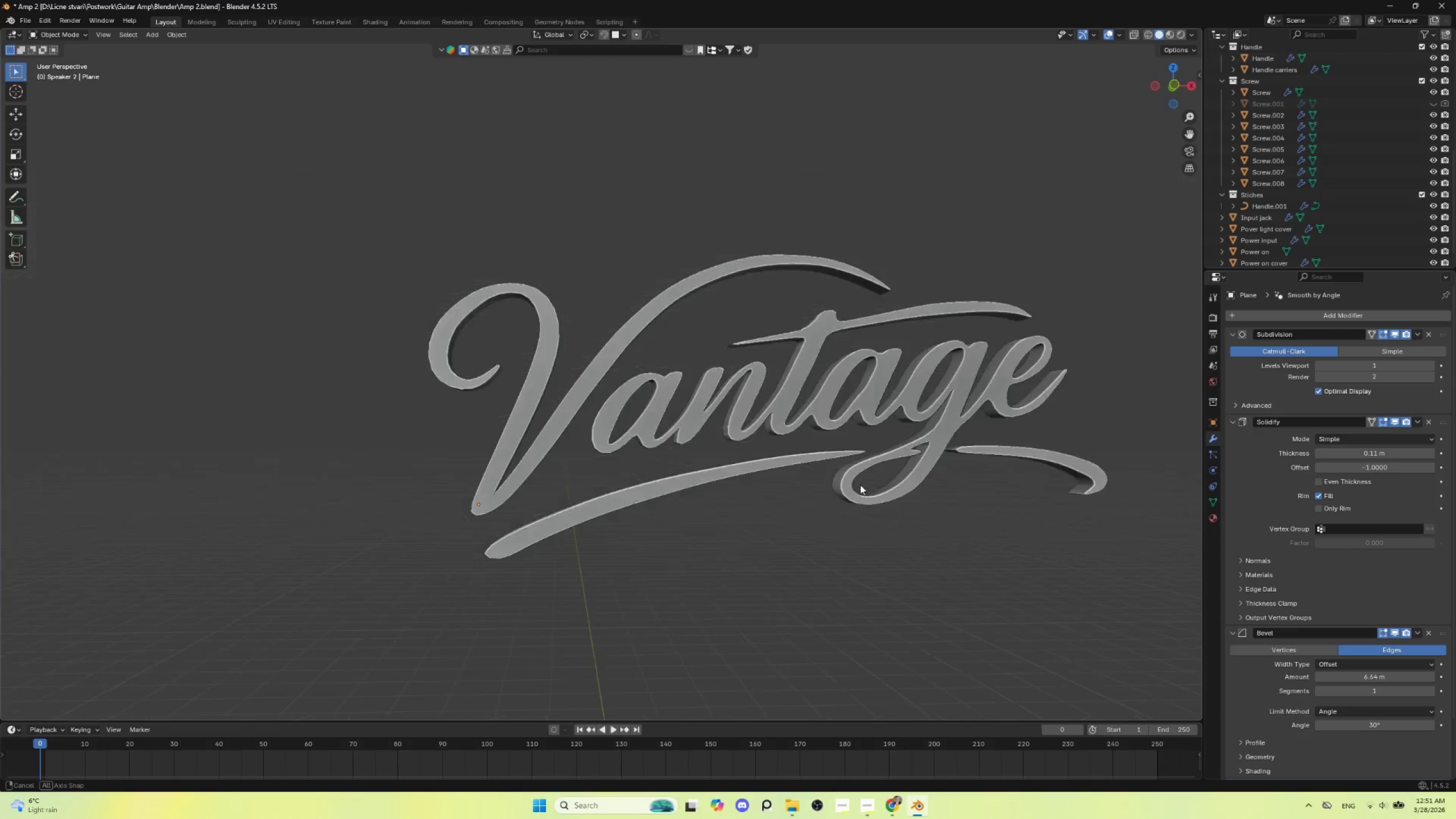 
scroll: coordinate [896, 487], scroll_direction: down, amount: 4.0
 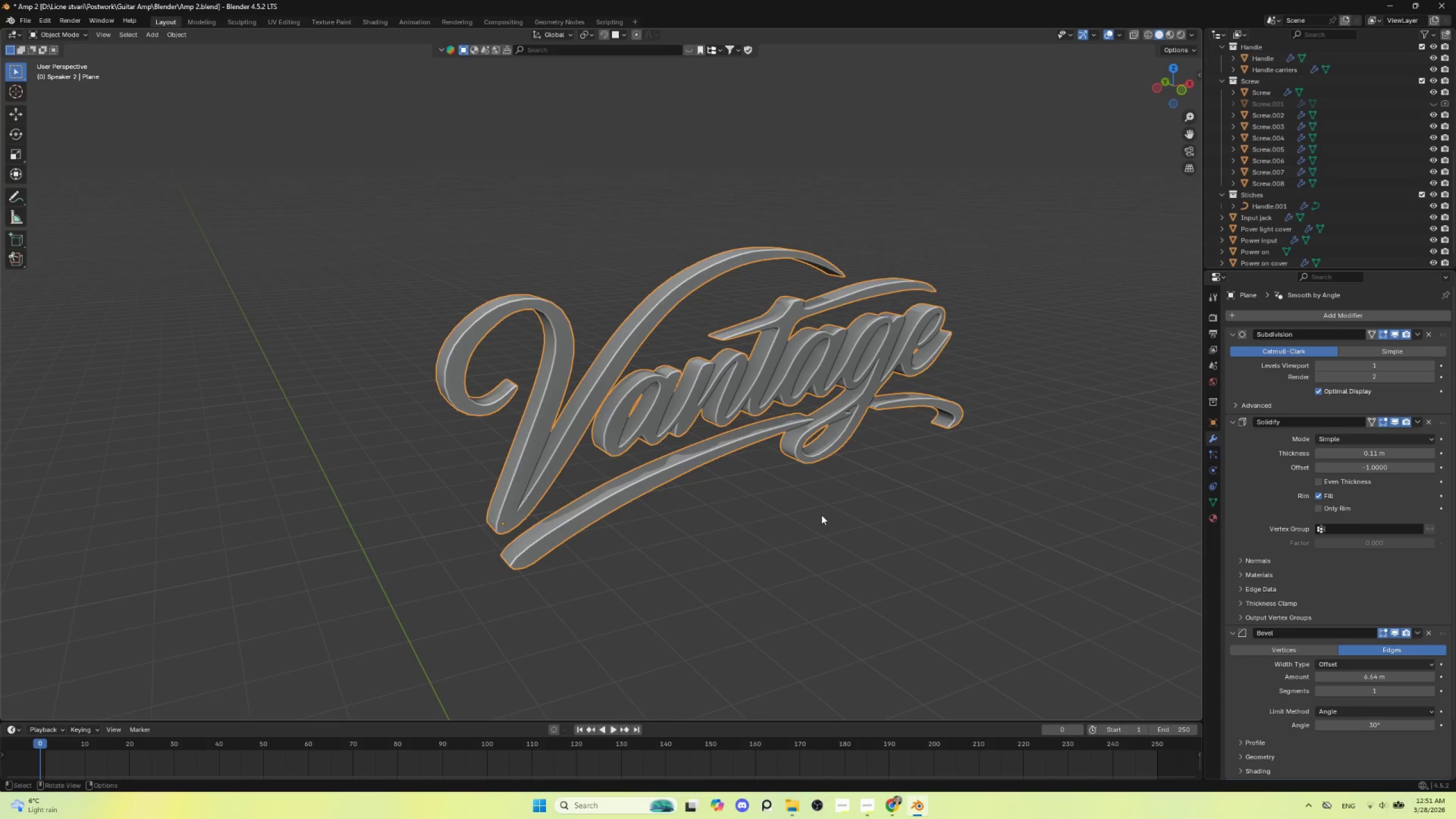 
hold_key(key=AltLeft, duration=0.47)
 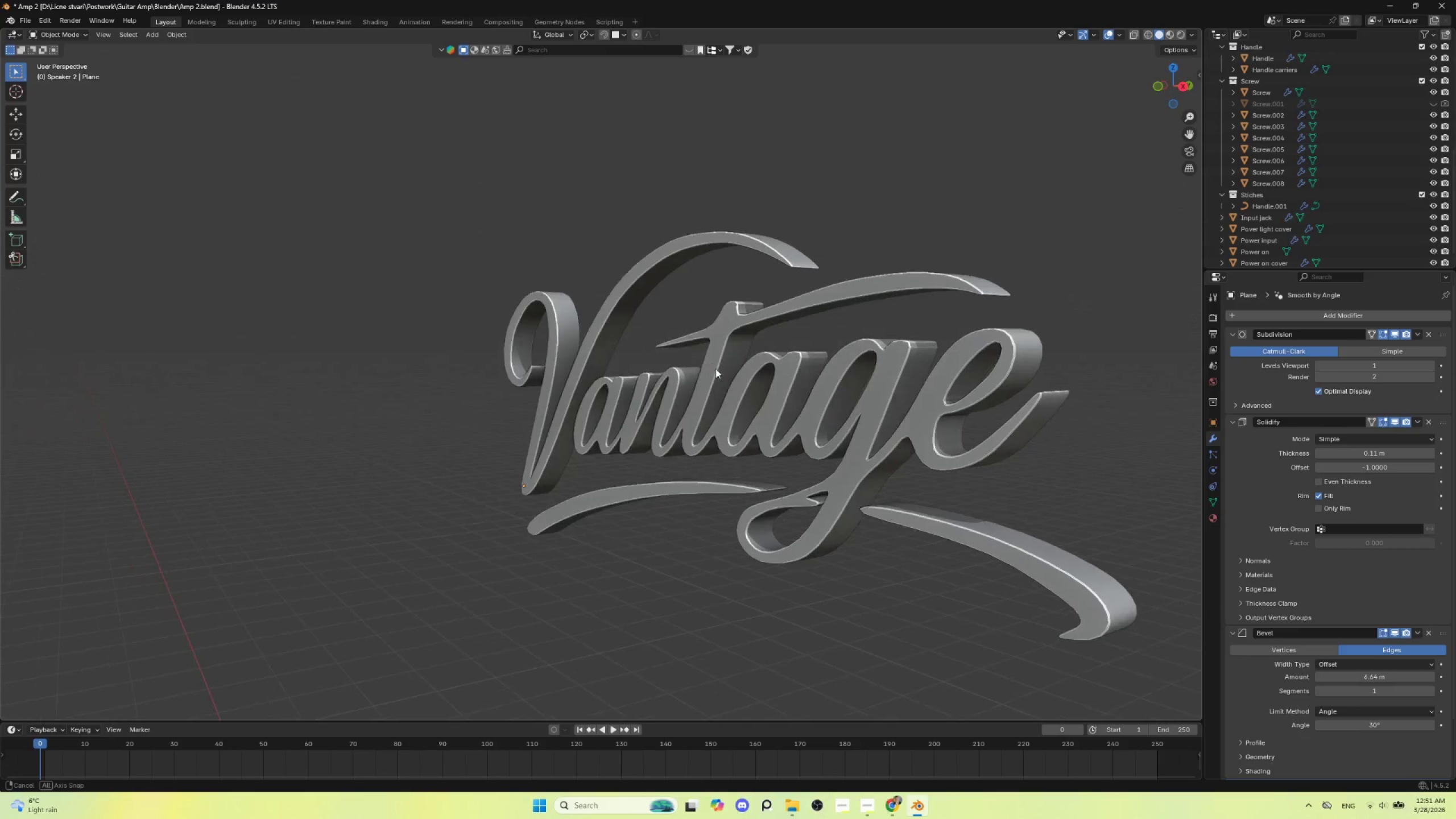 
hold_key(key=AltLeft, duration=0.45)
 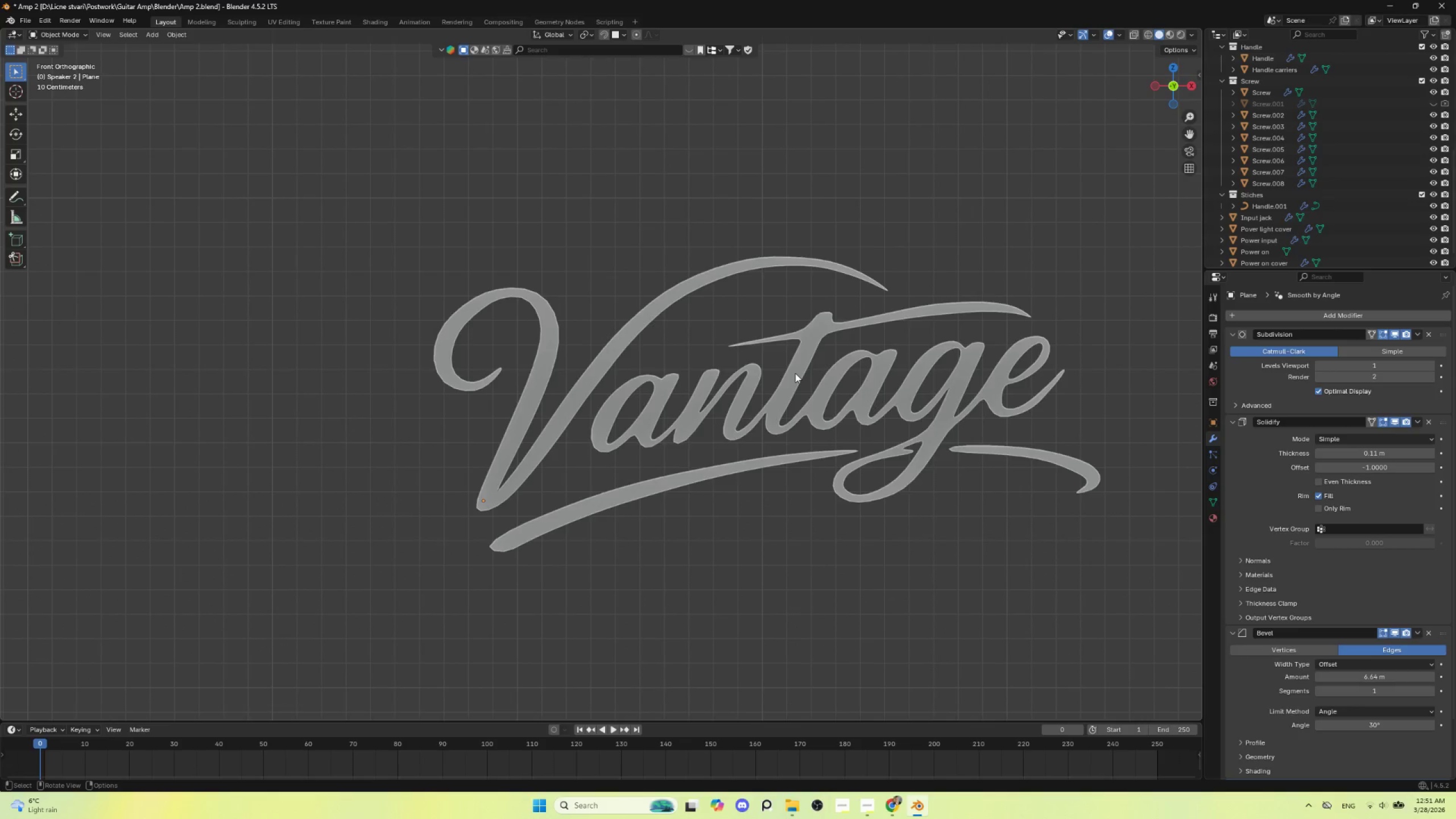 
left_click([795, 373])
 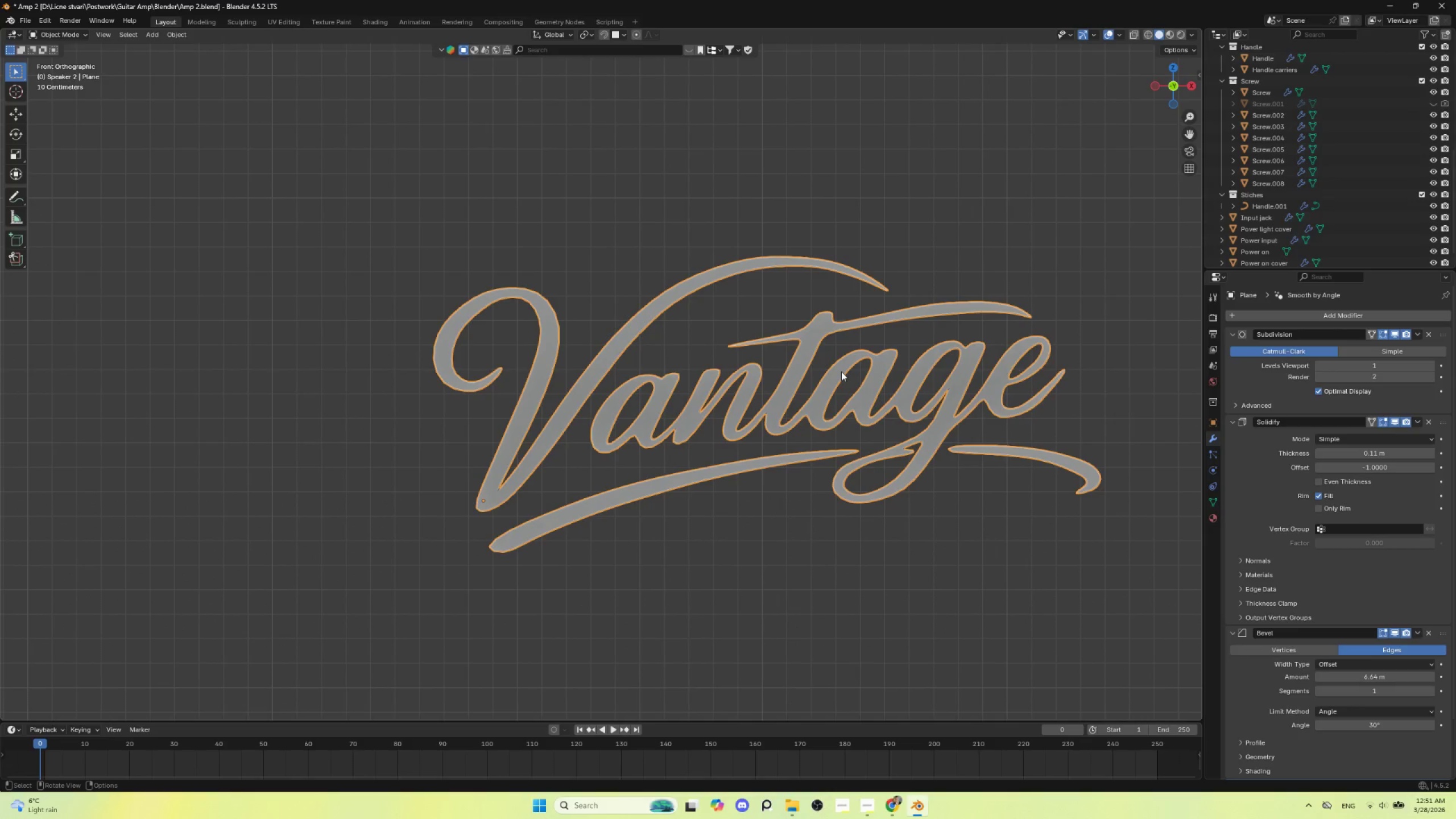 
key(M)
 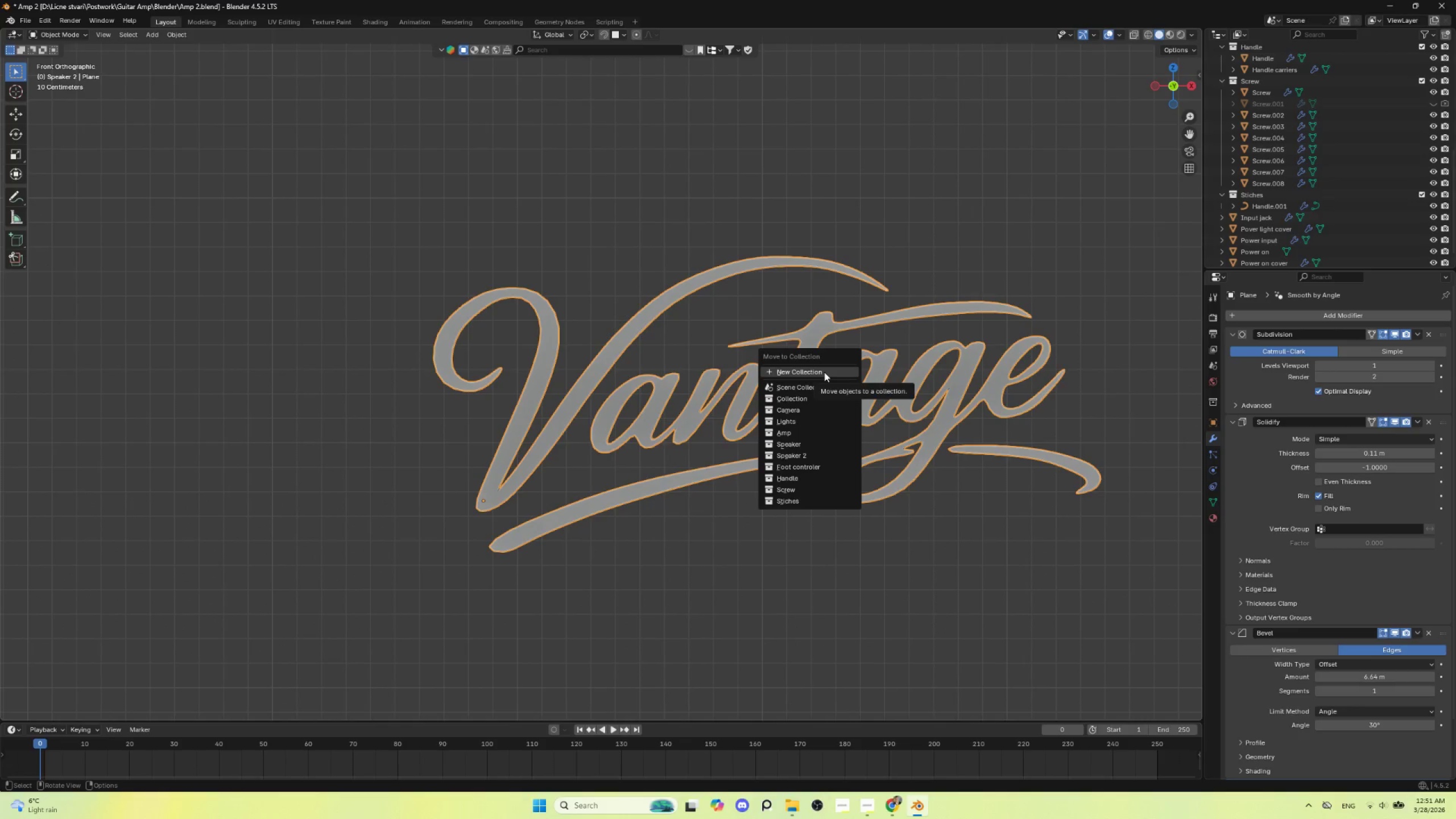 
left_click([824, 372])
 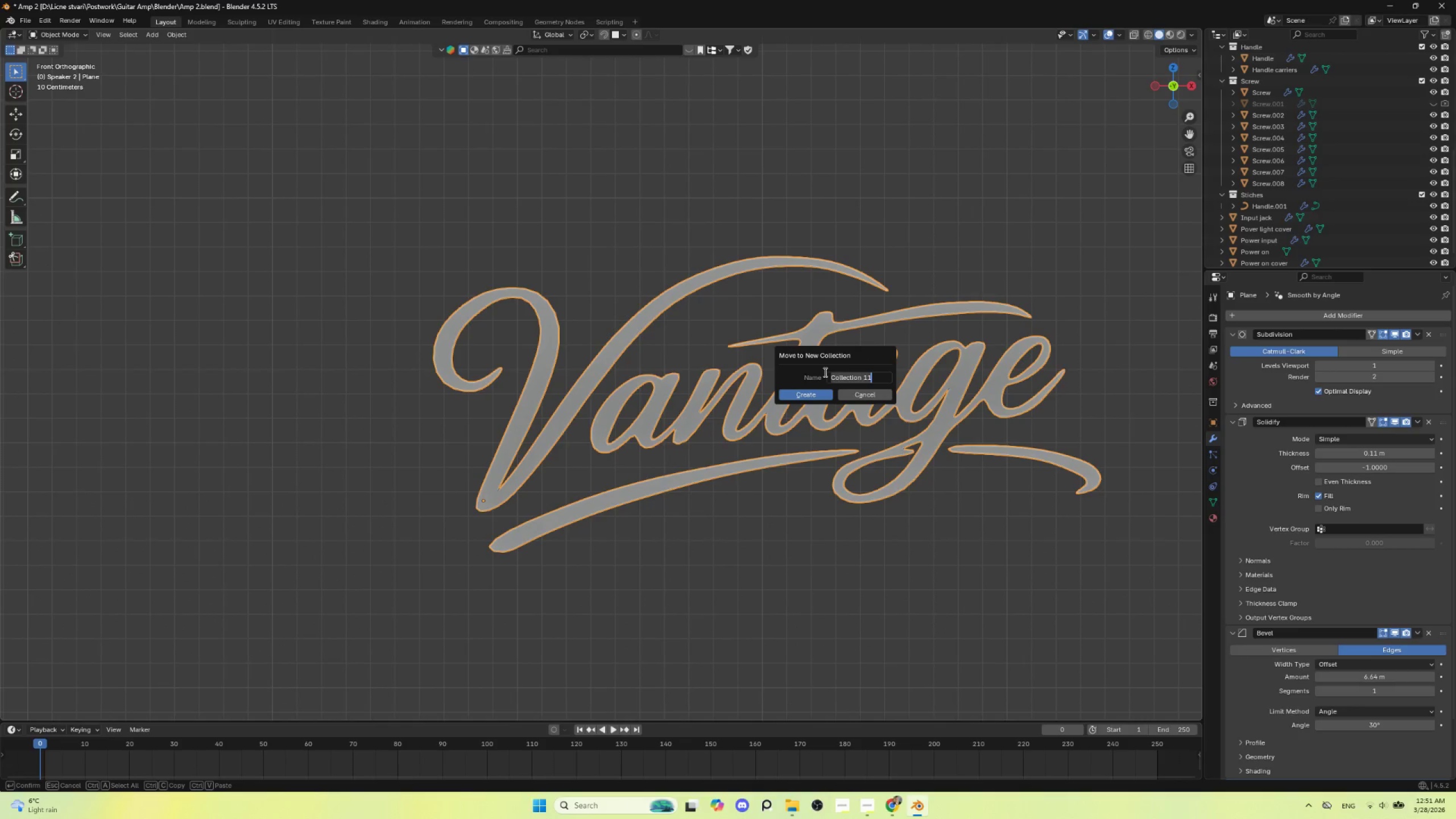 
type(Logo)
 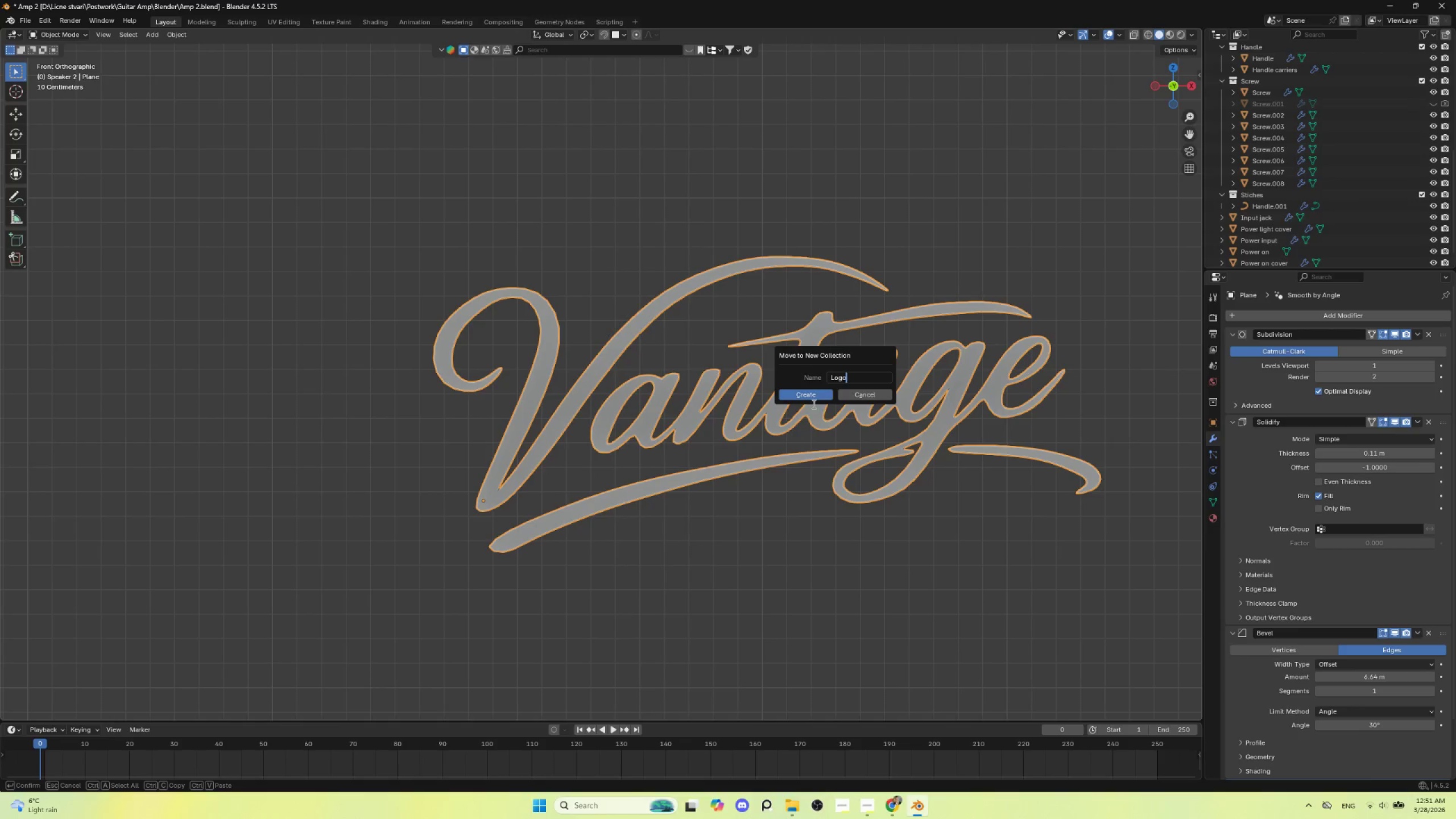 
left_click([815, 391])
 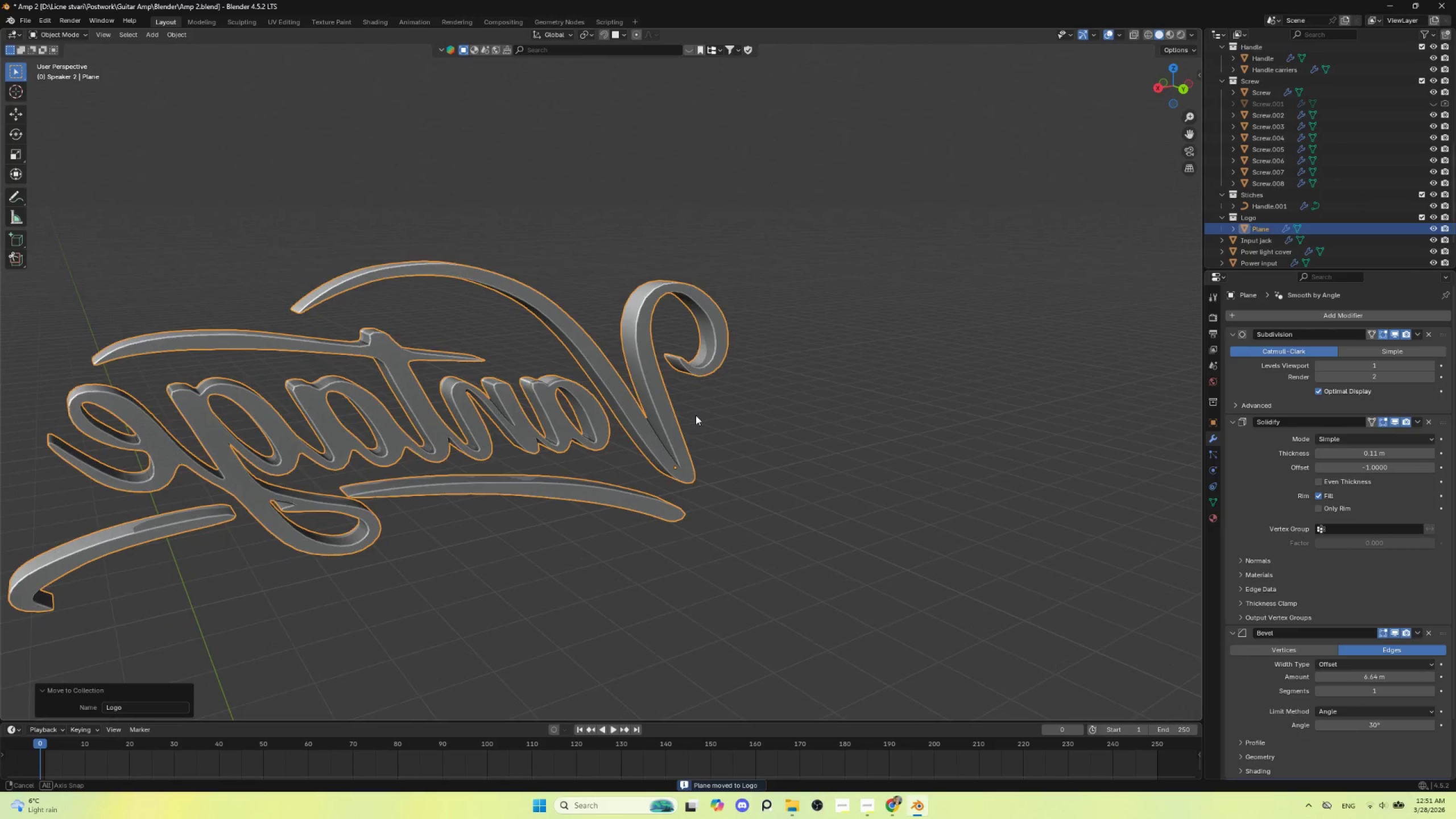 
hold_key(key=AltLeft, duration=0.64)
 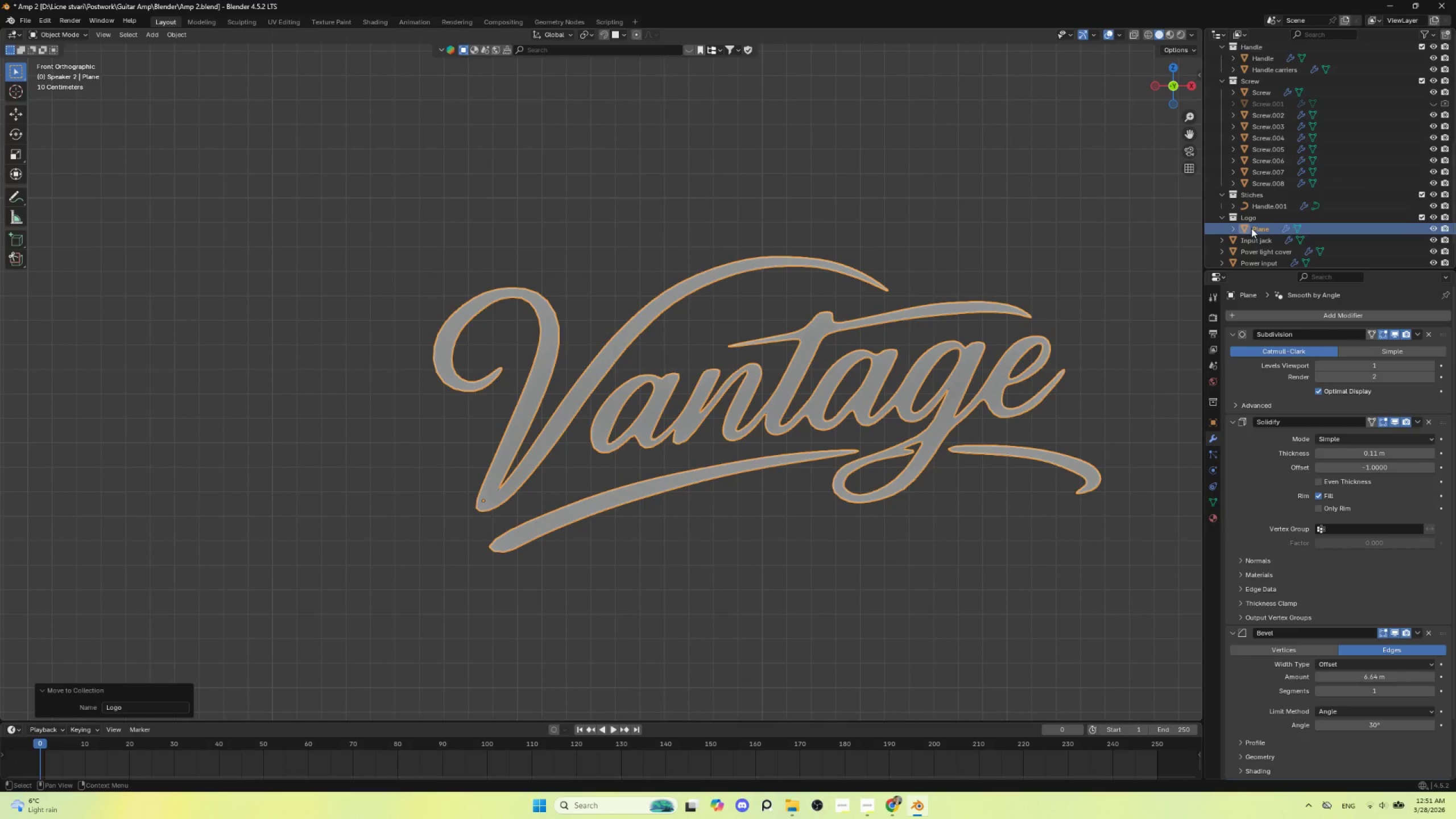 
double_click([1251, 228])
 